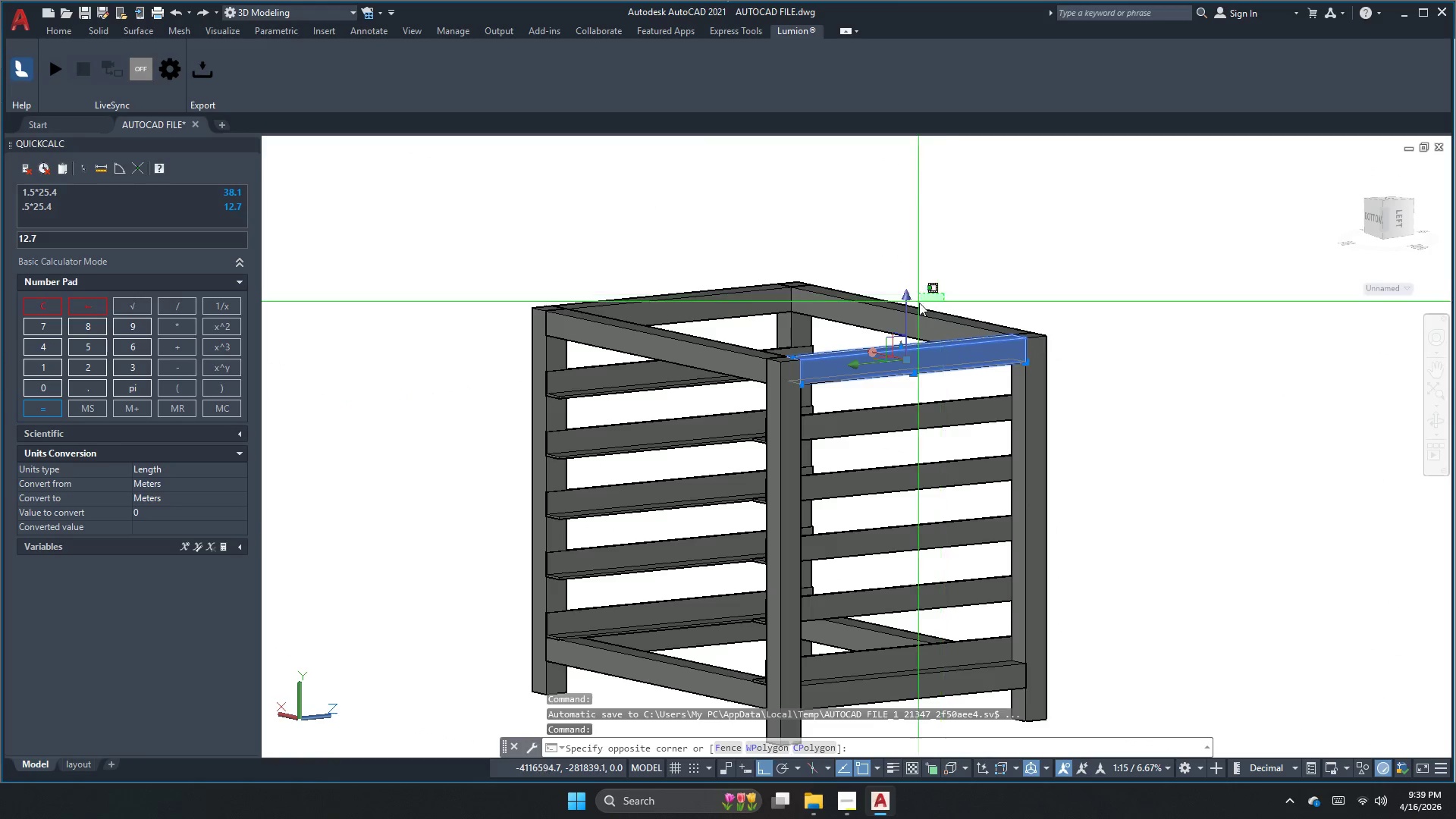 
key(Escape)
 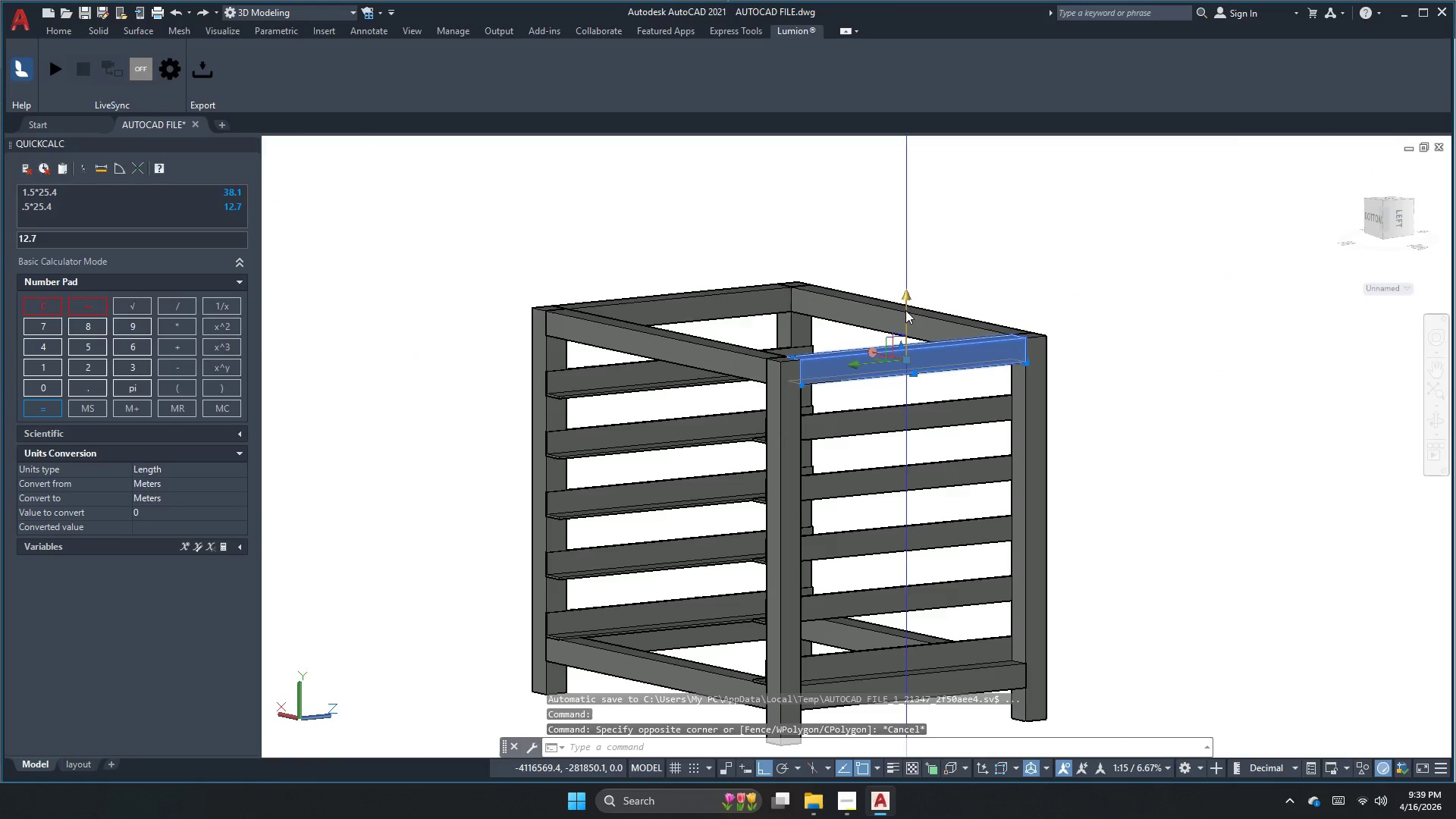 
key(Escape)
 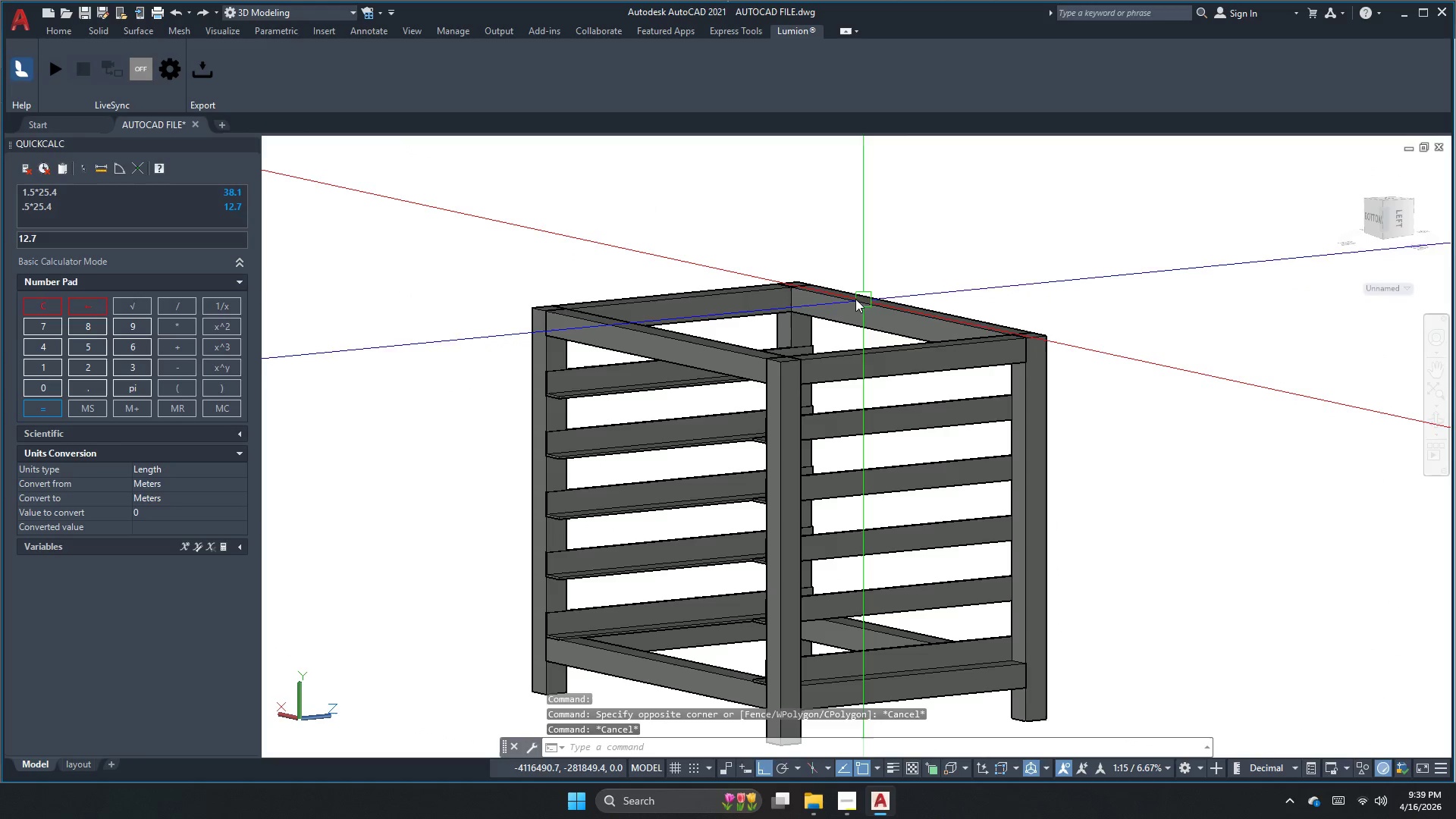 
left_click([852, 297])
 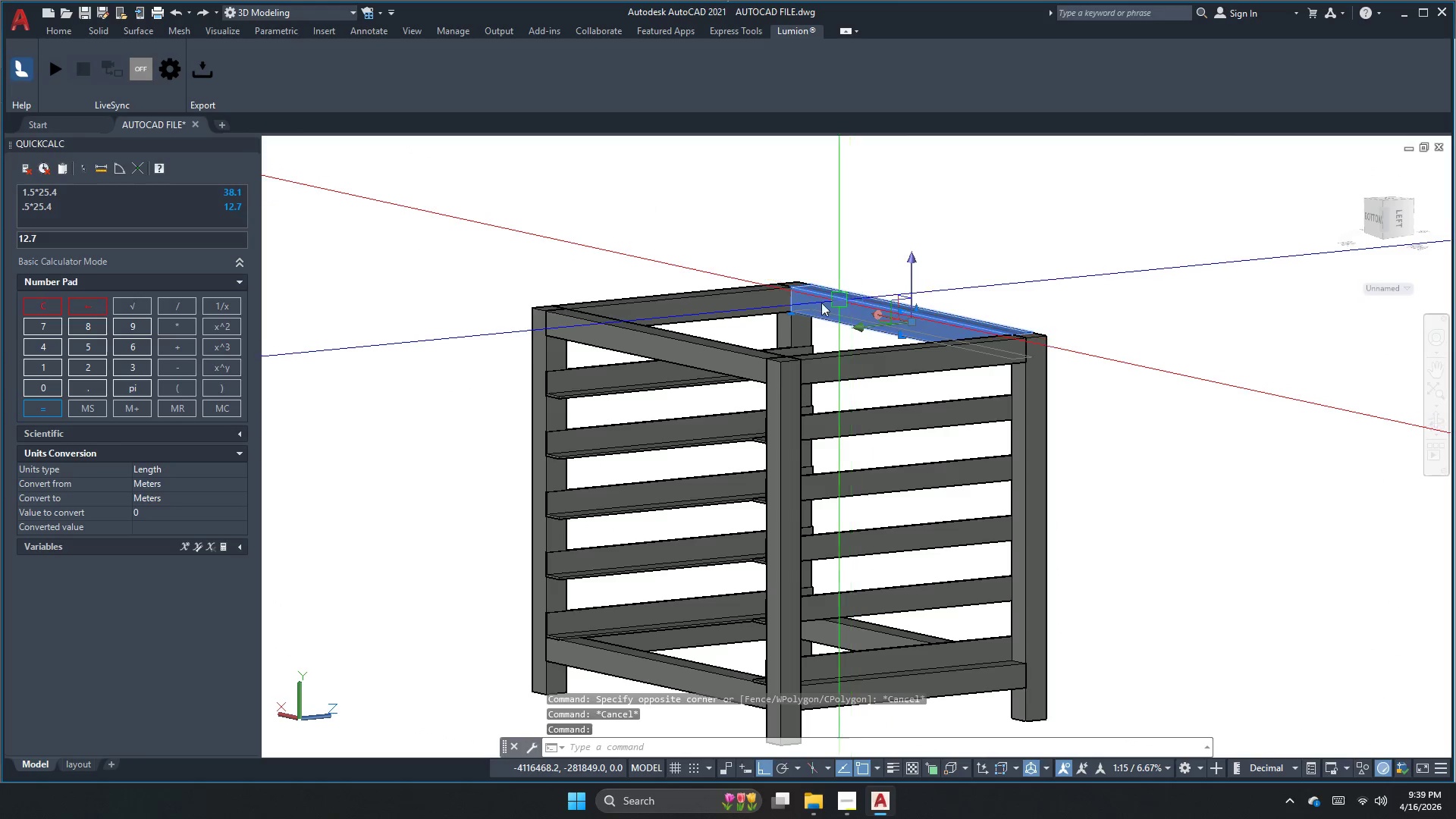 
key(Escape)
 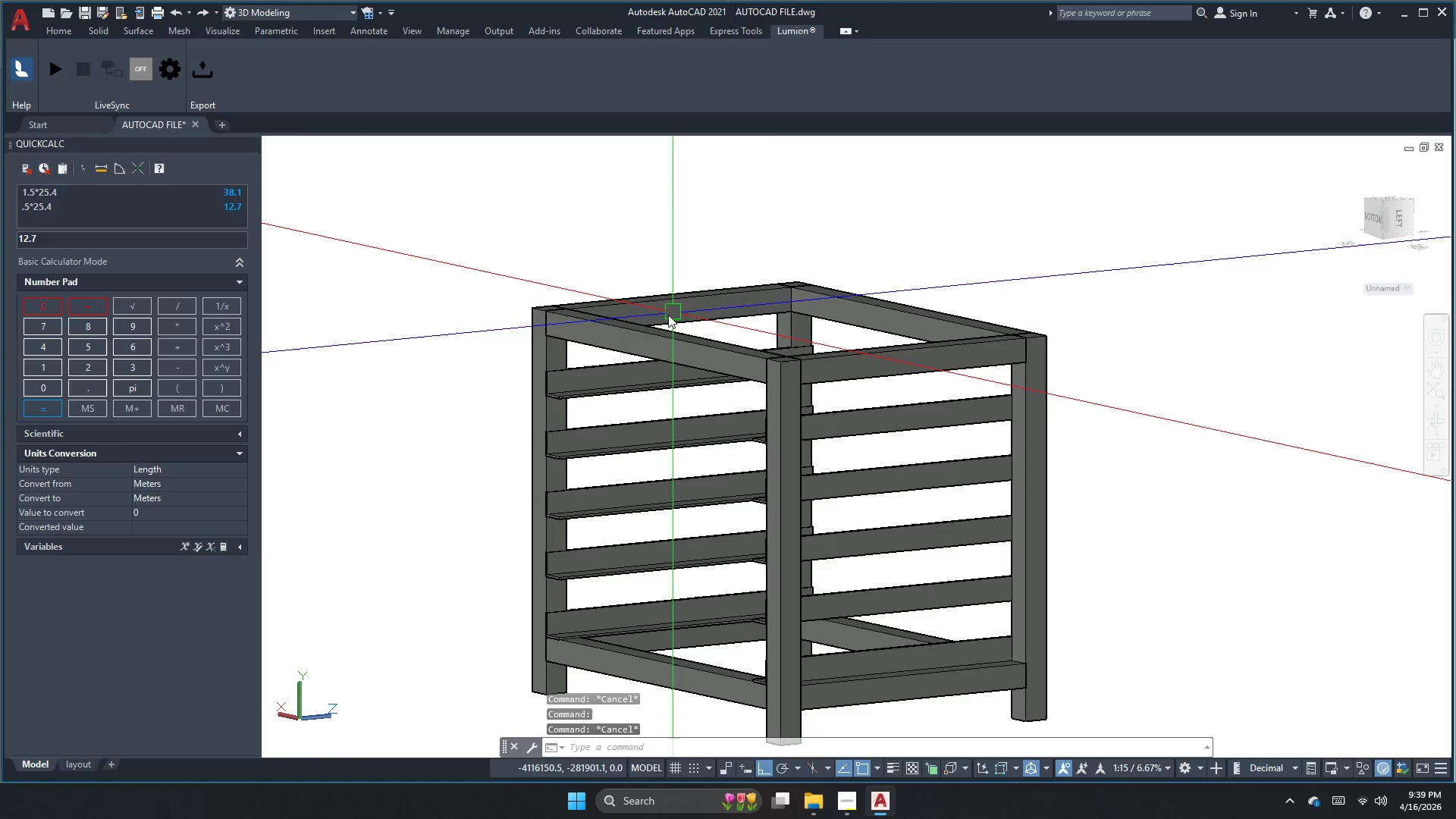 
left_click([640, 334])
 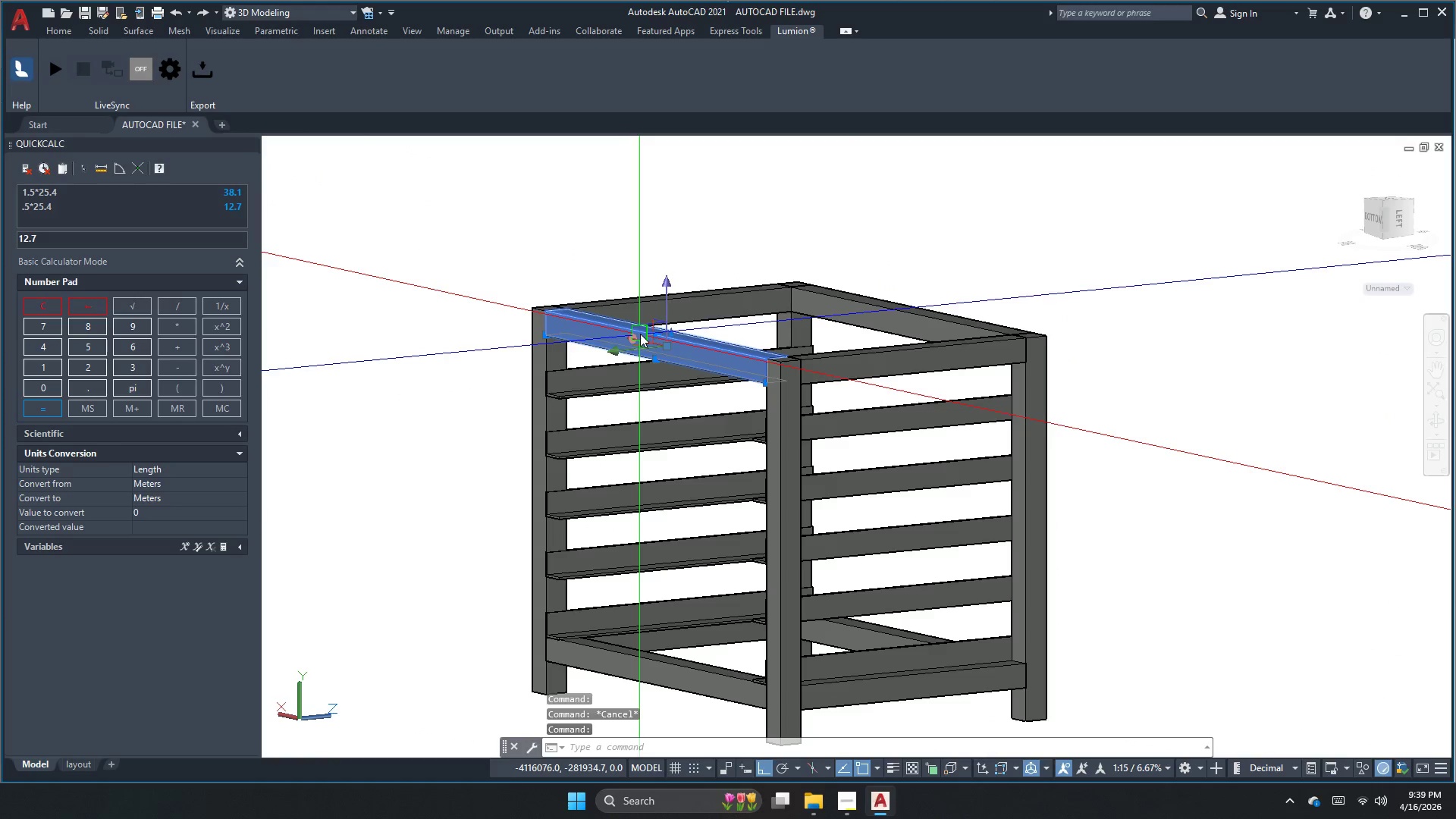 
key(Escape)
 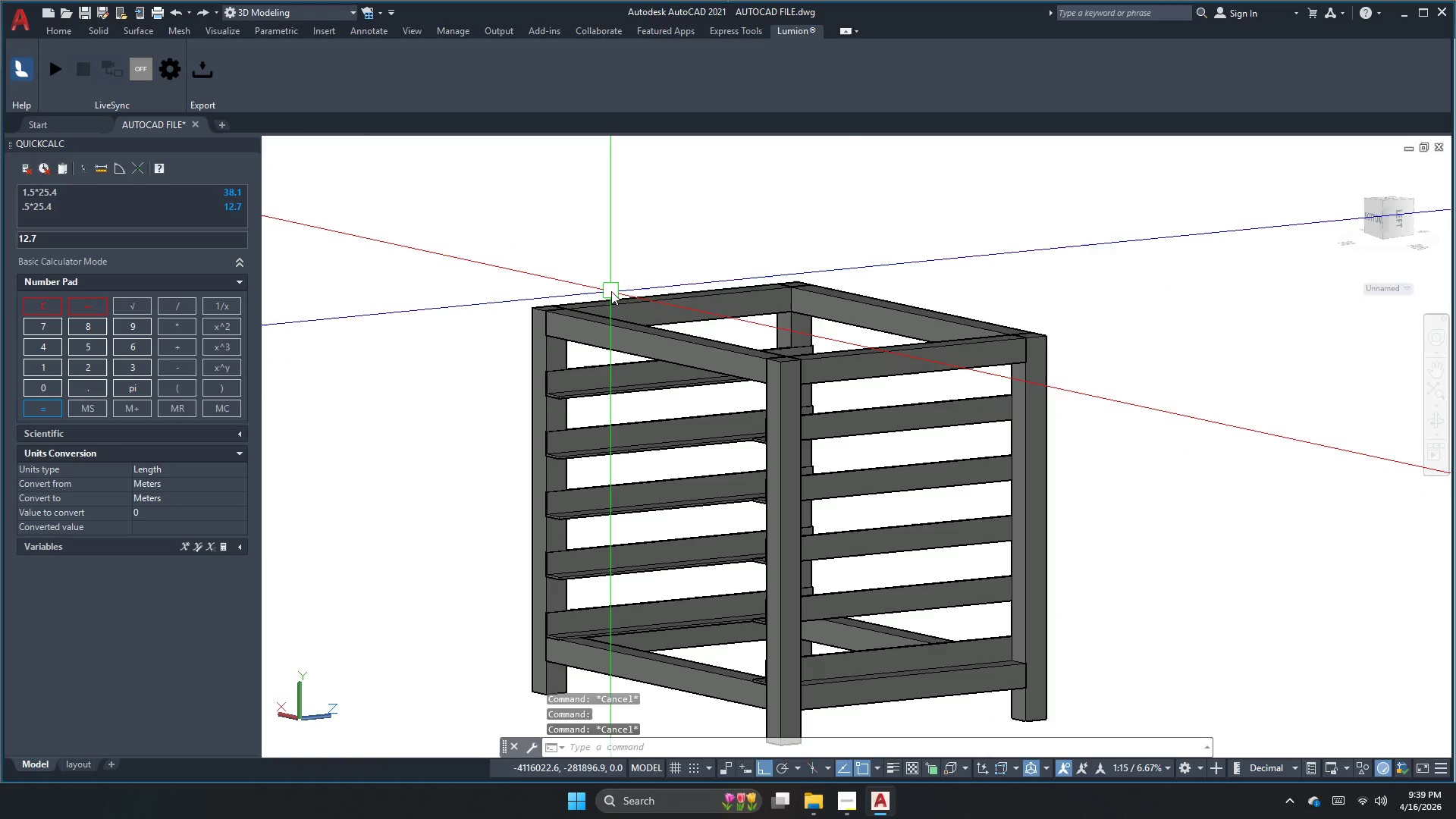 
left_click([611, 290])
 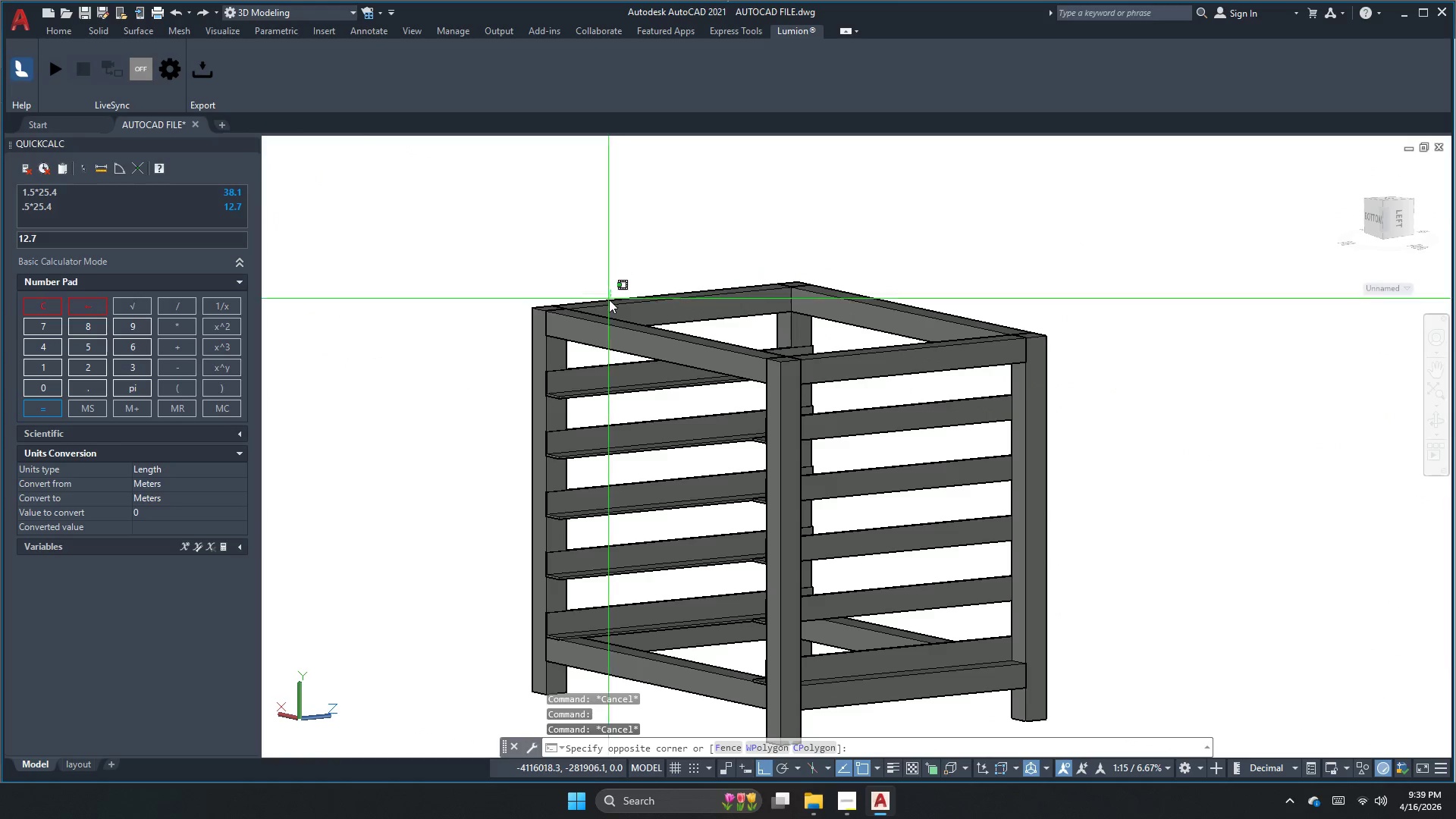 
key(Escape)
 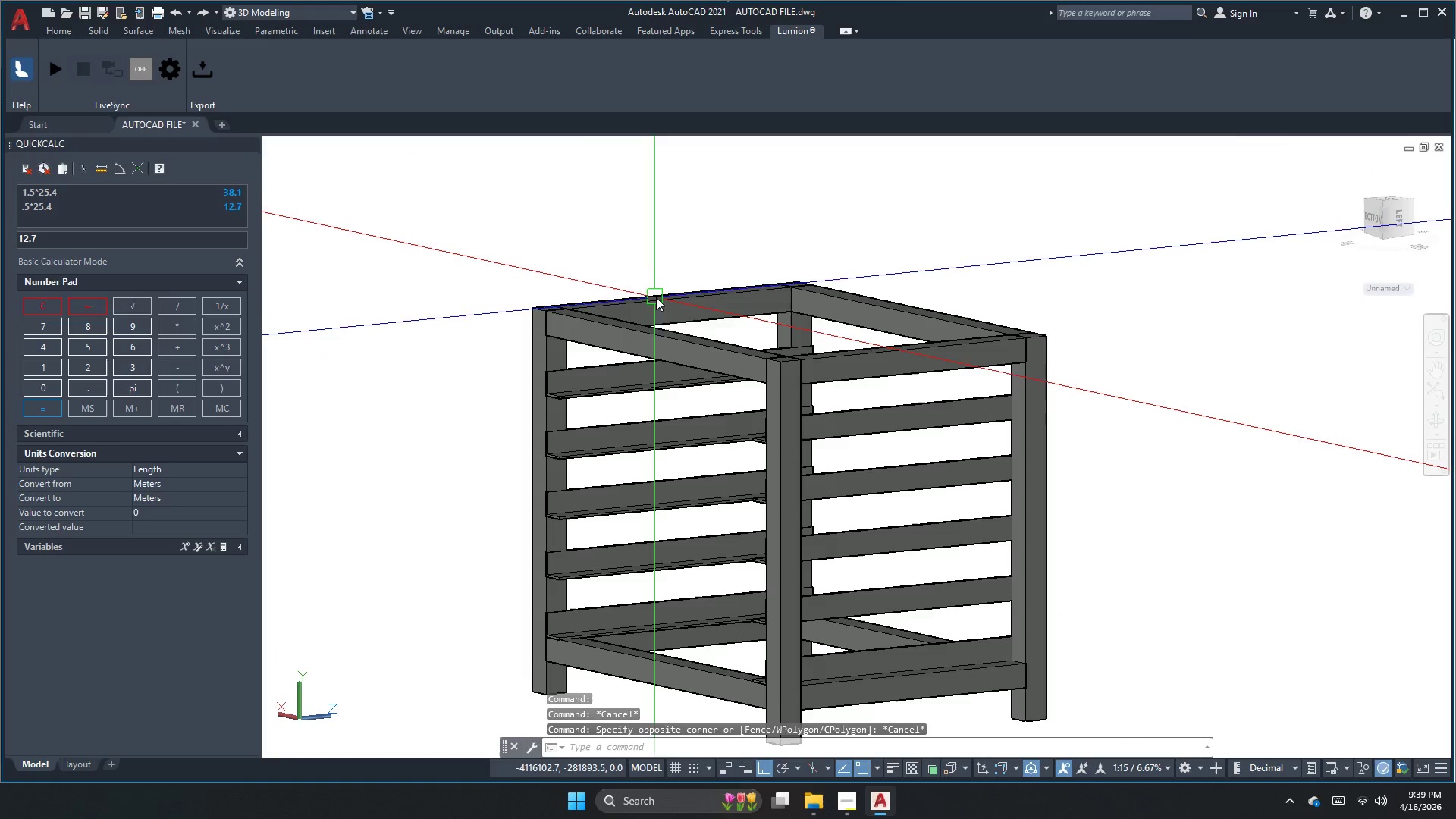 
left_click([657, 298])
 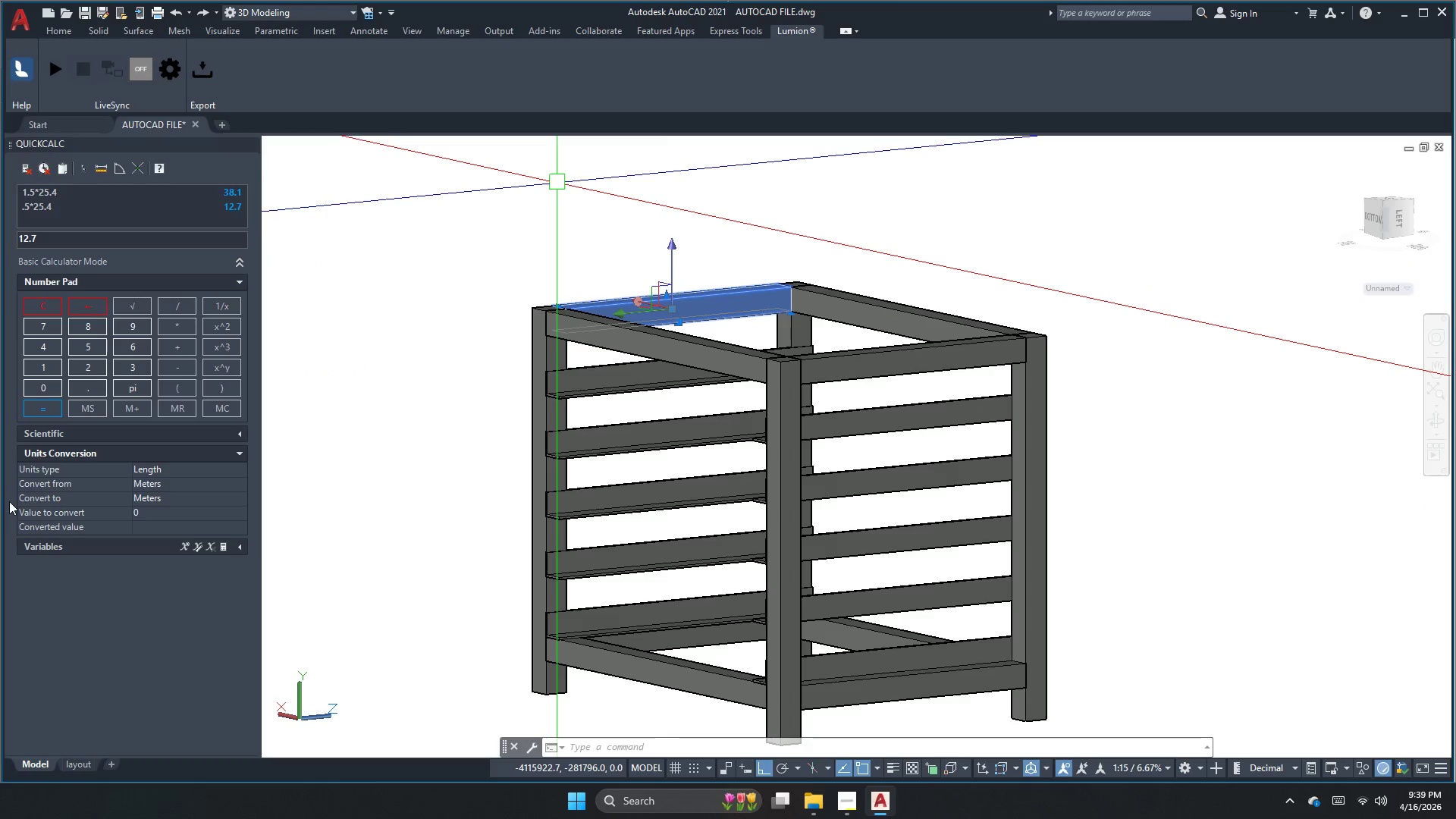 
wait(14.89)
 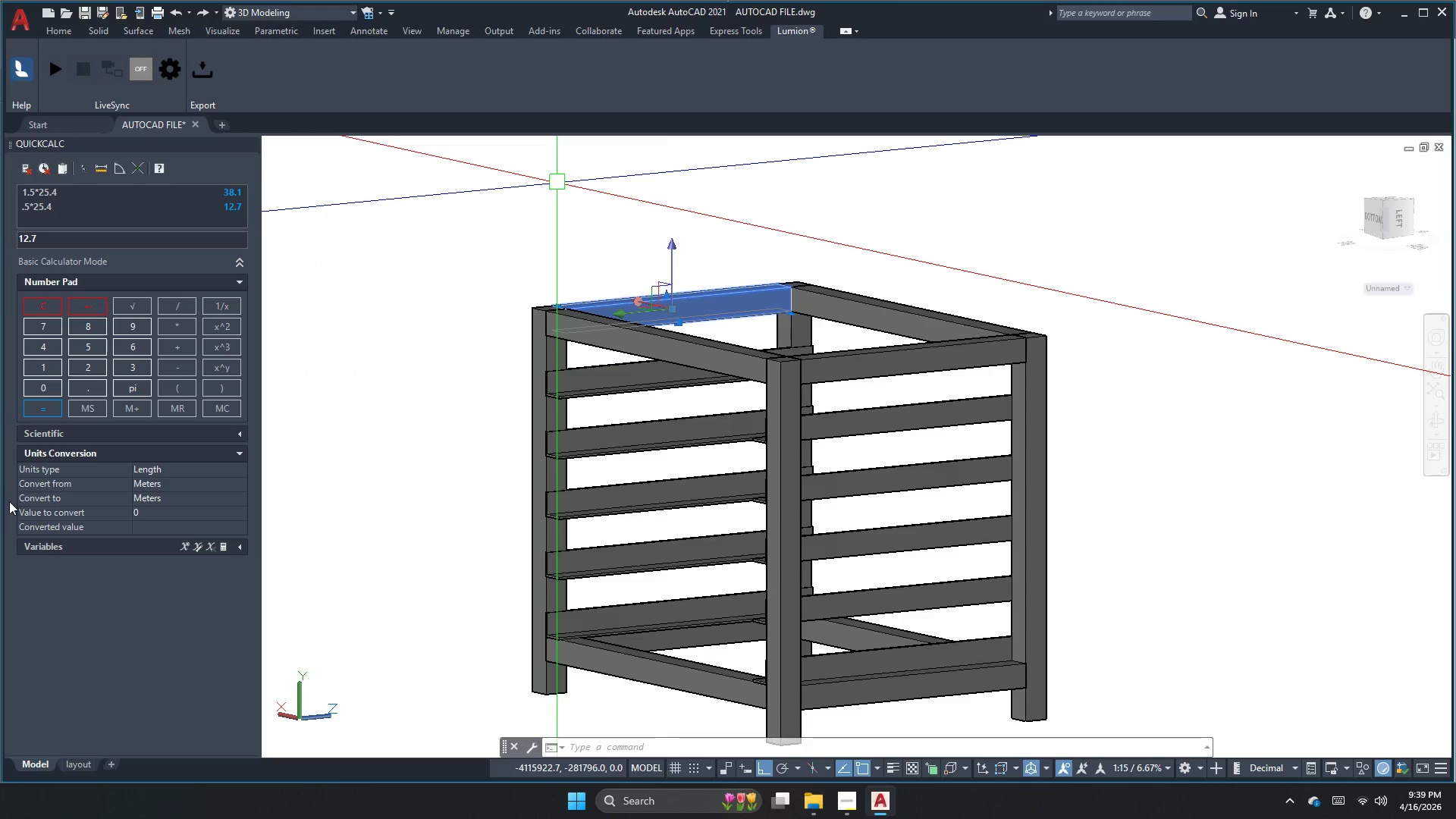 
key(Escape)
 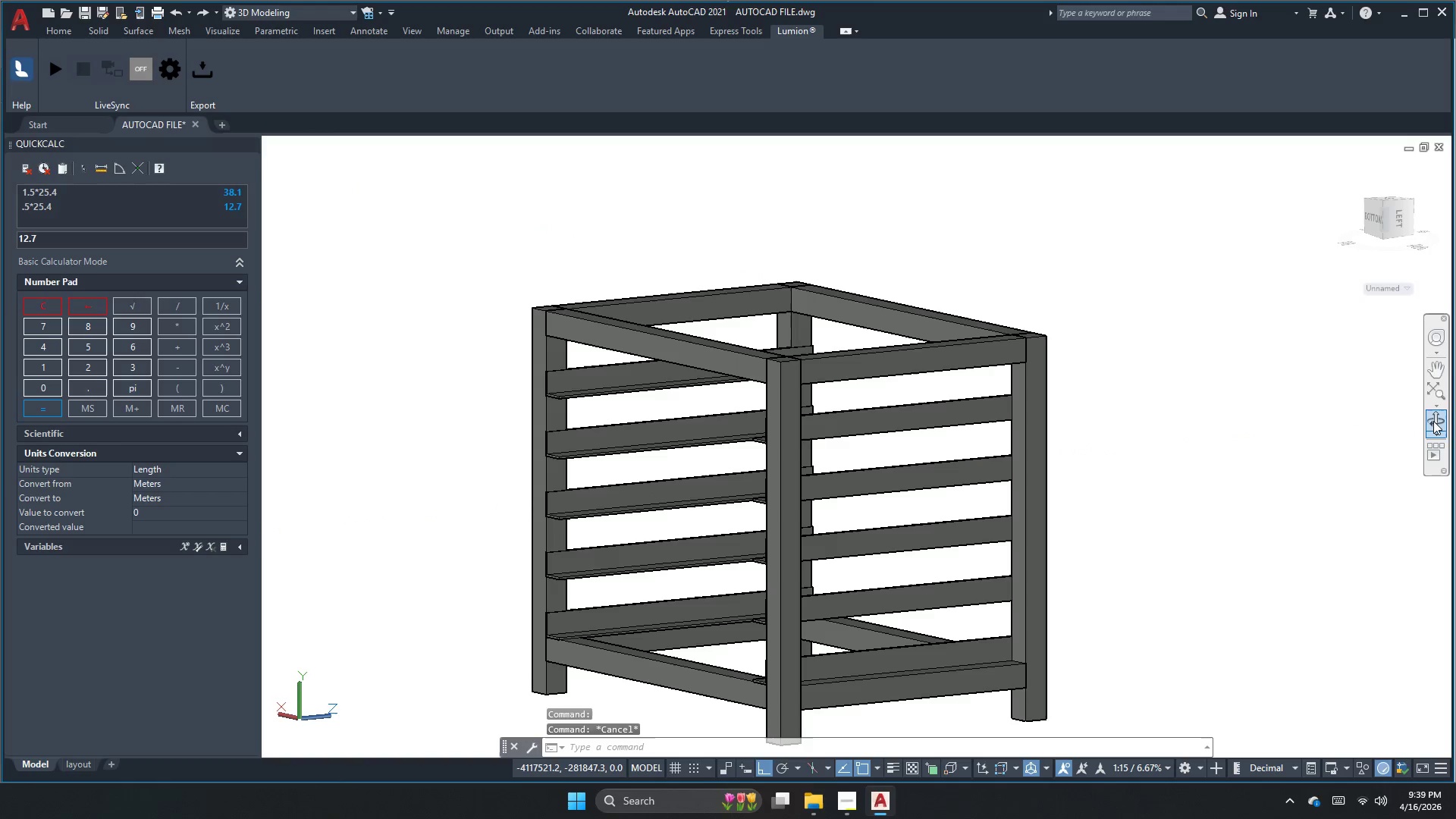 
left_click_drag(start_coordinate=[1180, 519], to_coordinate=[894, 519])
 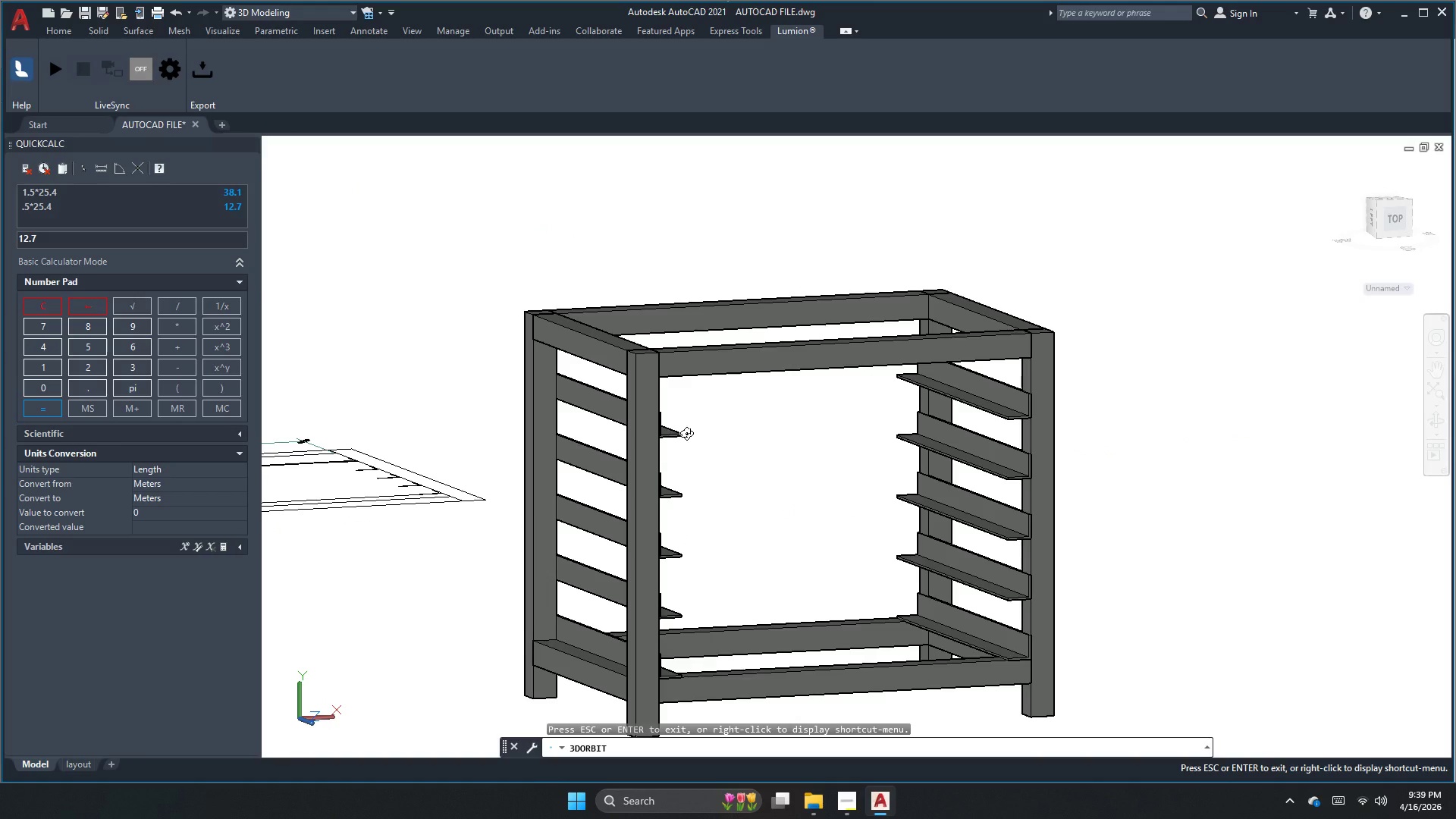 
wait(8.74)
 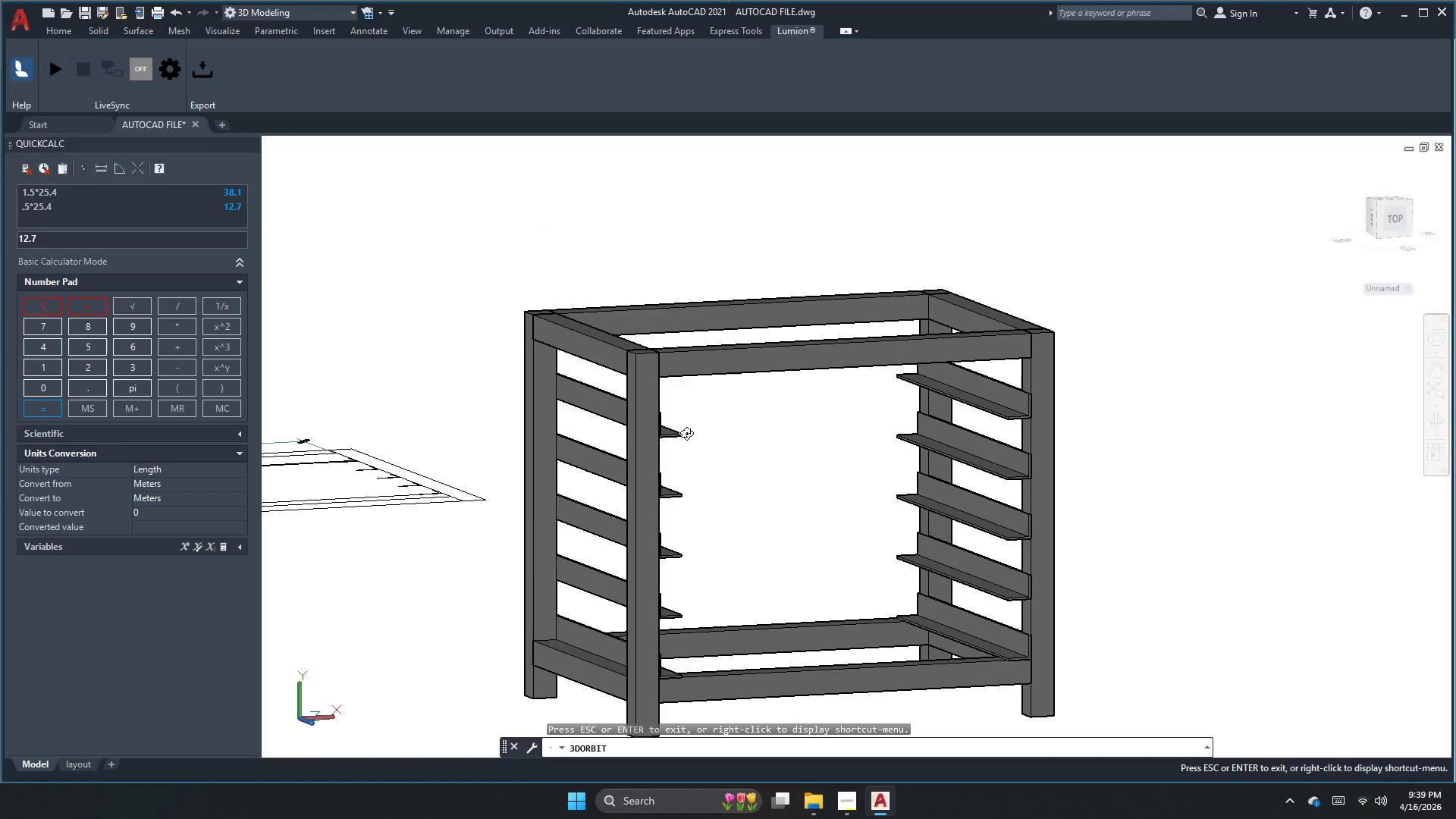 
left_click_drag(start_coordinate=[570, 381], to_coordinate=[657, 424])
 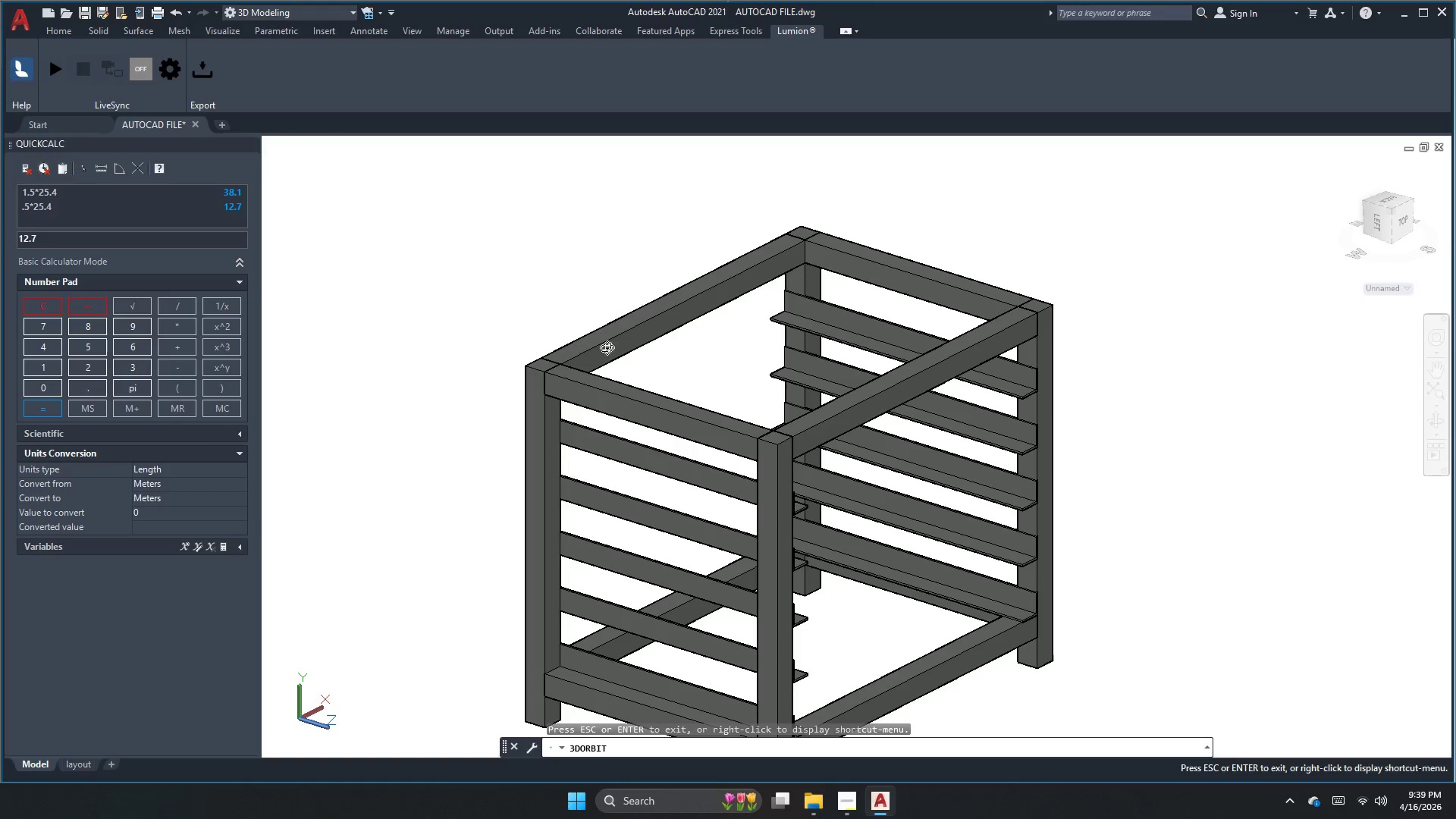 
left_click_drag(start_coordinate=[981, 488], to_coordinate=[997, 526])
 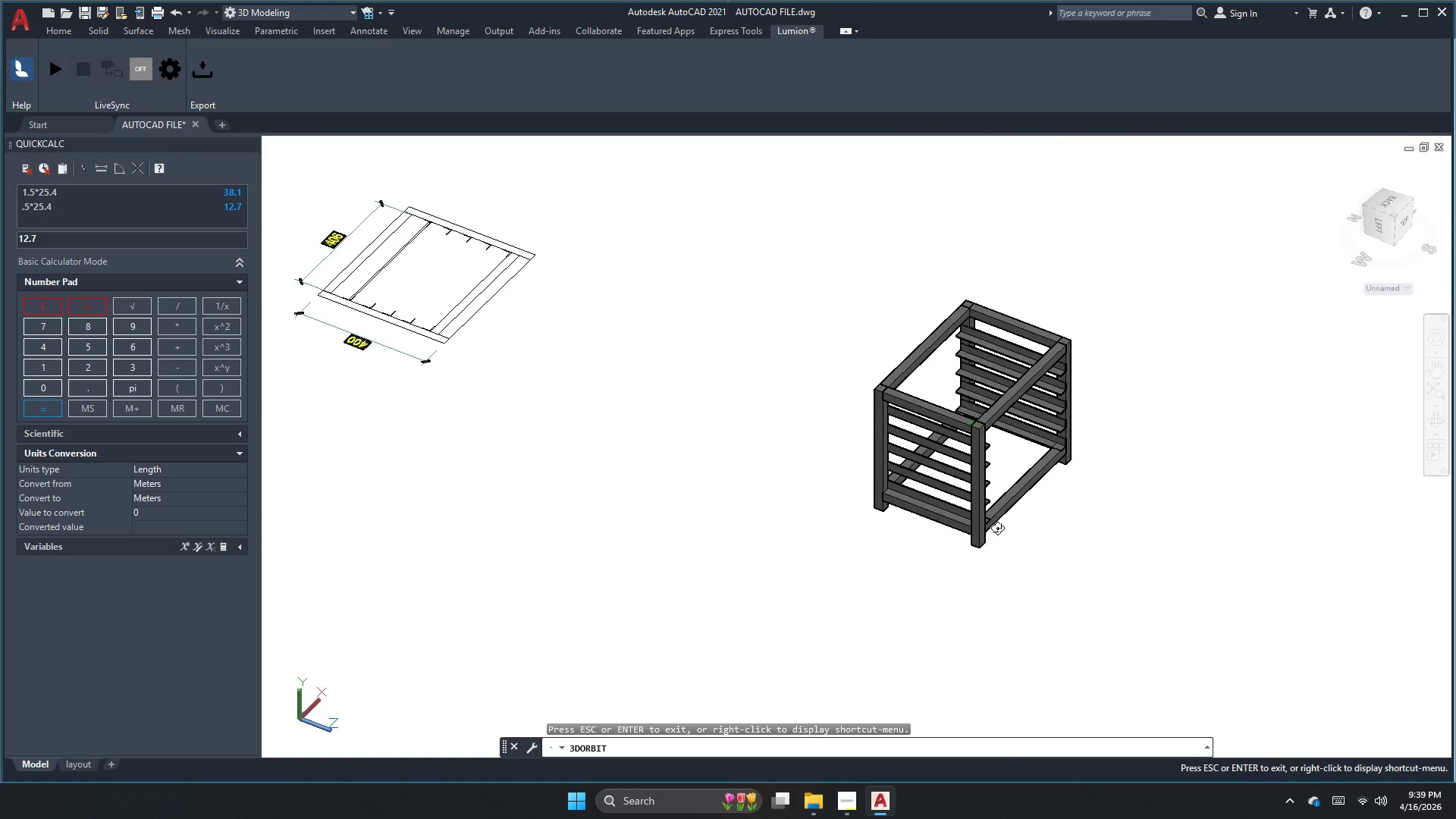 
scroll: coordinate [1006, 338], scroll_direction: down, amount: 9.0
 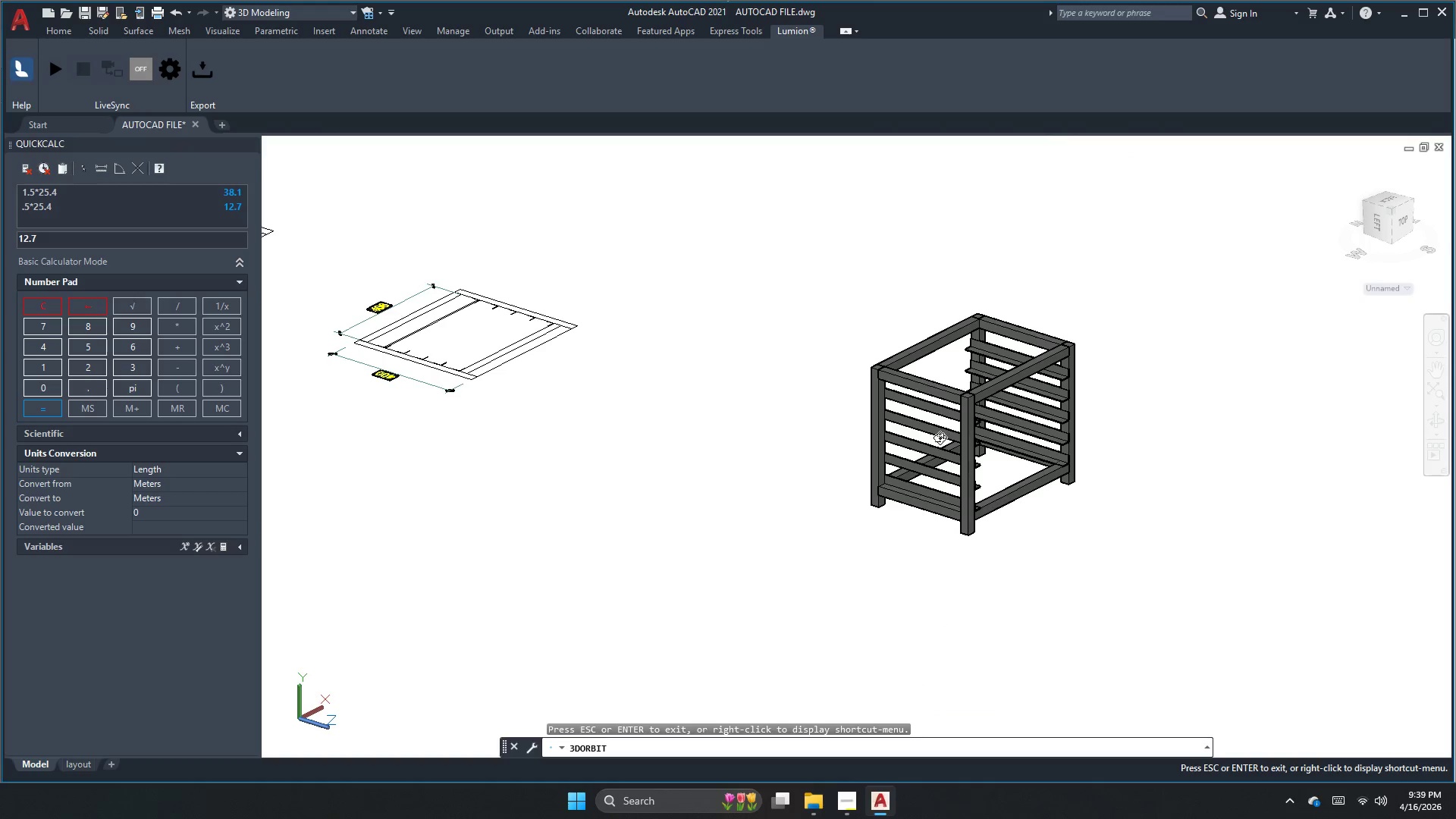 
key(Escape)
 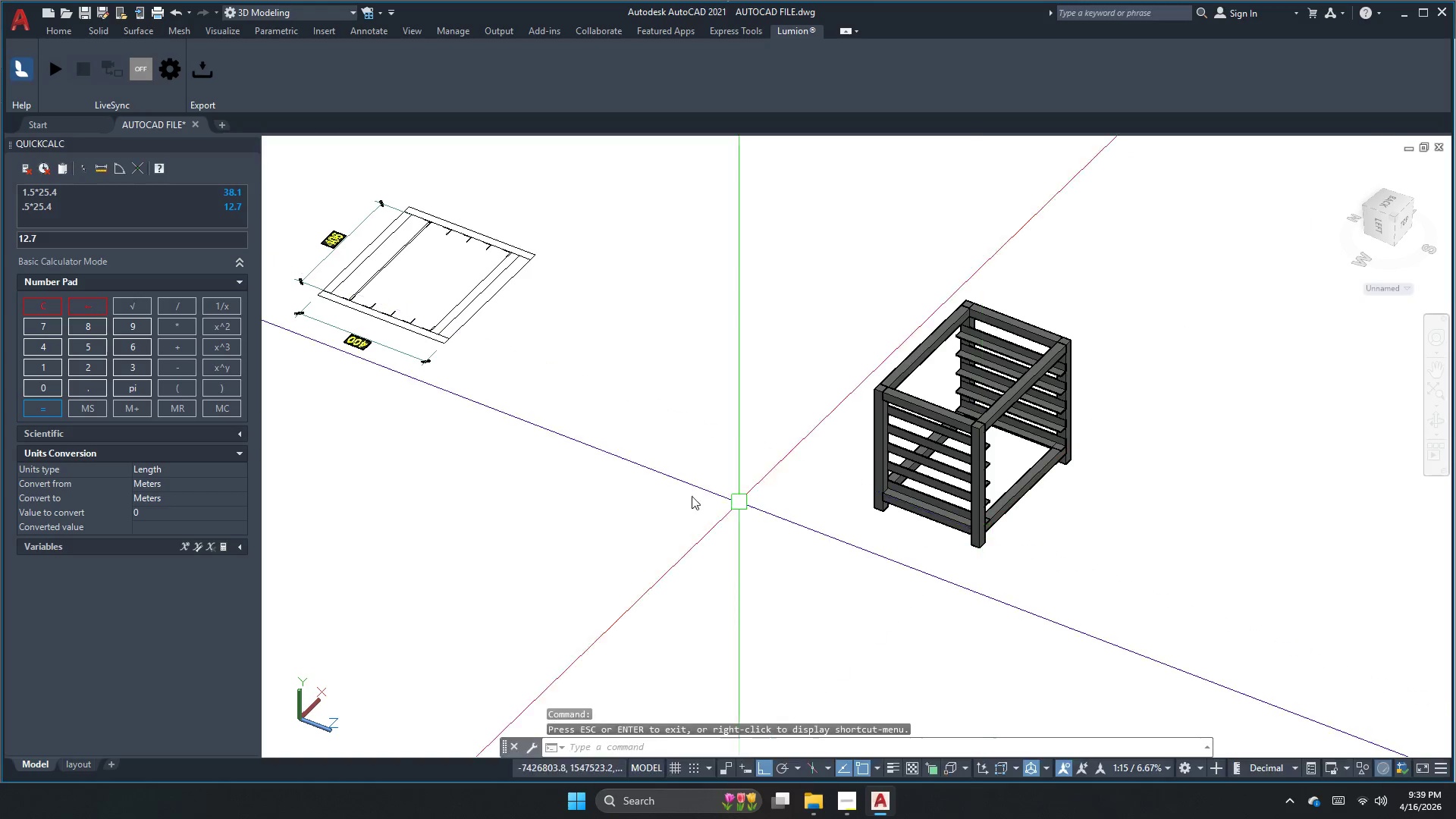 
scroll: coordinate [890, 516], scroll_direction: down, amount: 4.0
 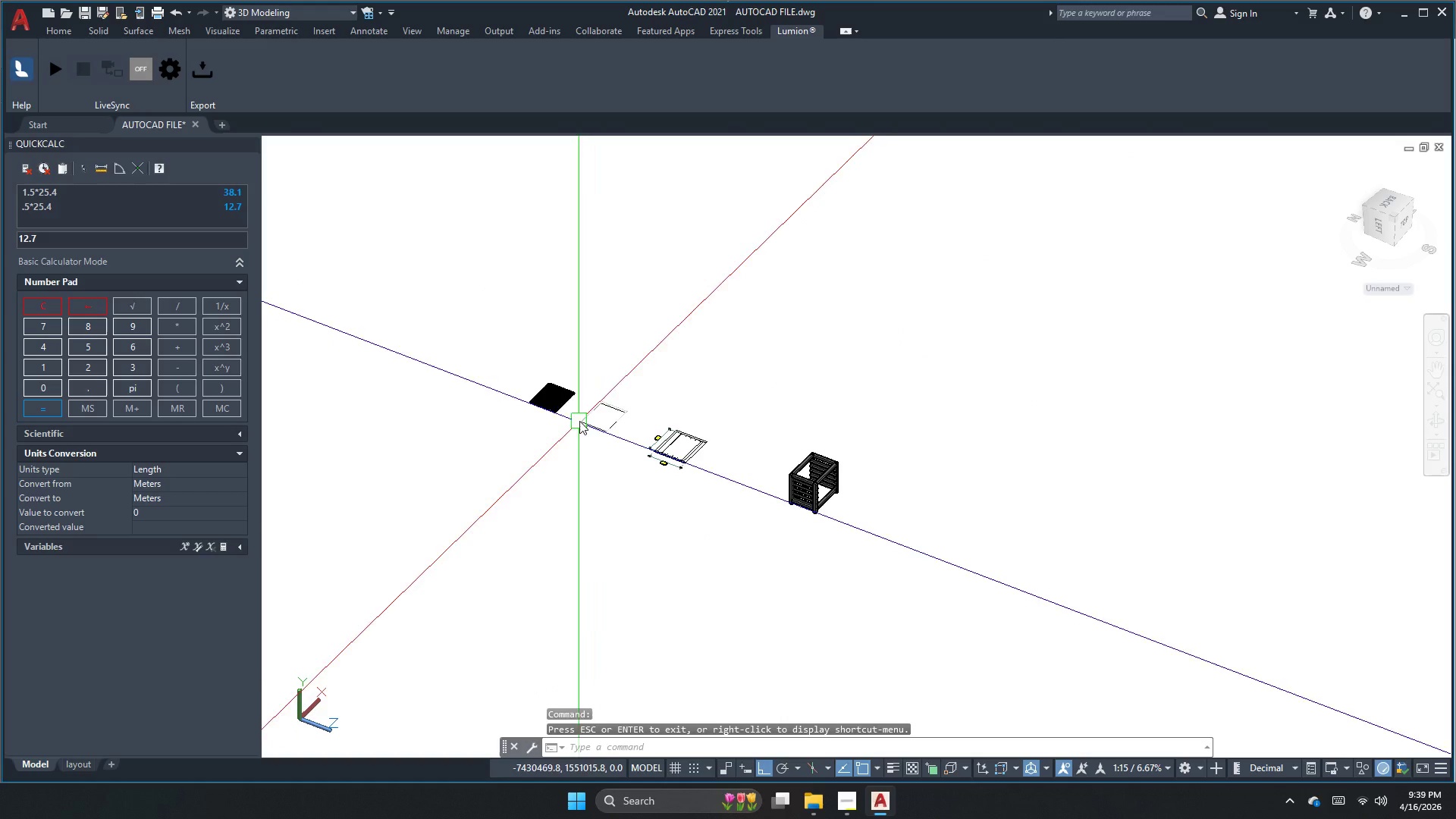 
left_click([559, 394])
 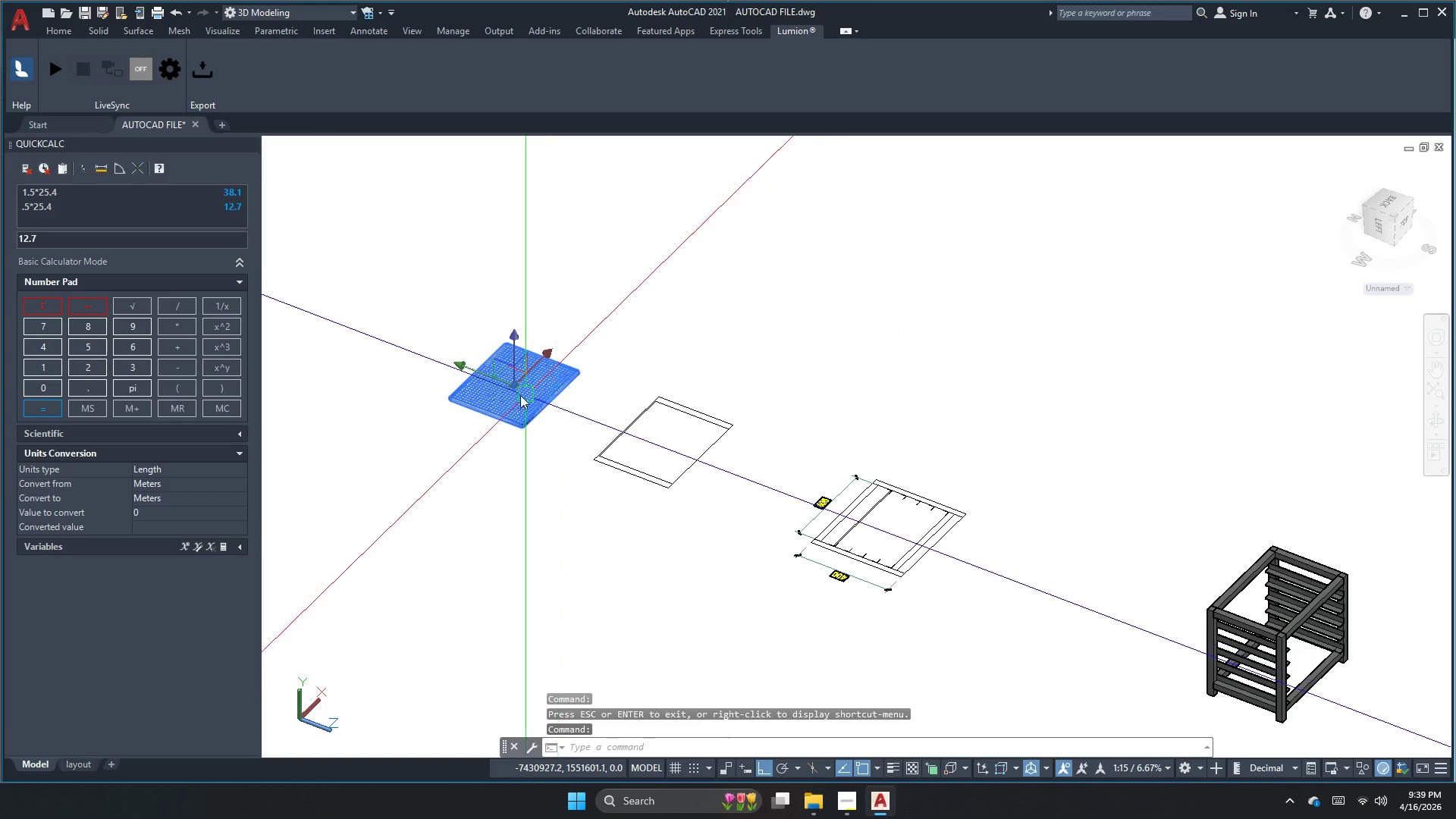 
scroll: coordinate [497, 382], scroll_direction: up, amount: 6.0
 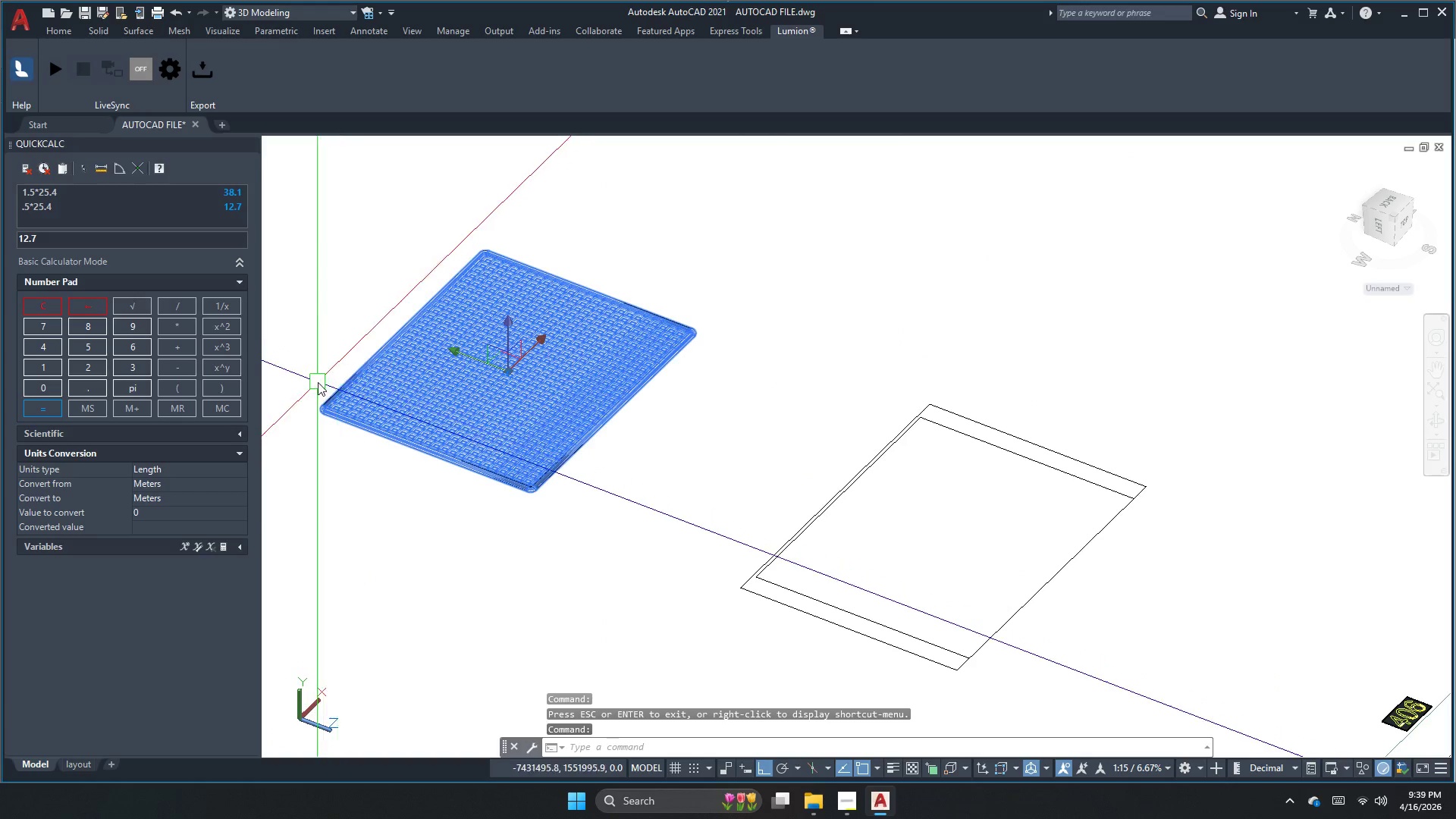 
key(Escape)
 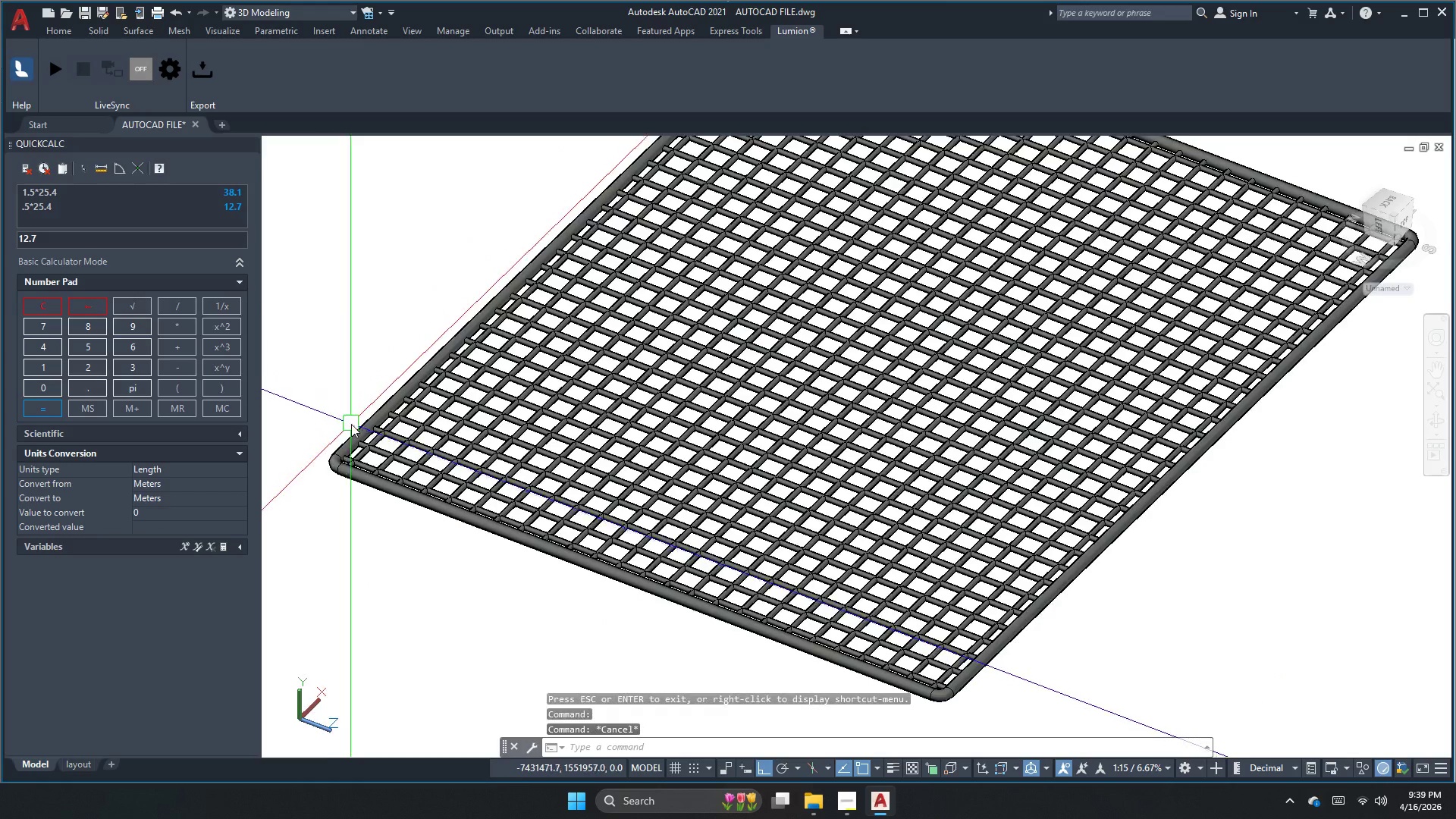 
scroll: coordinate [317, 382], scroll_direction: up, amount: 3.0
 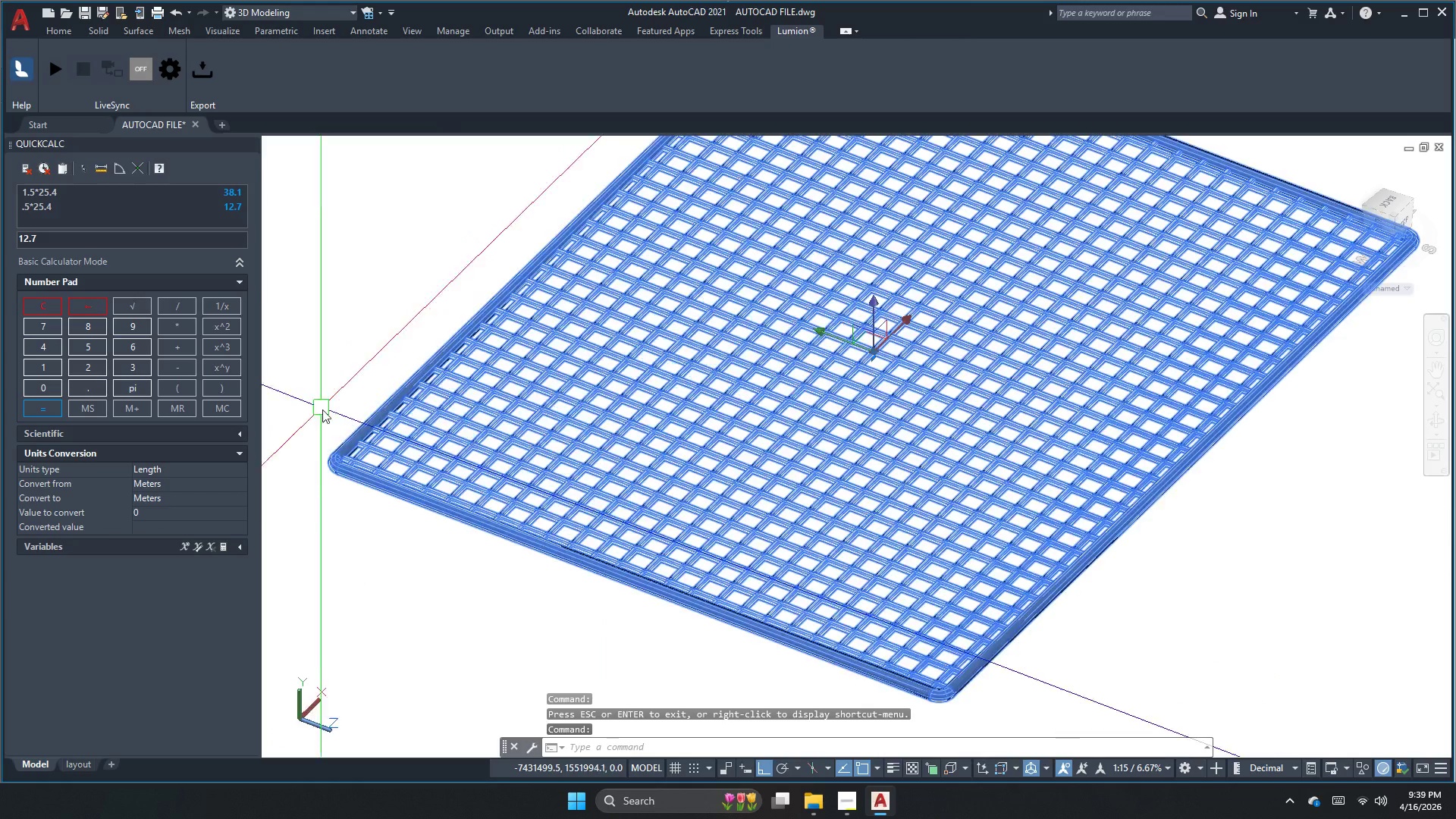 
left_click([359, 424])
 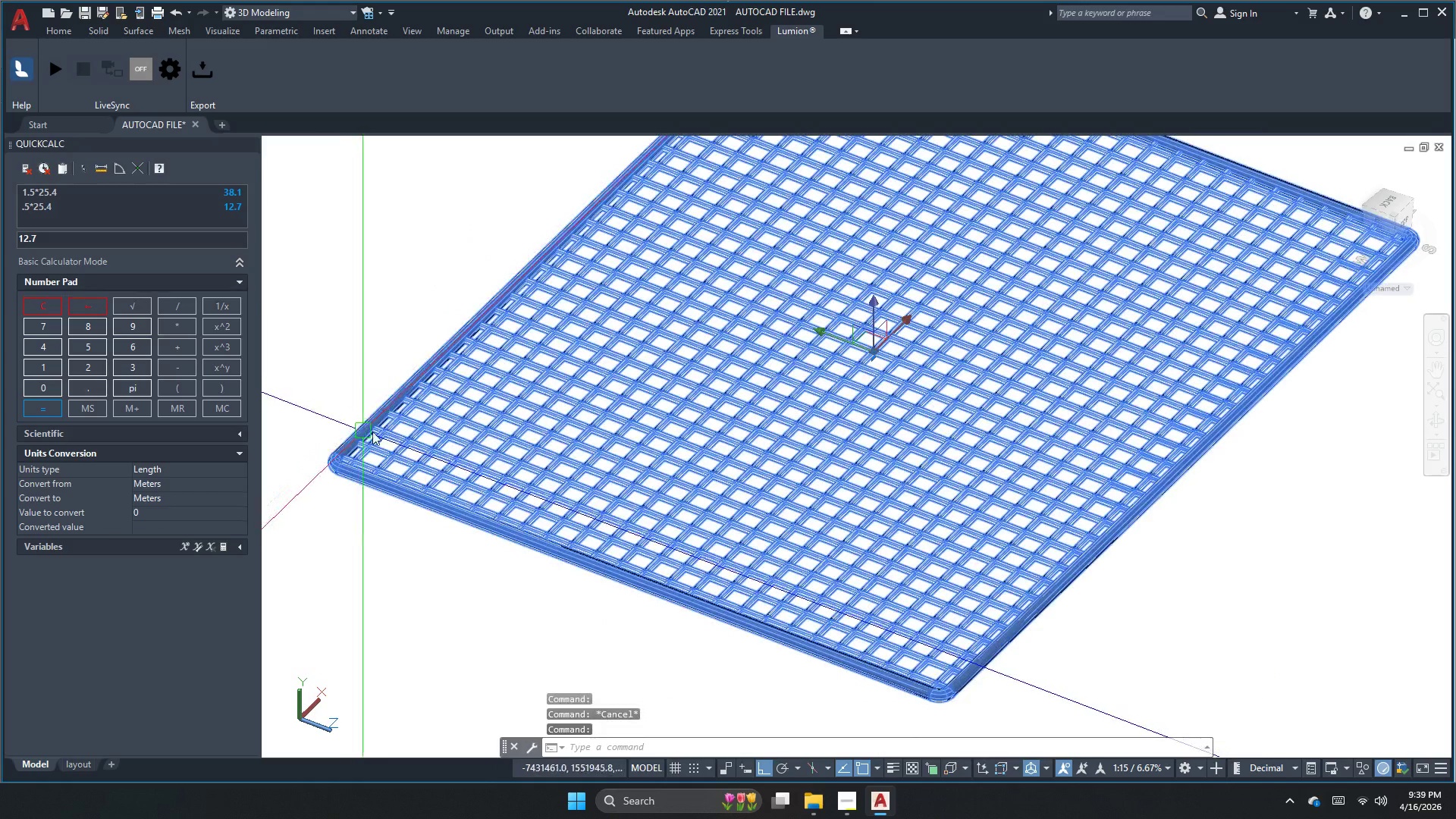 
key(Escape)
 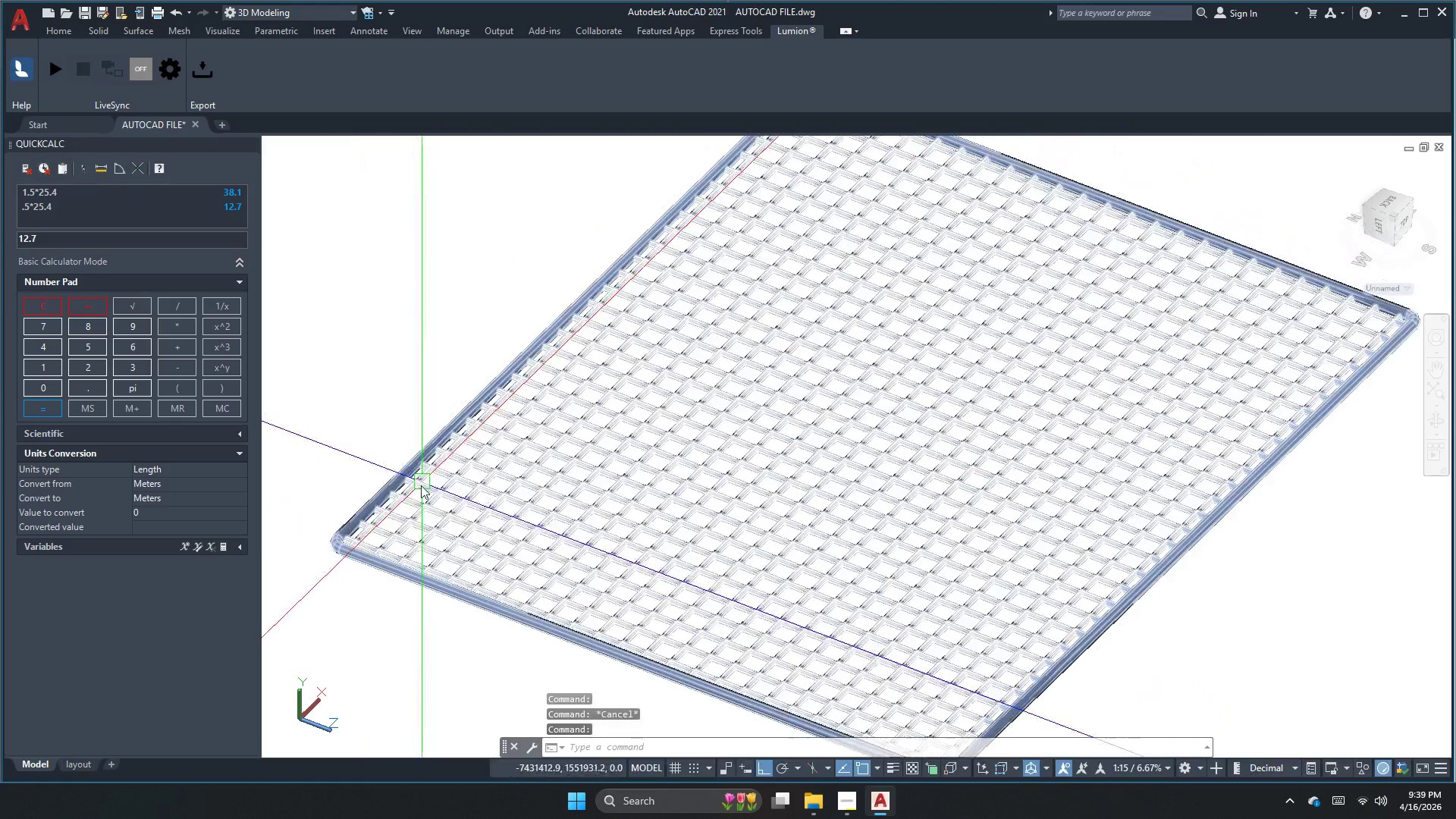 
key(Escape)
 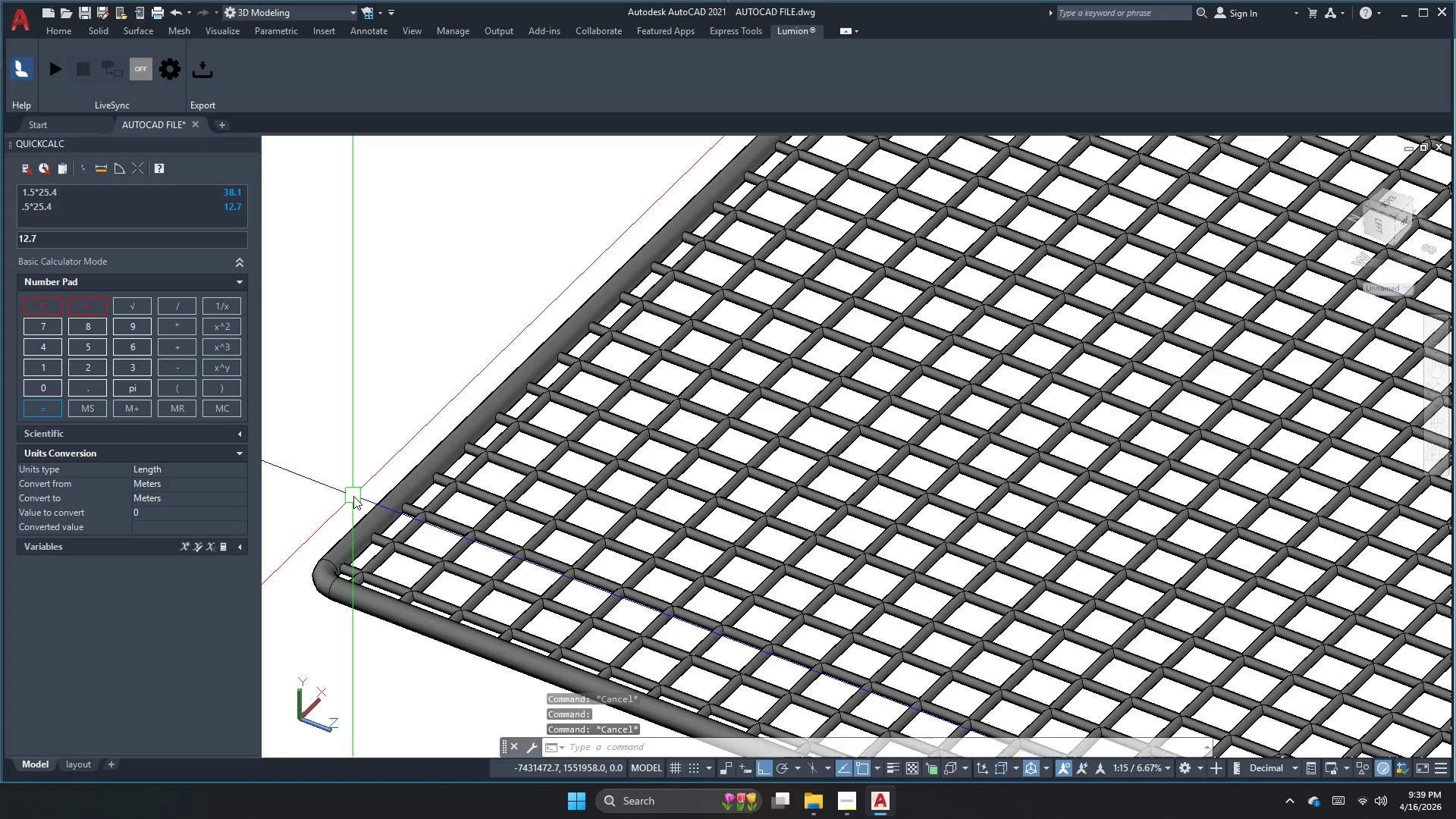 
scroll: coordinate [348, 512], scroll_direction: up, amount: 2.0
 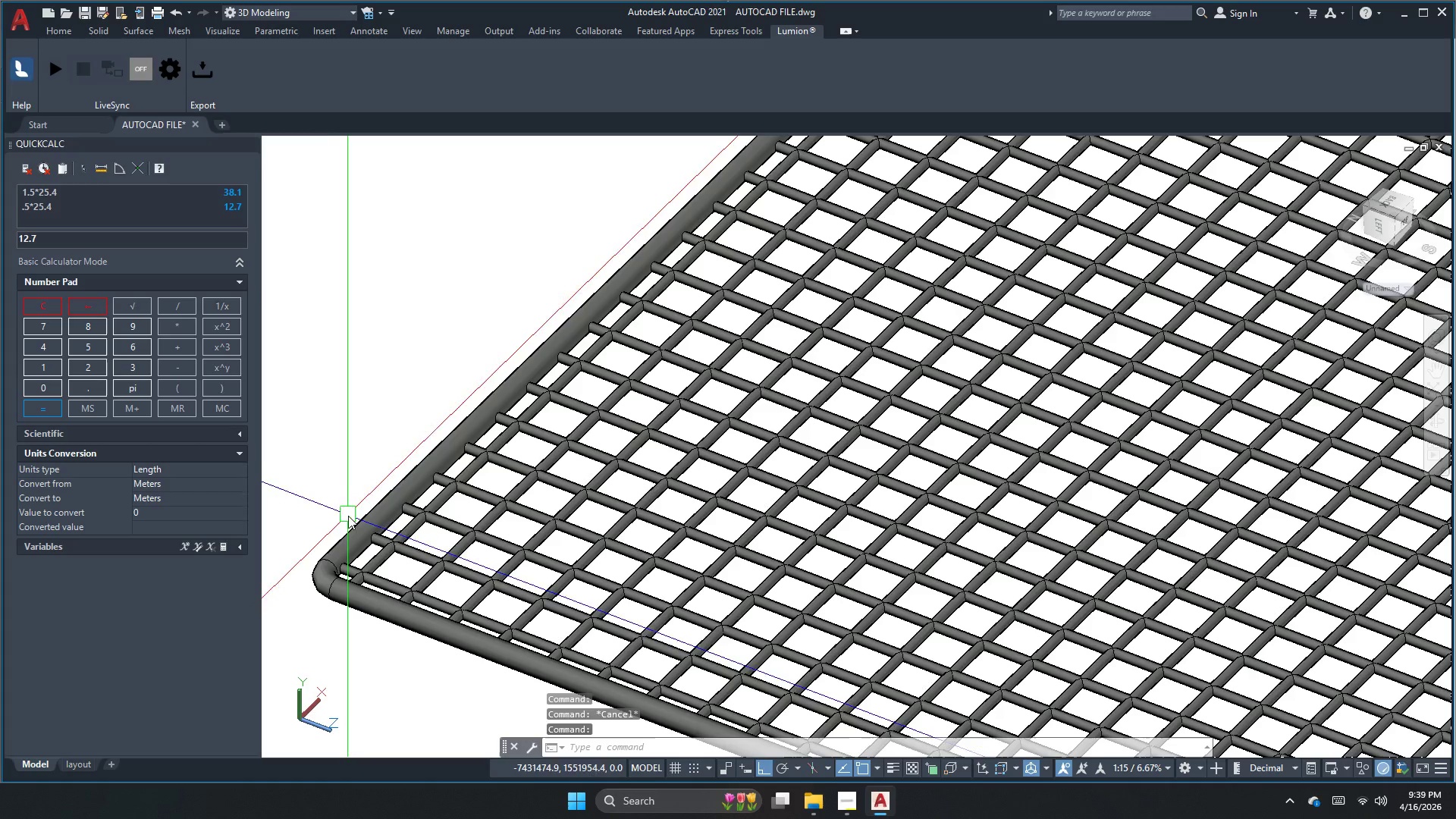 
key(L)
 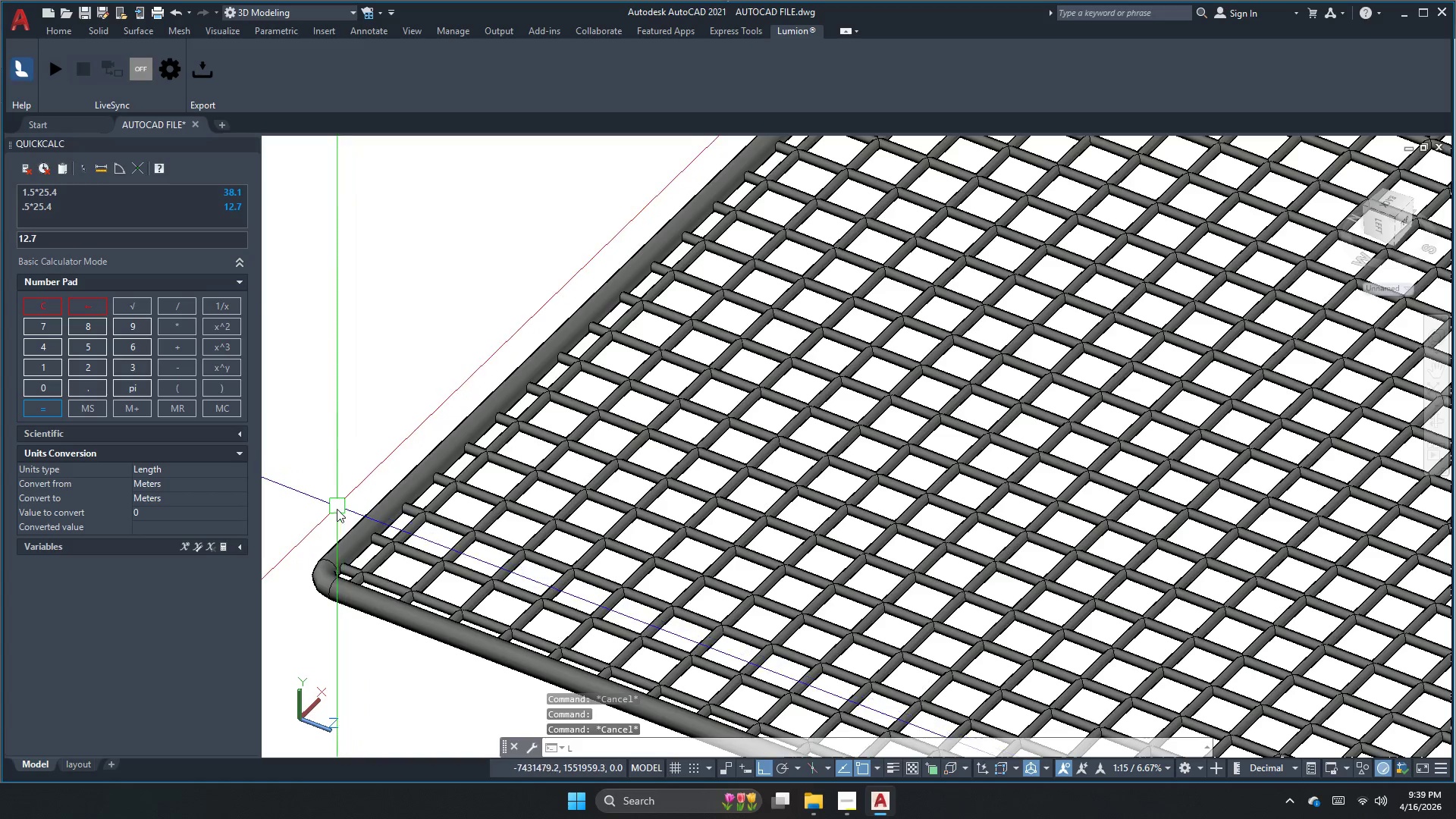 
key(Space)
 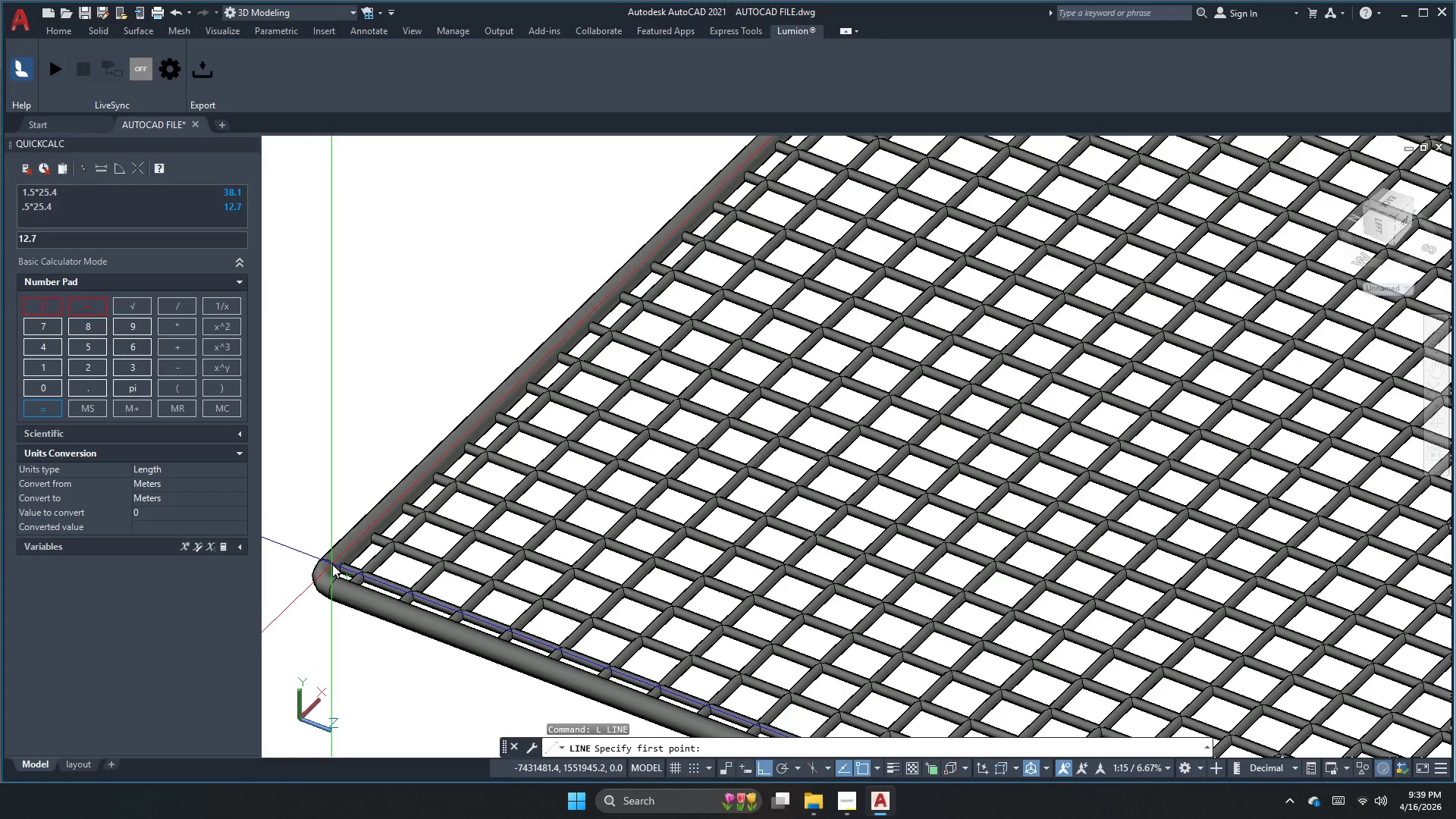 
scroll: coordinate [333, 570], scroll_direction: up, amount: 1.0
 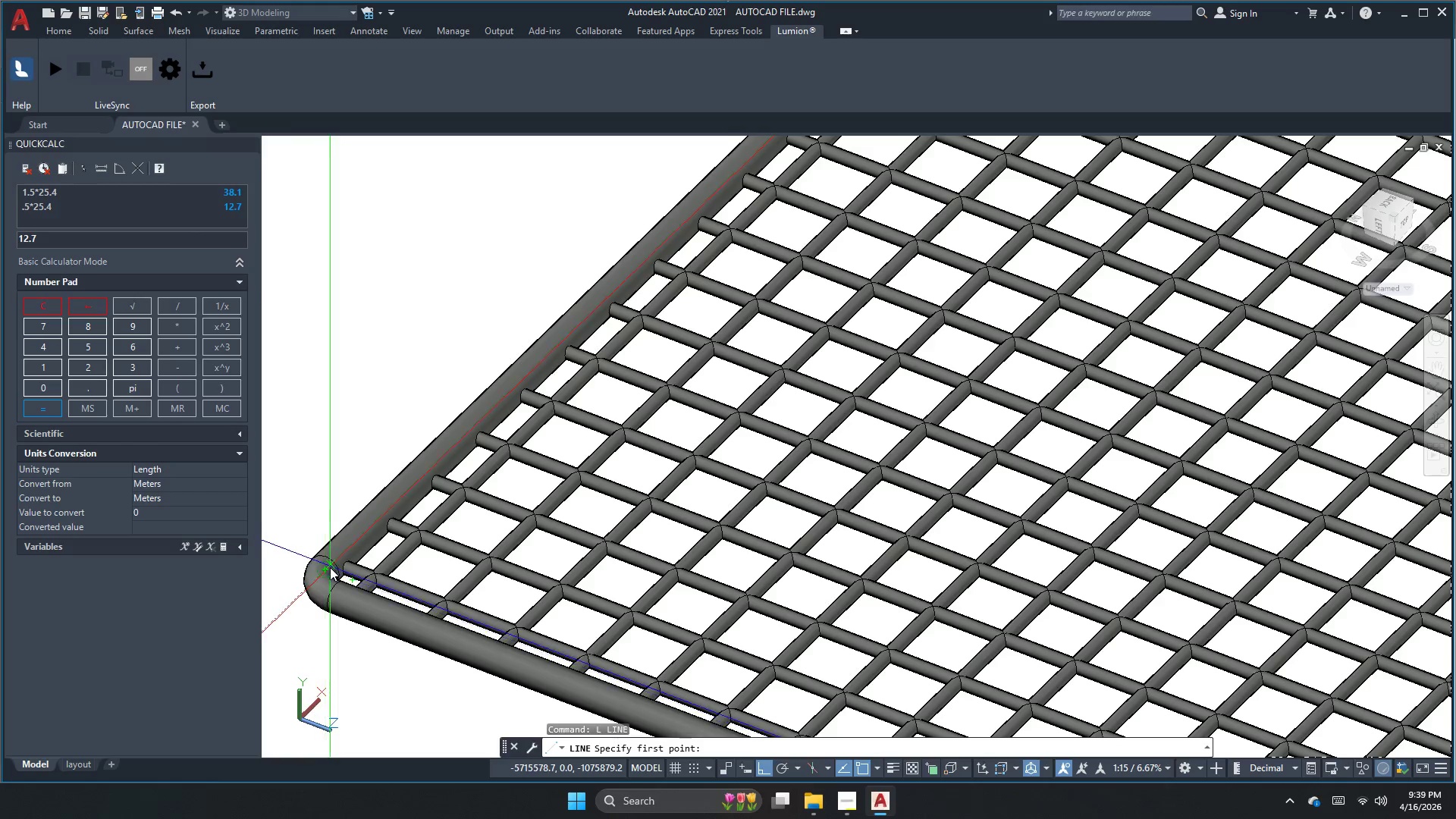 
left_click([328, 570])
 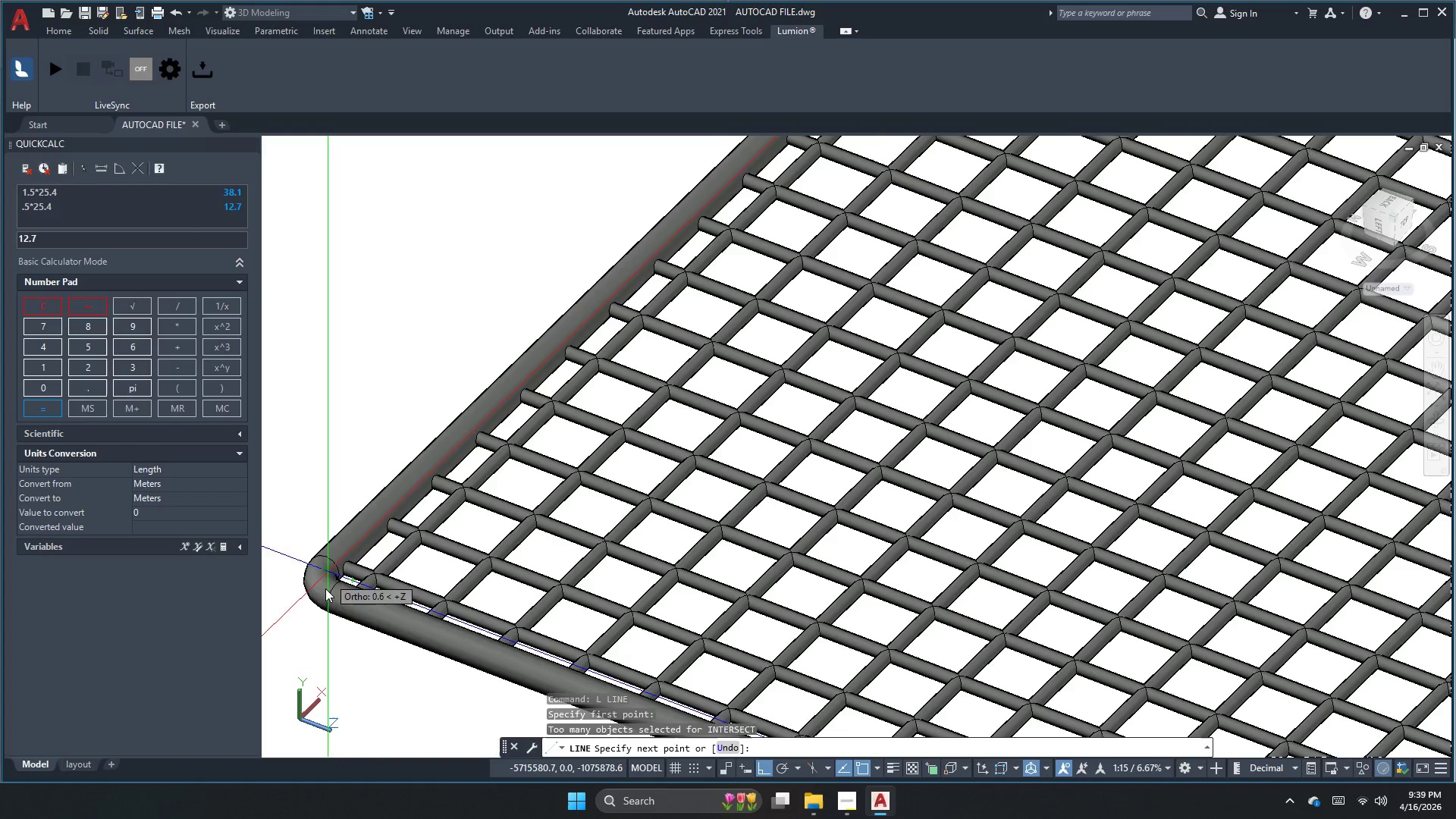 
scroll: coordinate [317, 609], scroll_direction: down, amount: 3.0
 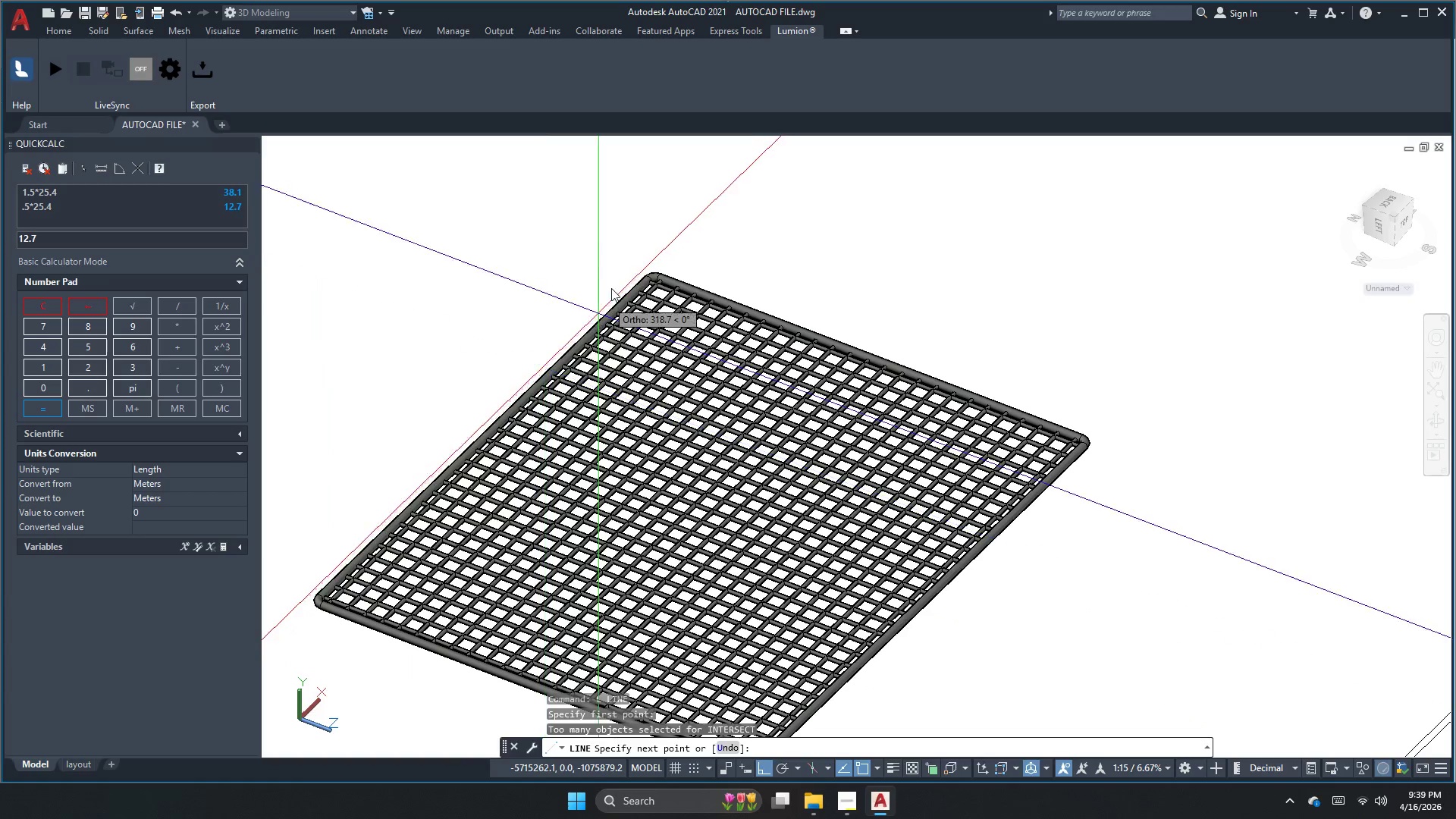 
scroll: coordinate [689, 286], scroll_direction: up, amount: 5.0
 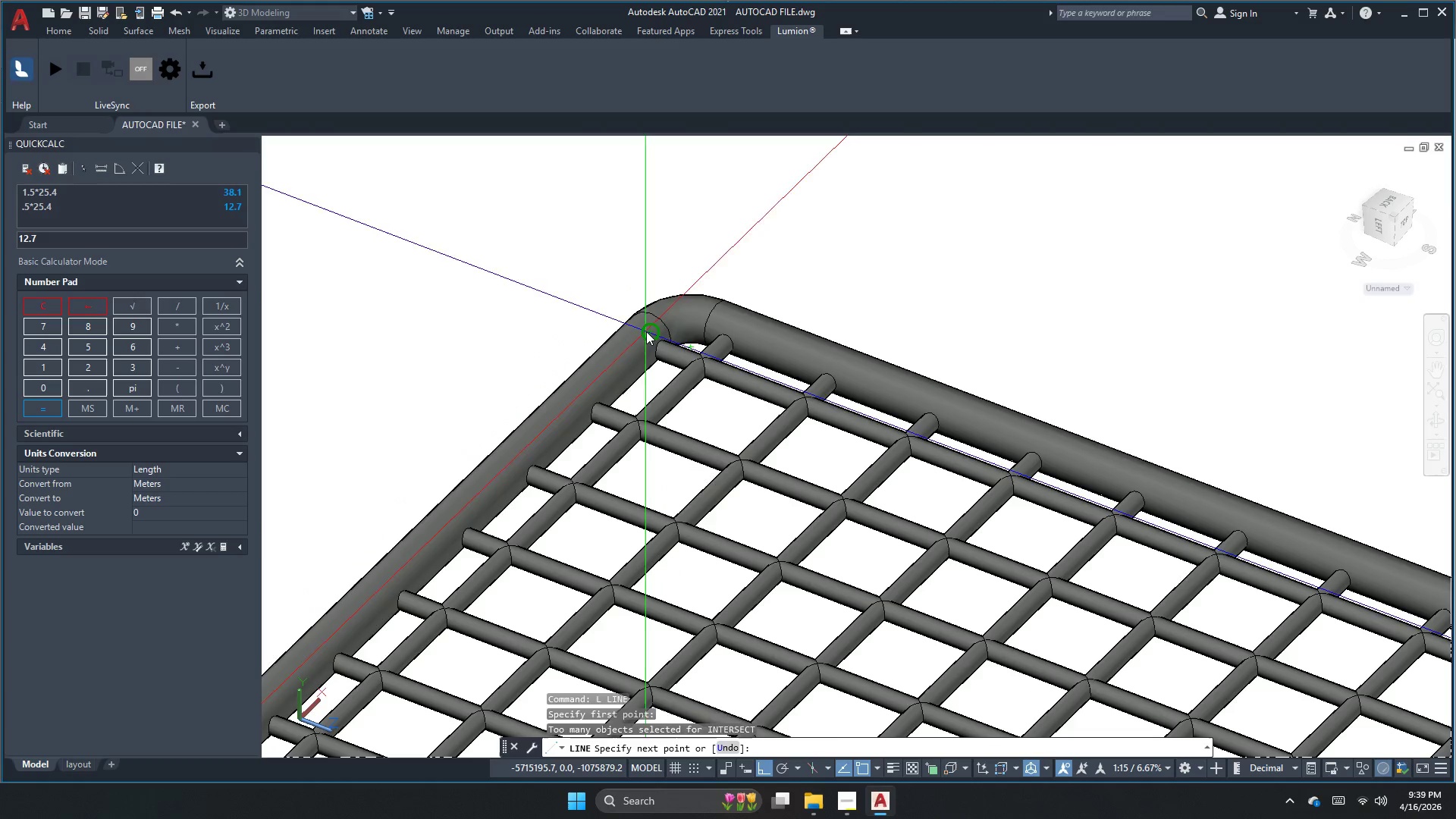 
key(Escape)
 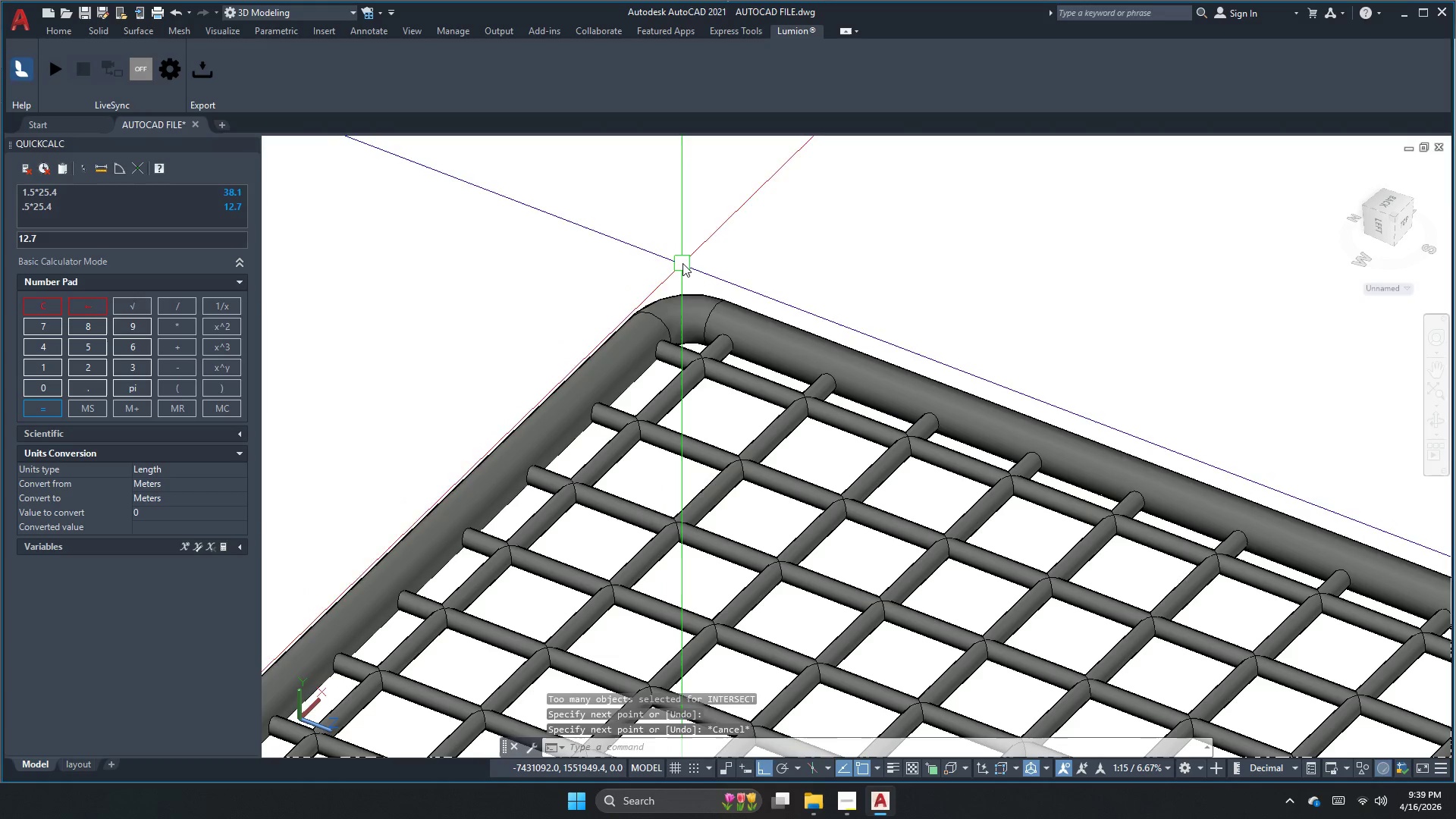 
left_click([682, 262])
 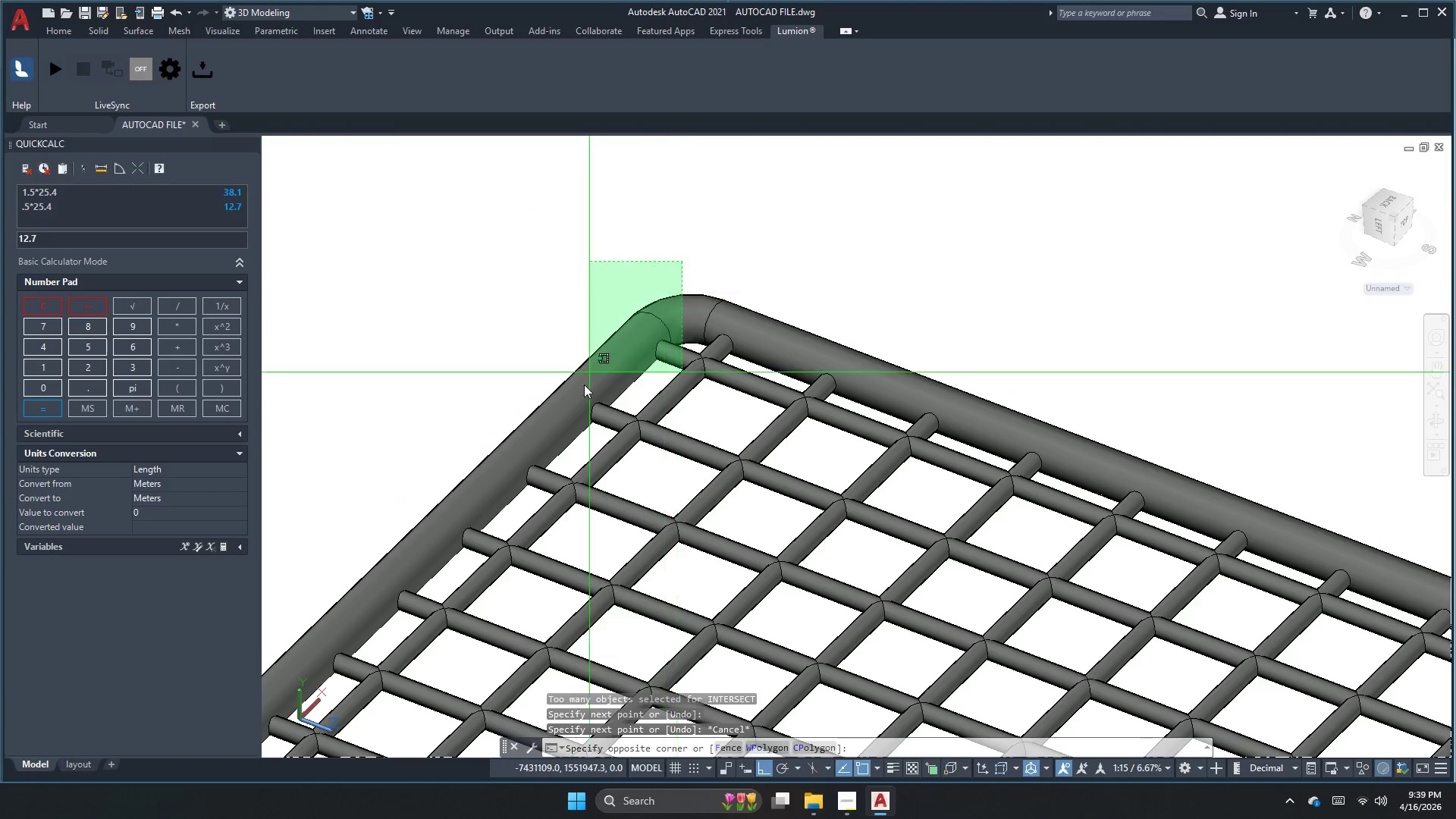 
left_click_drag(start_coordinate=[576, 405], to_coordinate=[576, 410])
 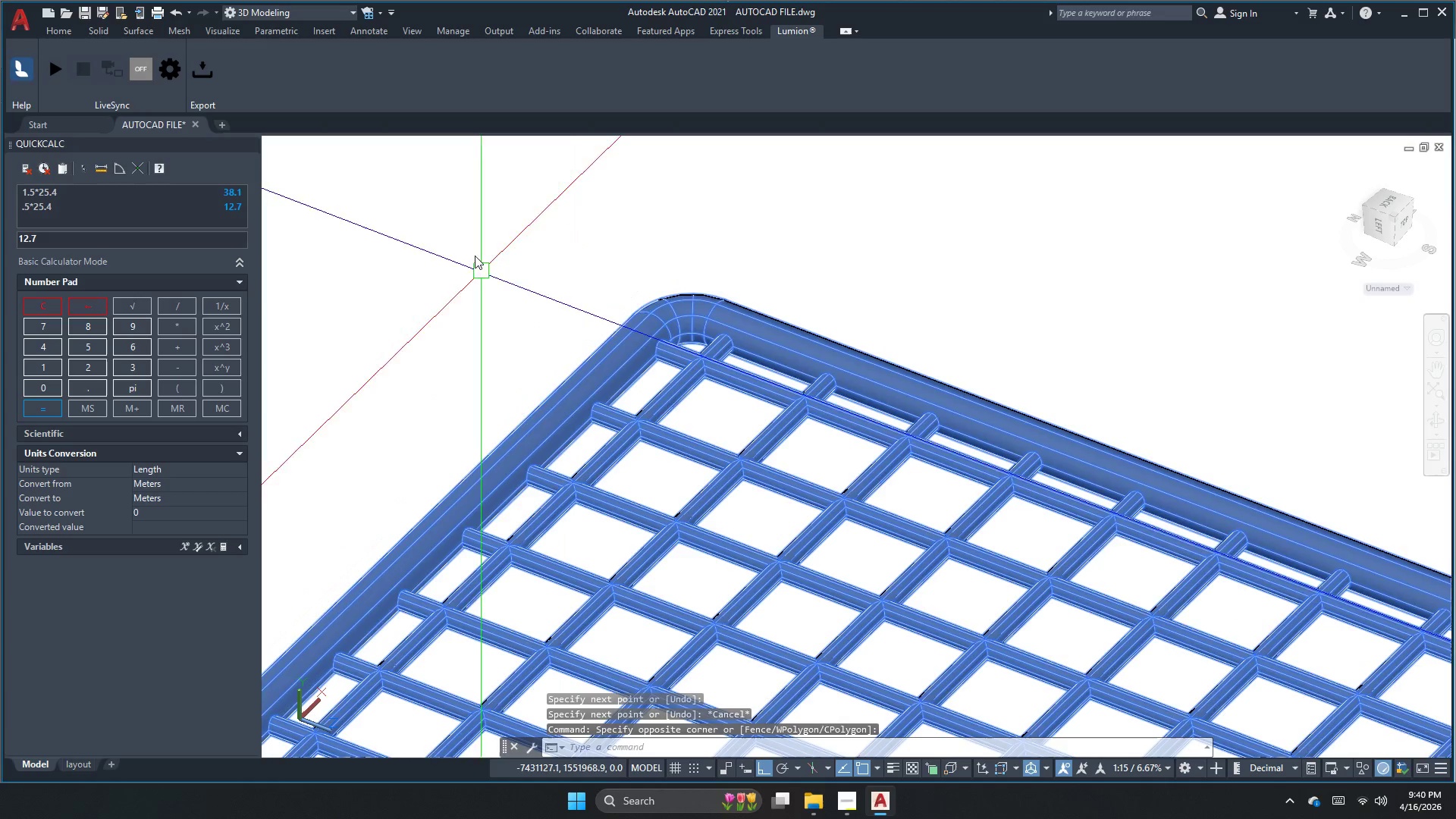 
key(Escape)
 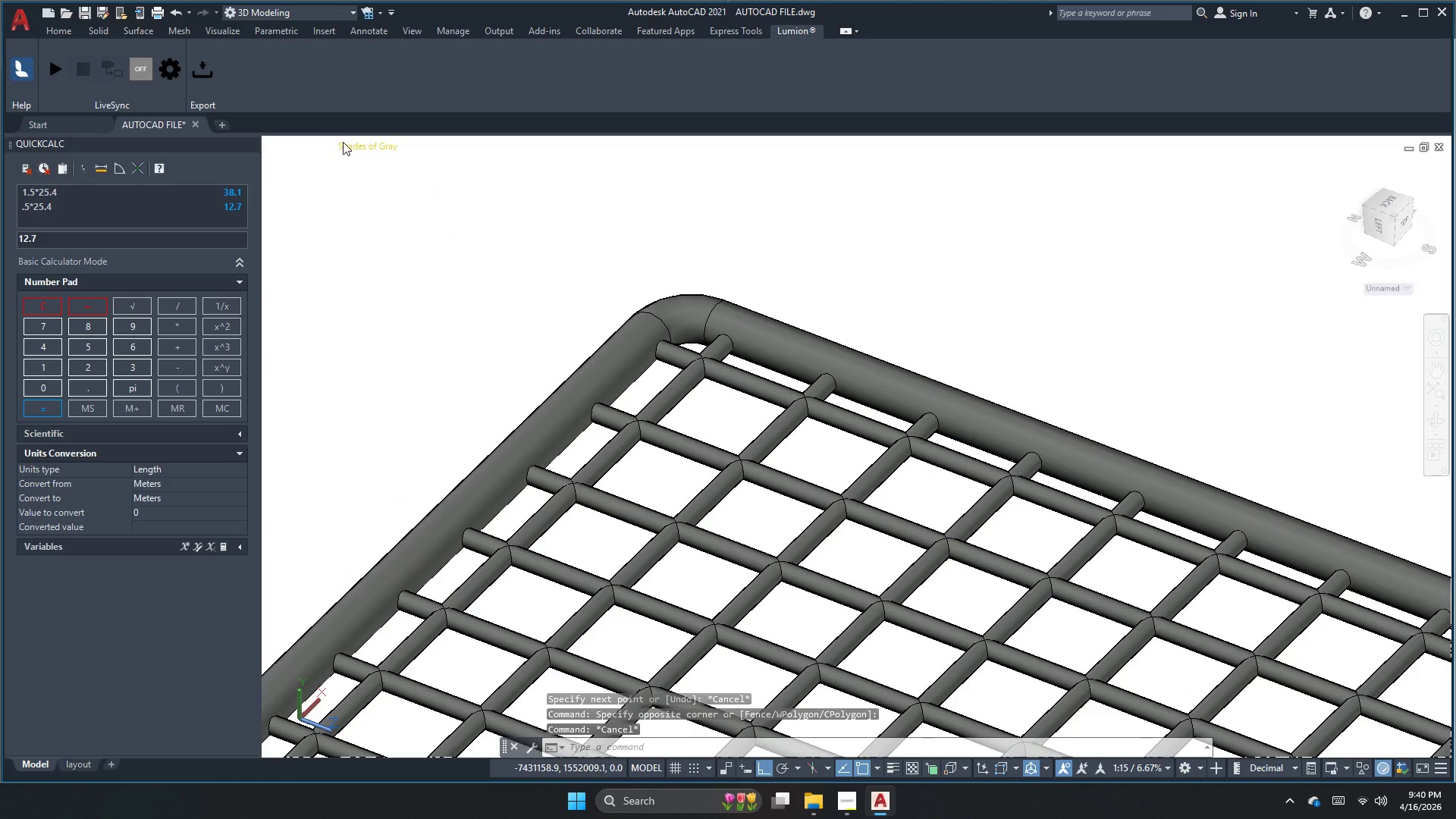 
left_click([358, 143])
 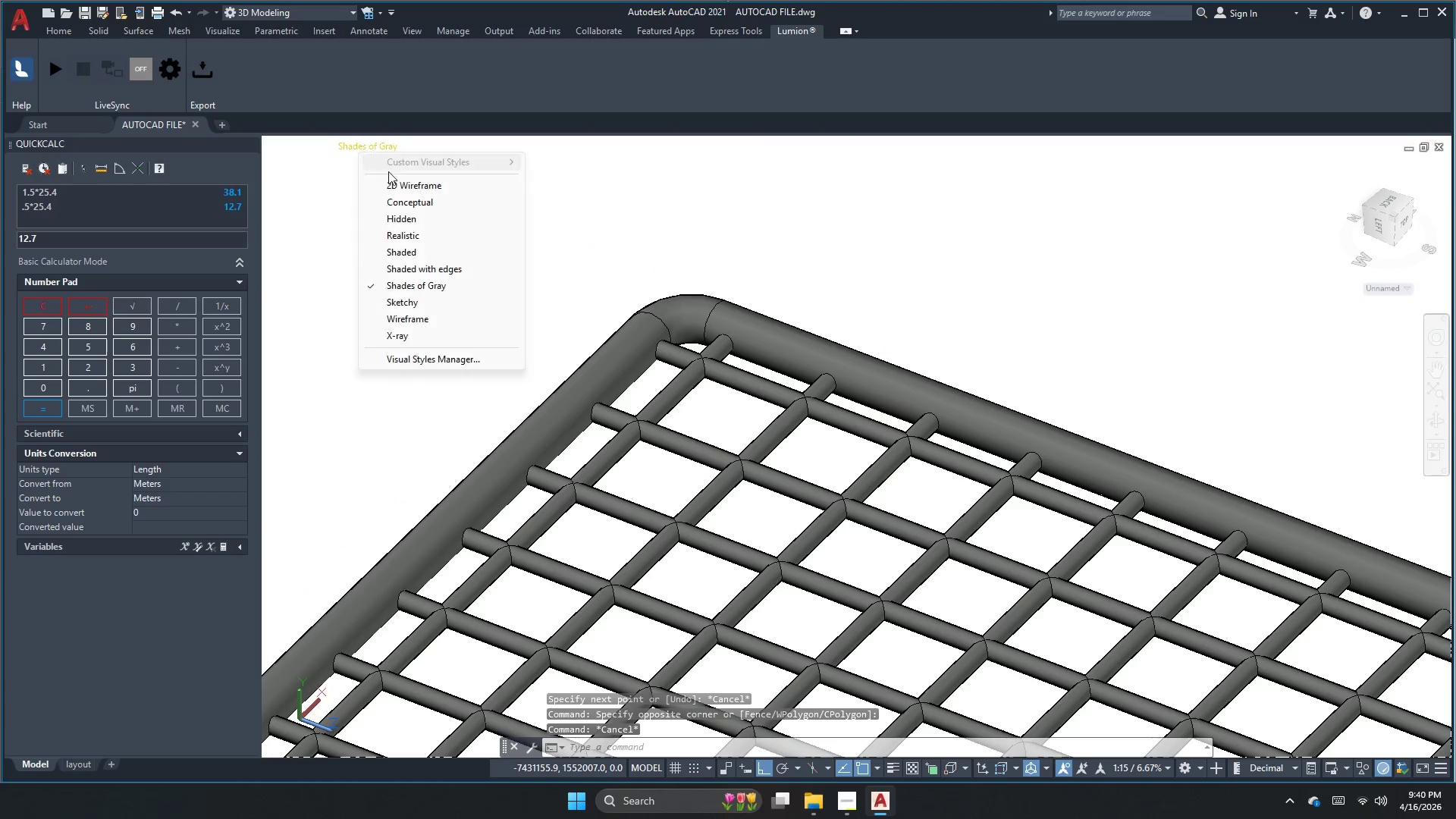 
left_click_drag(start_coordinate=[394, 176], to_coordinate=[395, 182])
 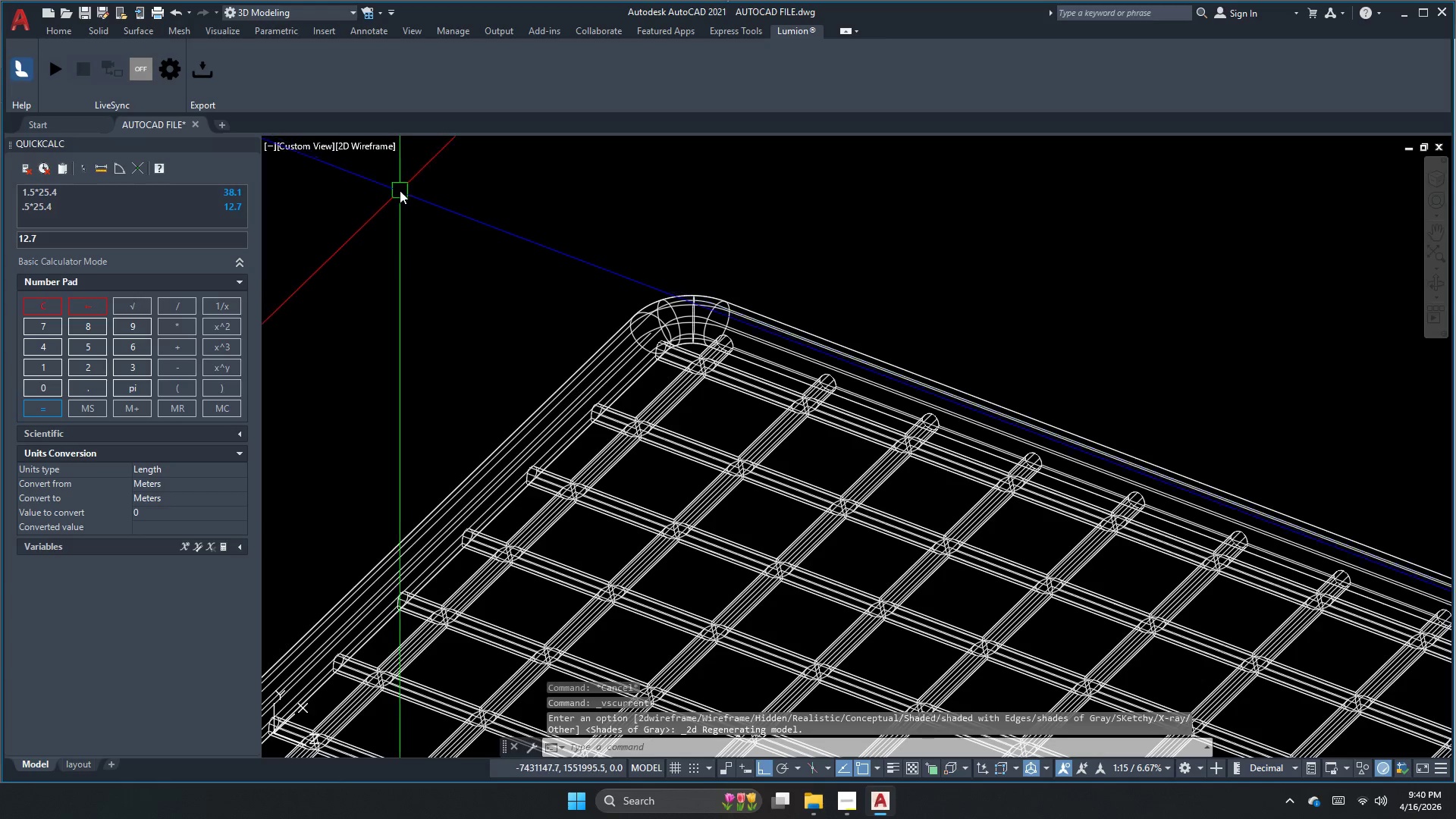 
left_click_drag(start_coordinate=[561, 190], to_coordinate=[553, 374])
 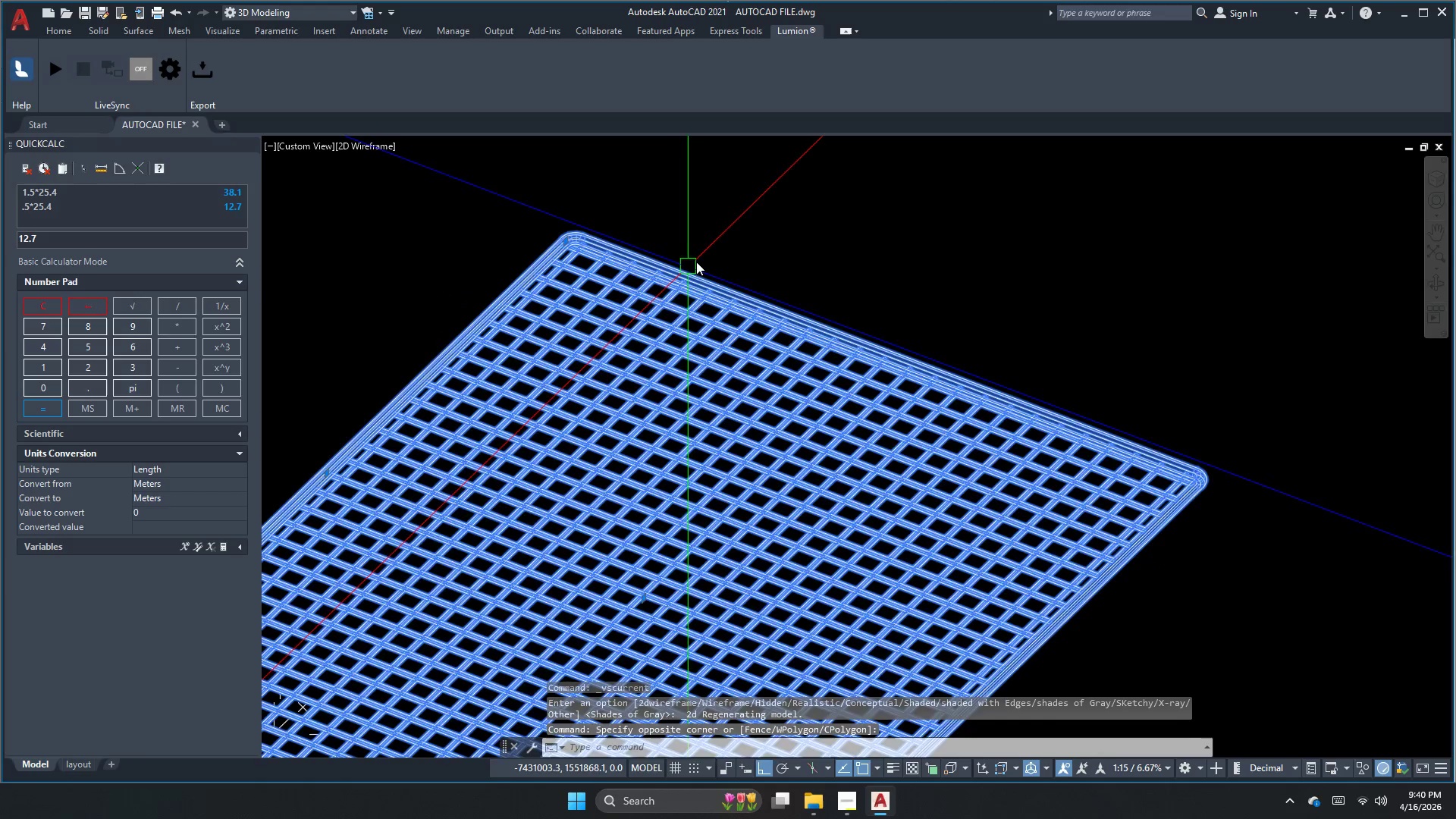 
scroll: coordinate [584, 219], scroll_direction: down, amount: 3.0
 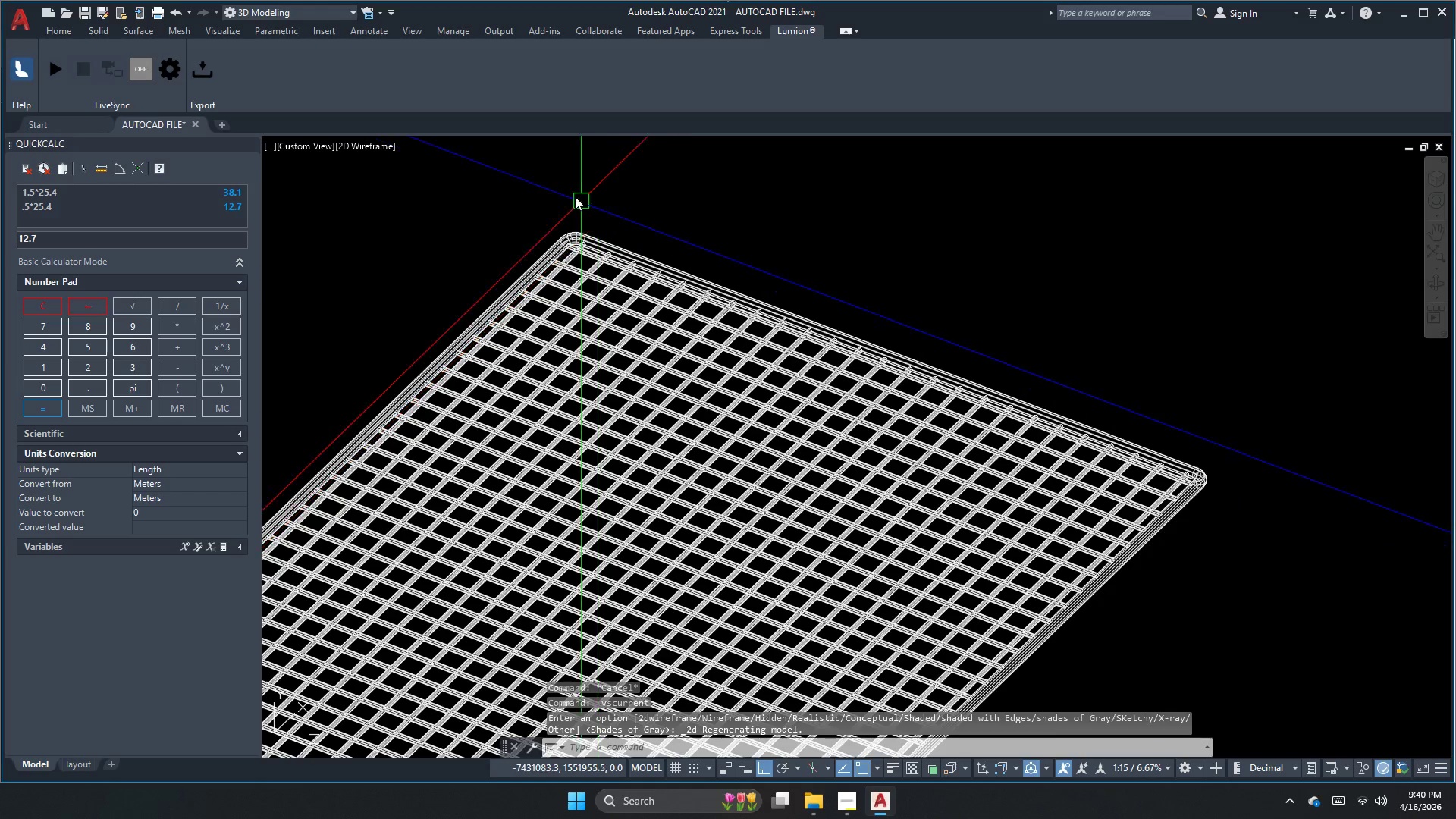 
key(M)
 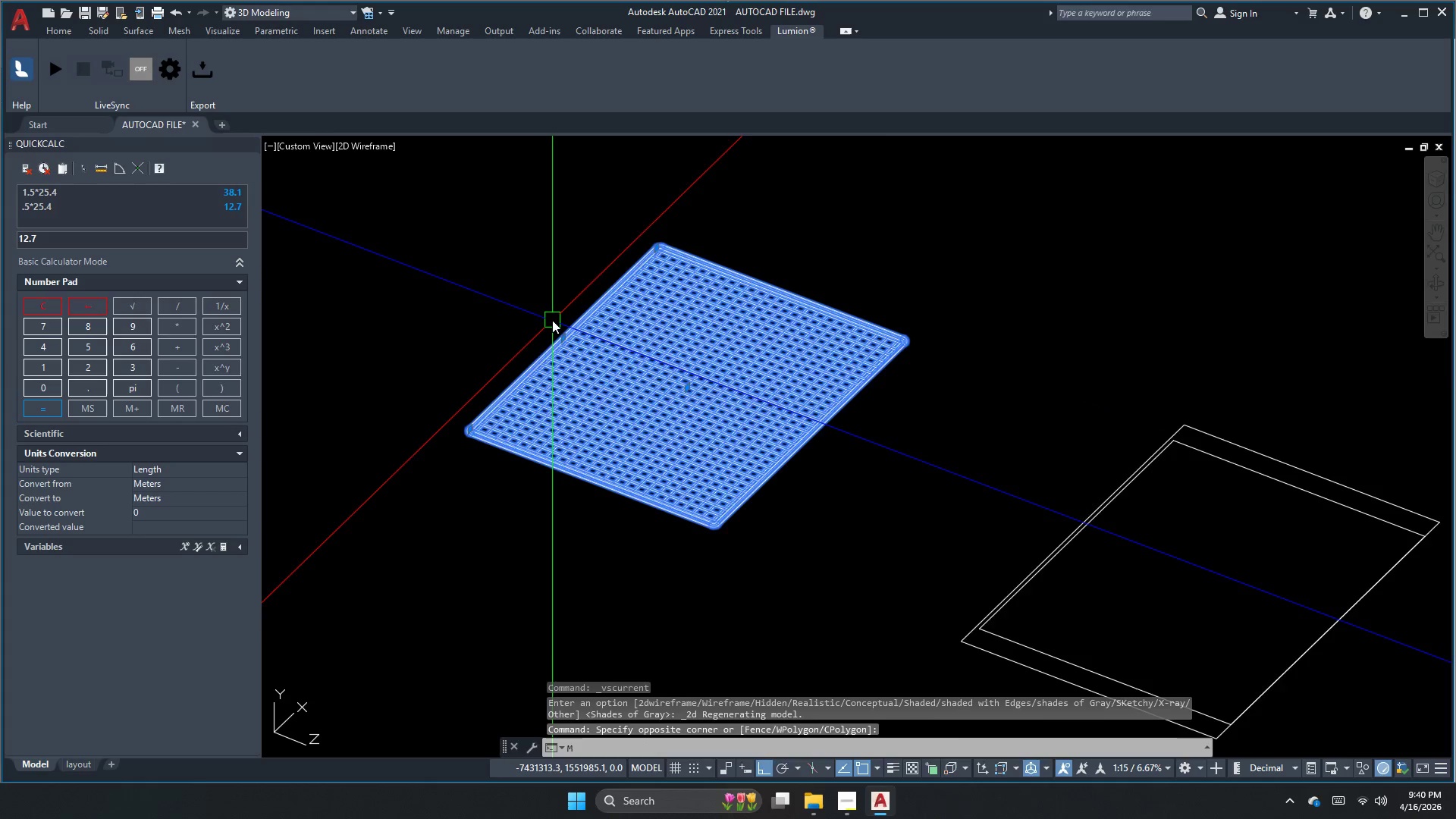 
scroll: coordinate [723, 249], scroll_direction: down, amount: 2.0
 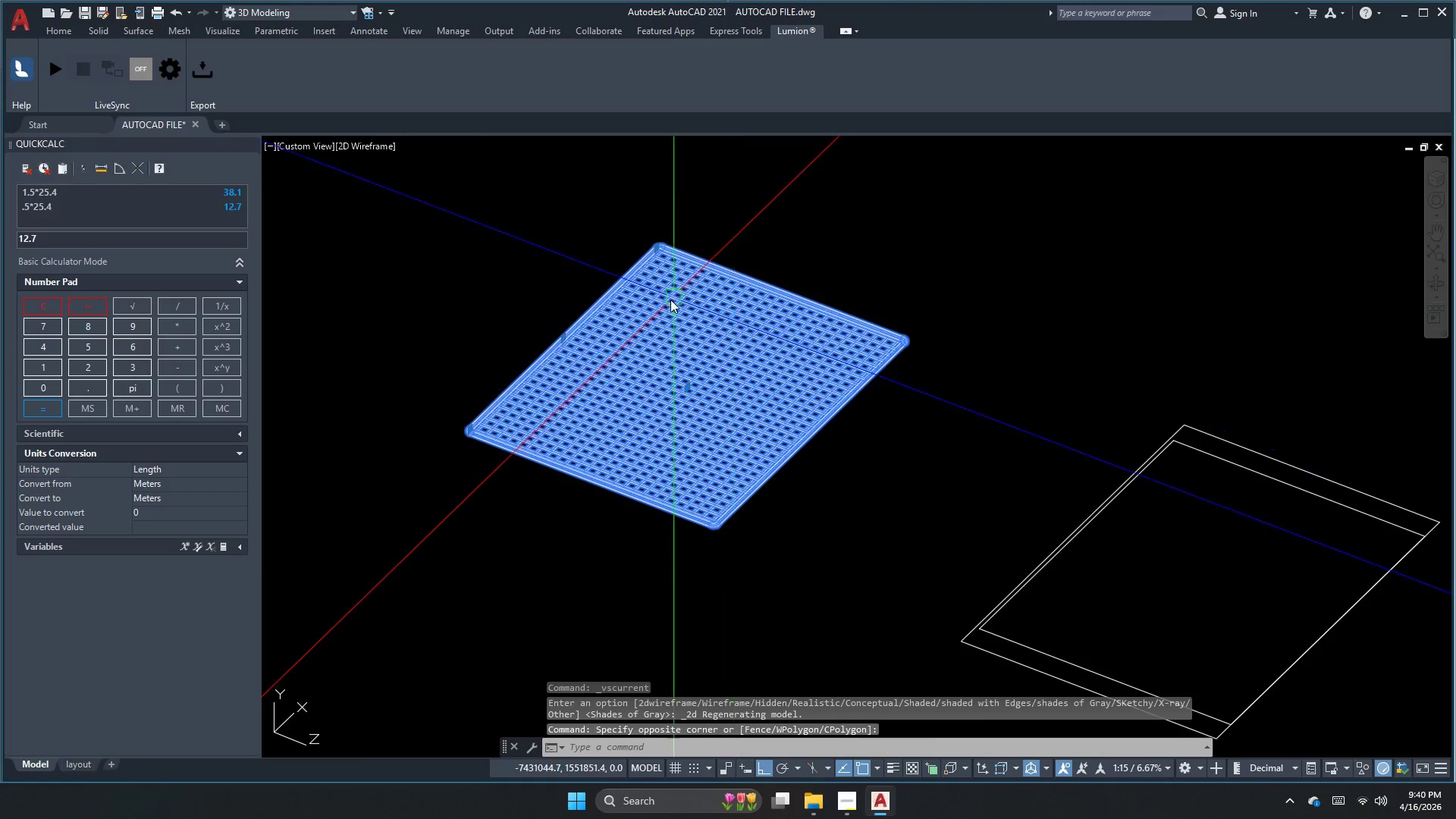 
key(Space)
 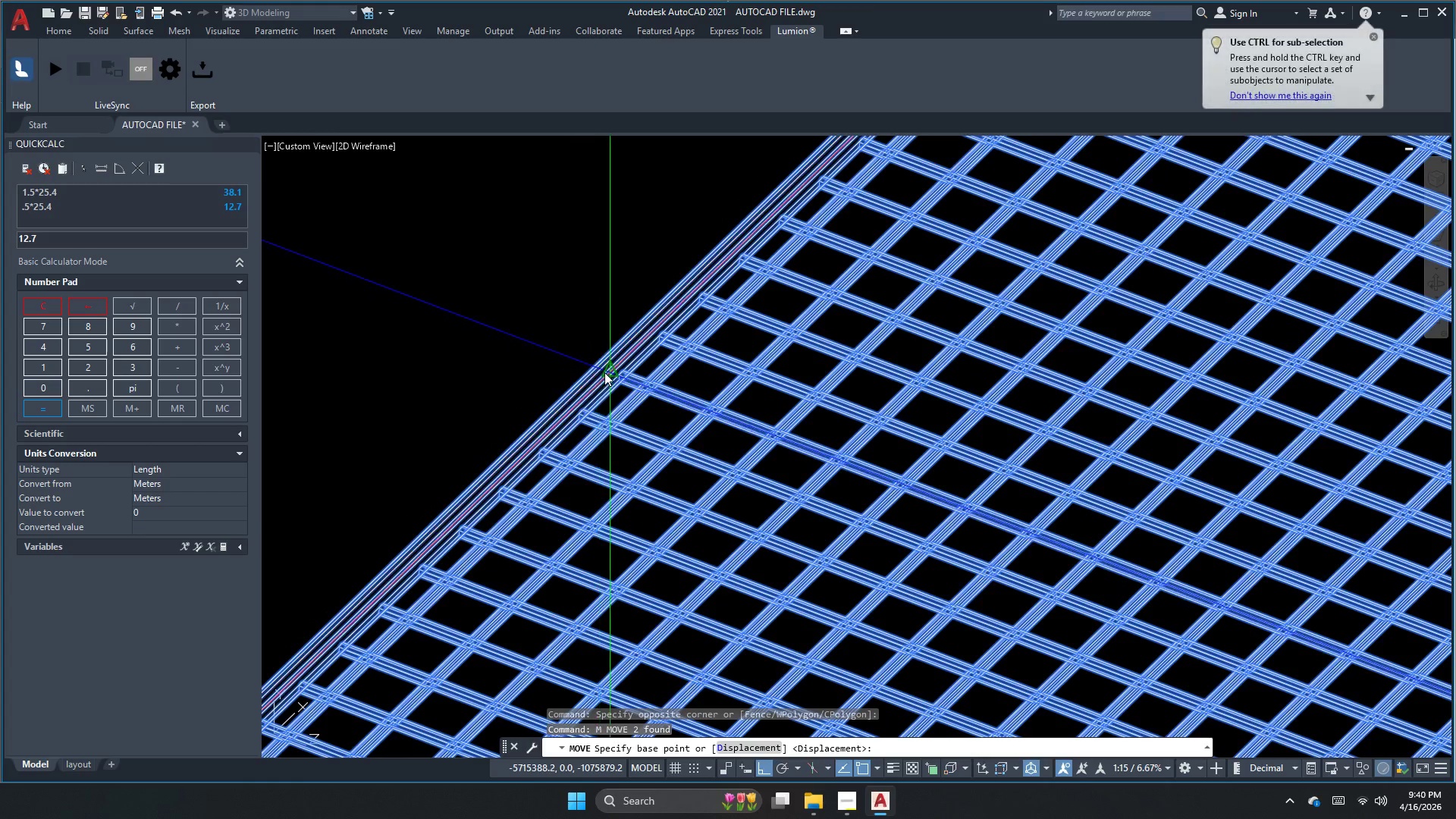 
scroll: coordinate [563, 363], scroll_direction: up, amount: 4.0
 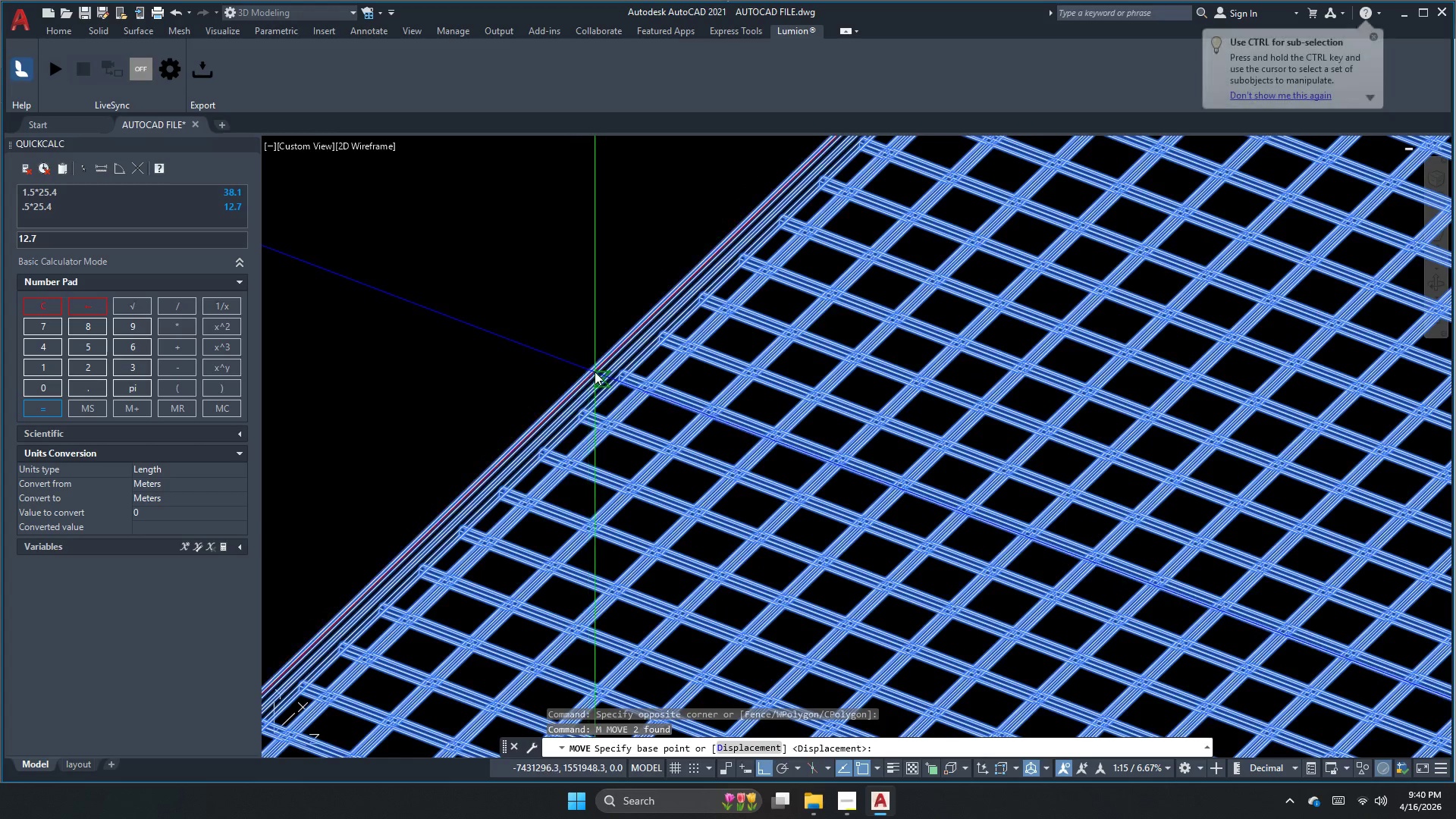 
left_click([612, 366])
 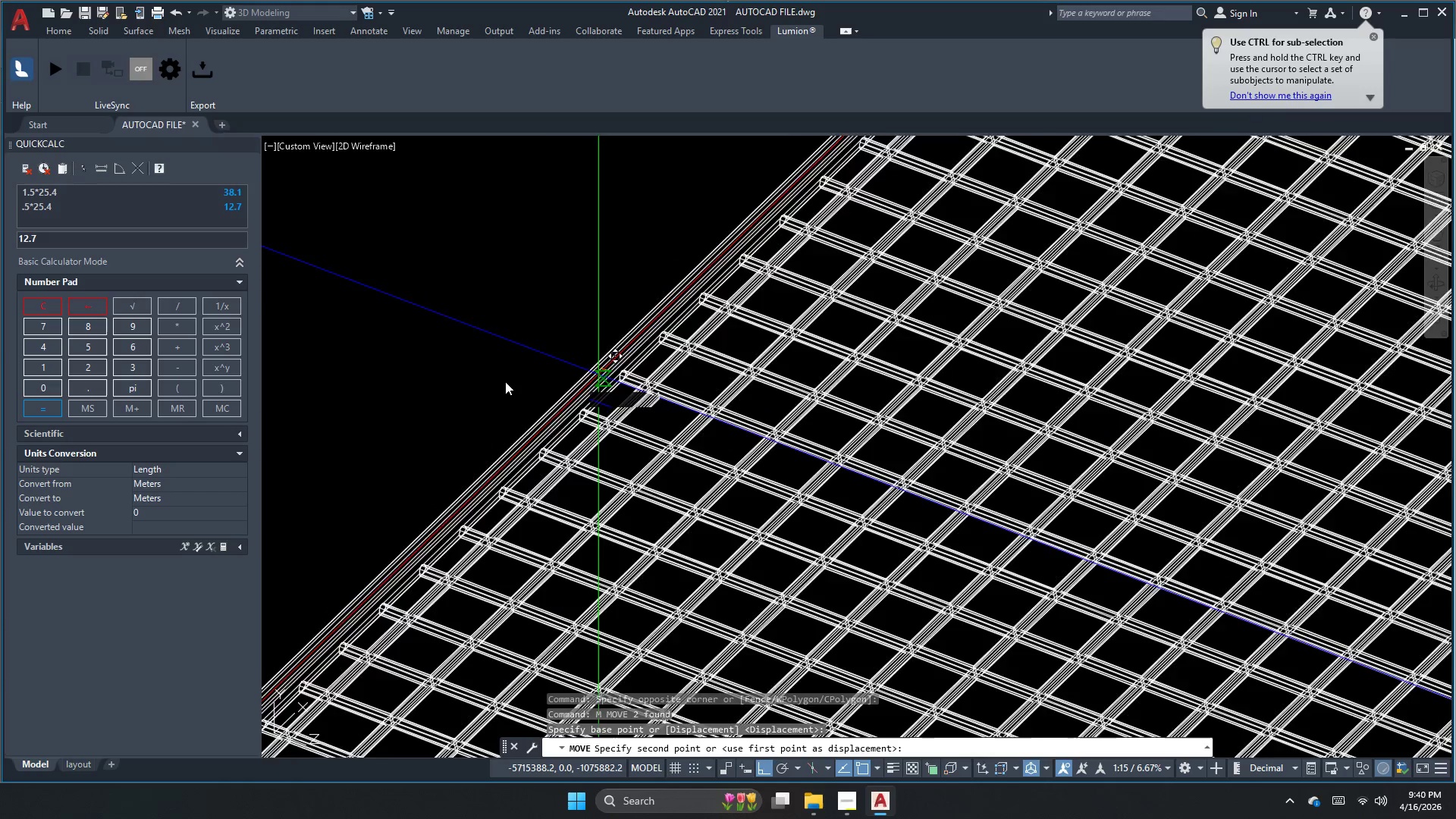 
scroll: coordinate [464, 340], scroll_direction: down, amount: 8.0
 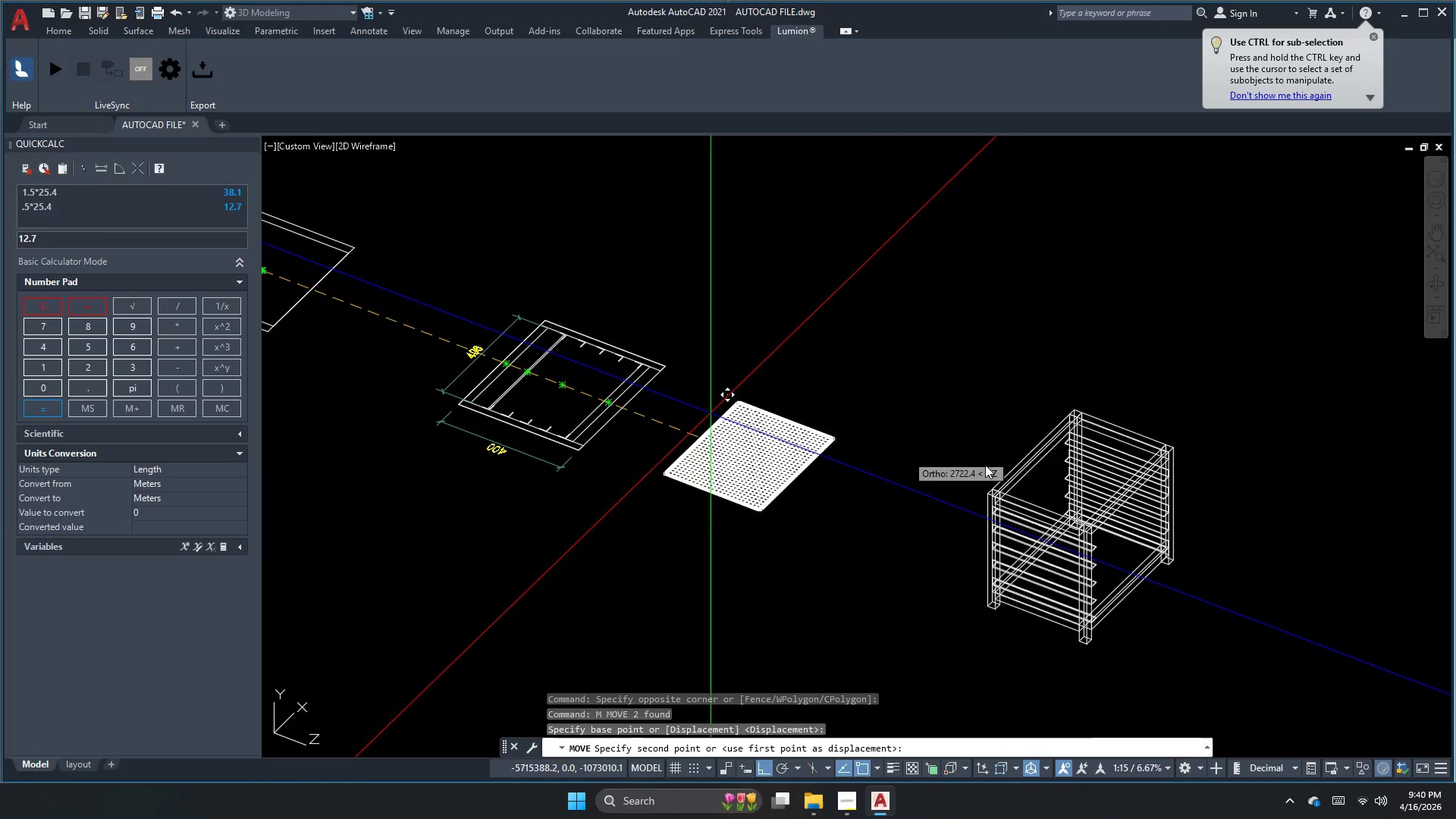 
scroll: coordinate [1040, 474], scroll_direction: up, amount: 2.0
 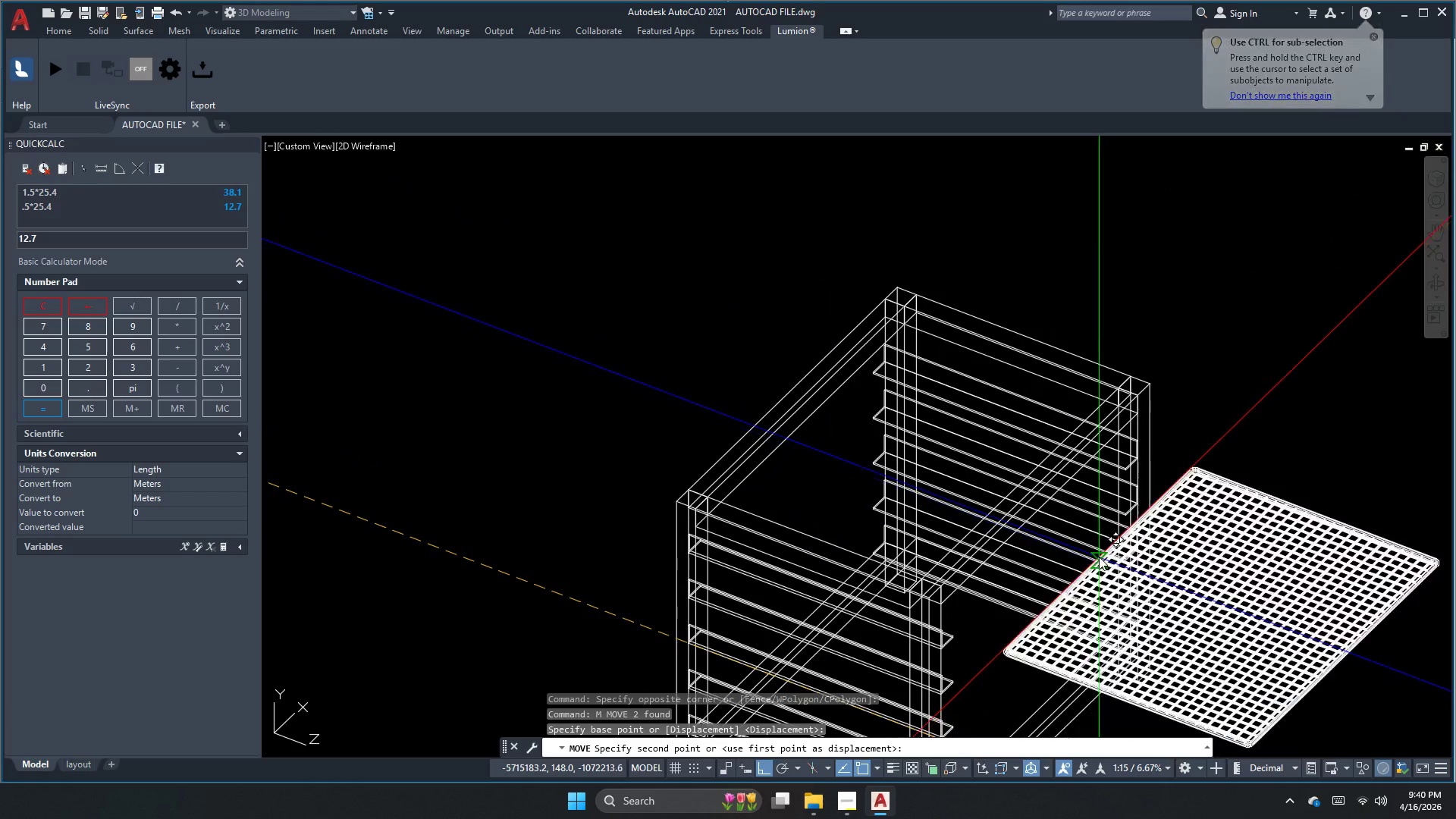 
left_click([1100, 491])
 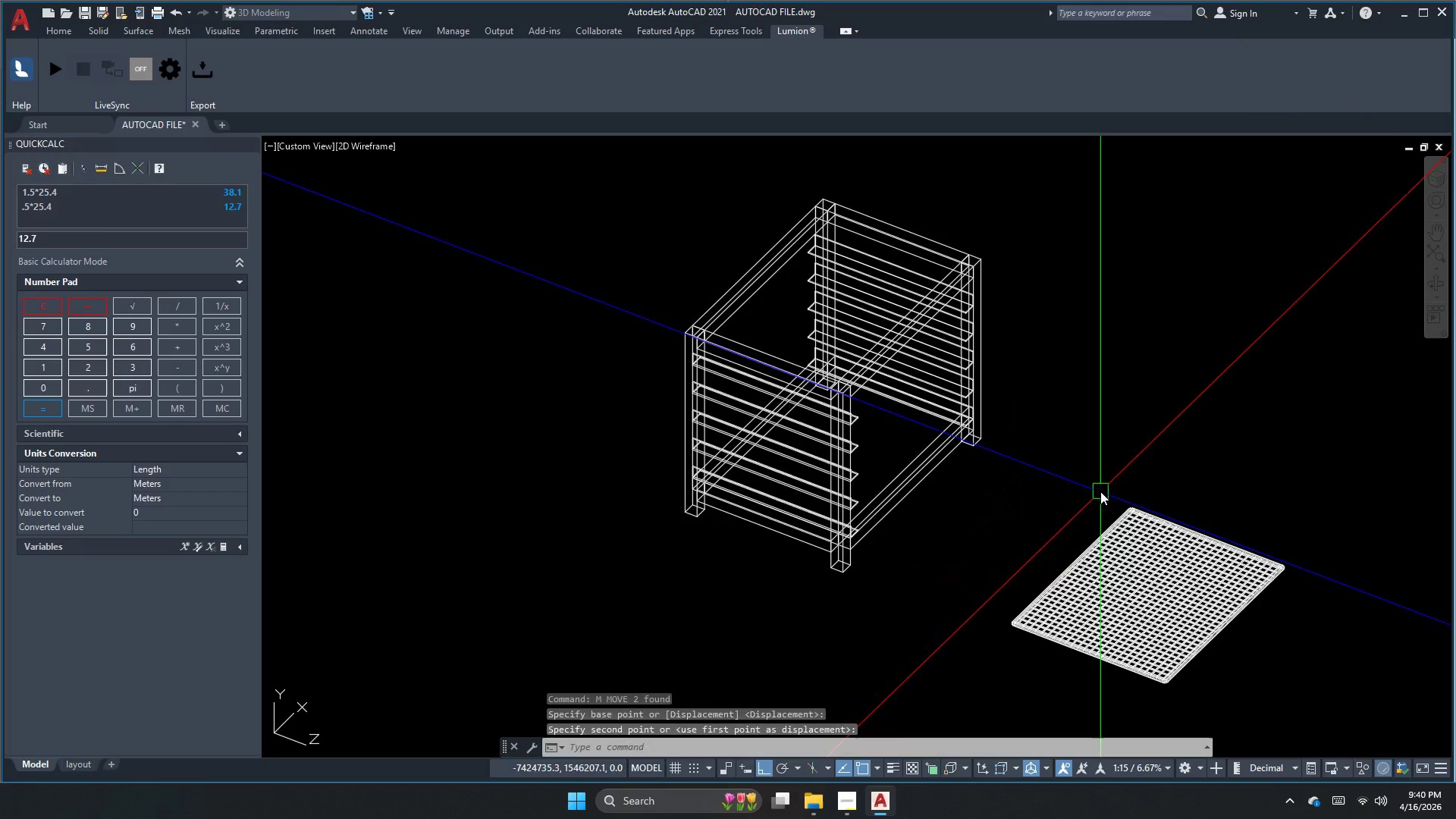 
scroll: coordinate [1004, 370], scroll_direction: down, amount: 1.0
 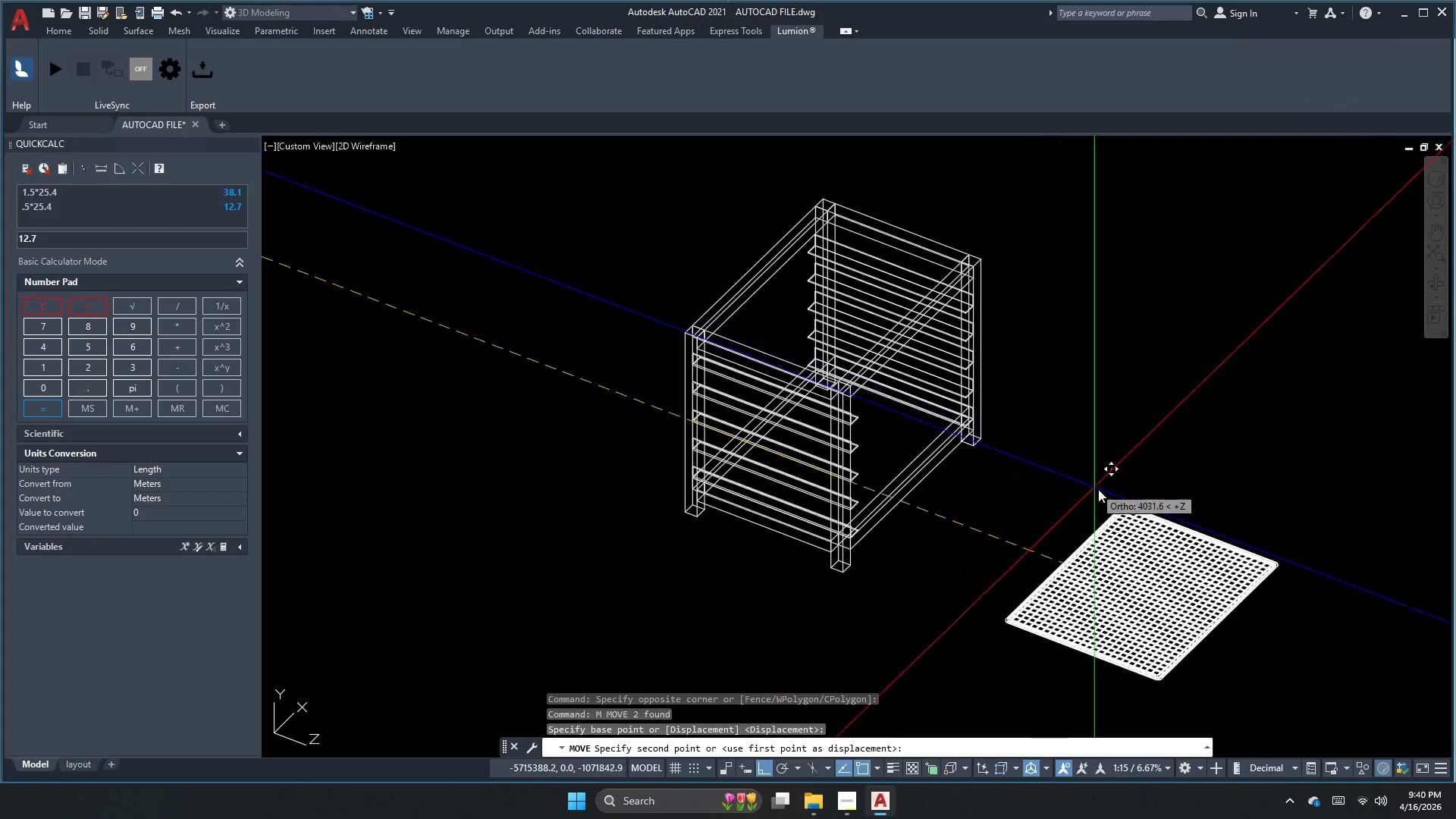 
key(Escape)
 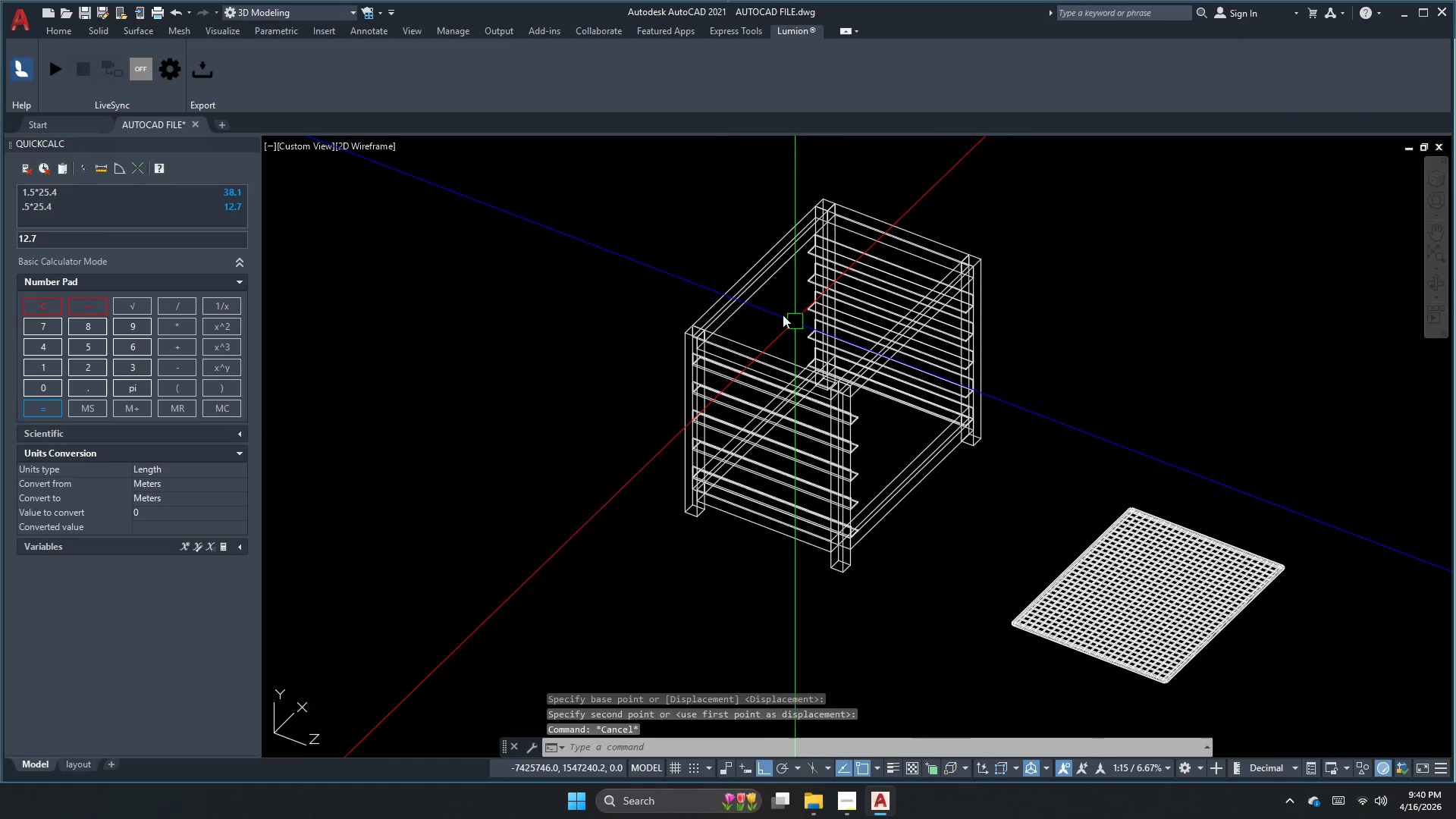 
scroll: coordinate [752, 329], scroll_direction: up, amount: 3.0
 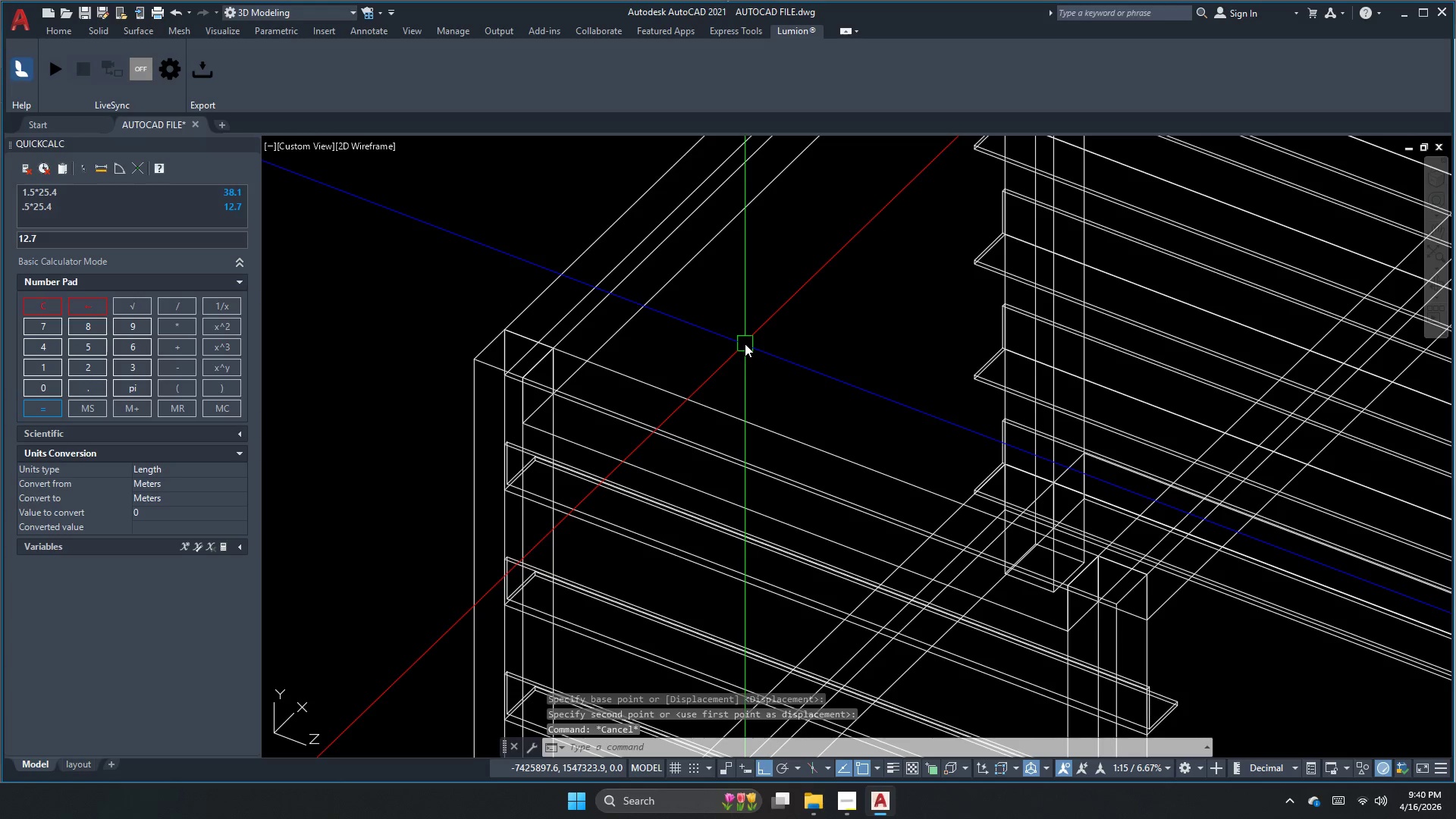 
left_click([354, 140])
 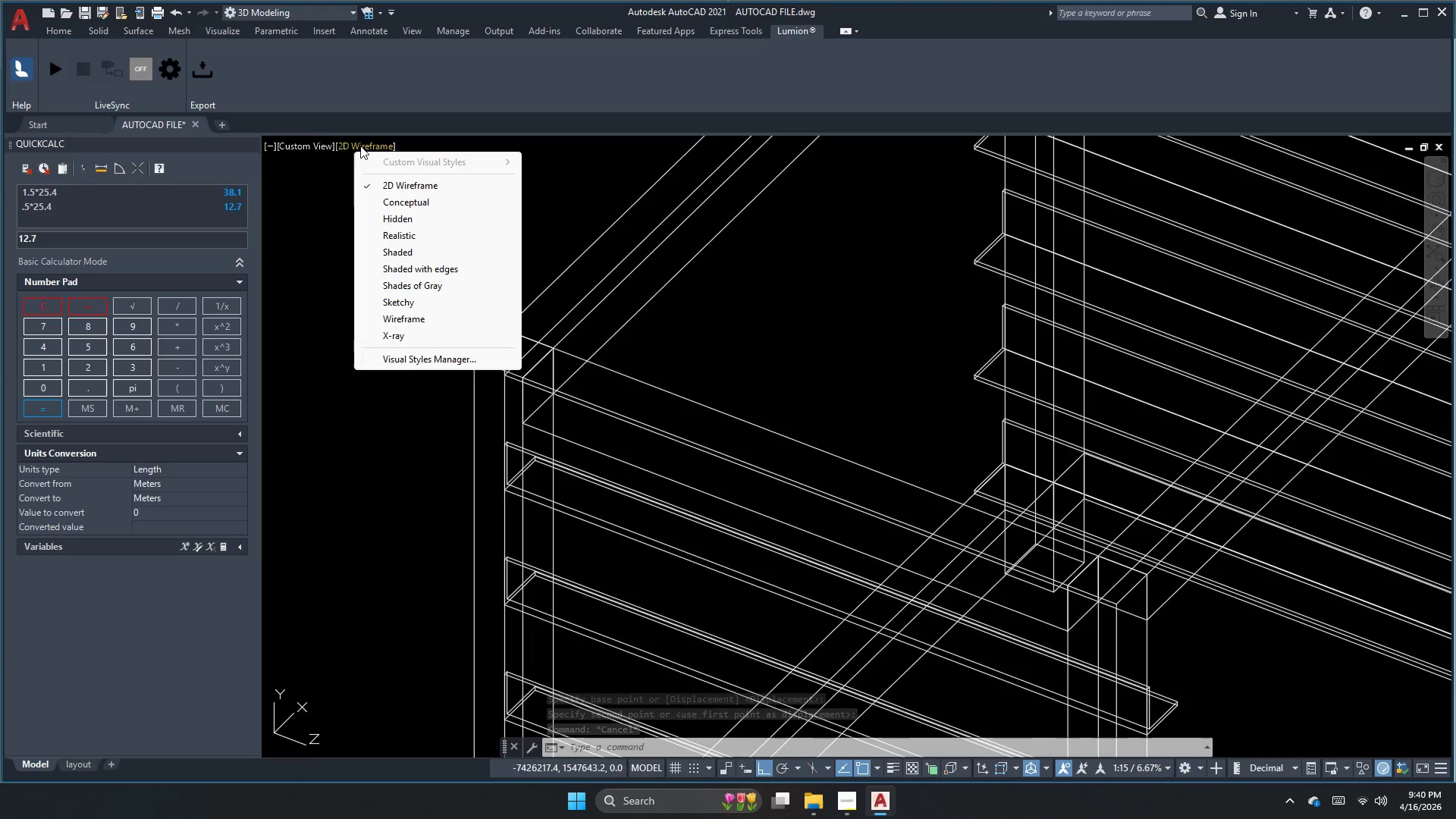 
key(Escape)
 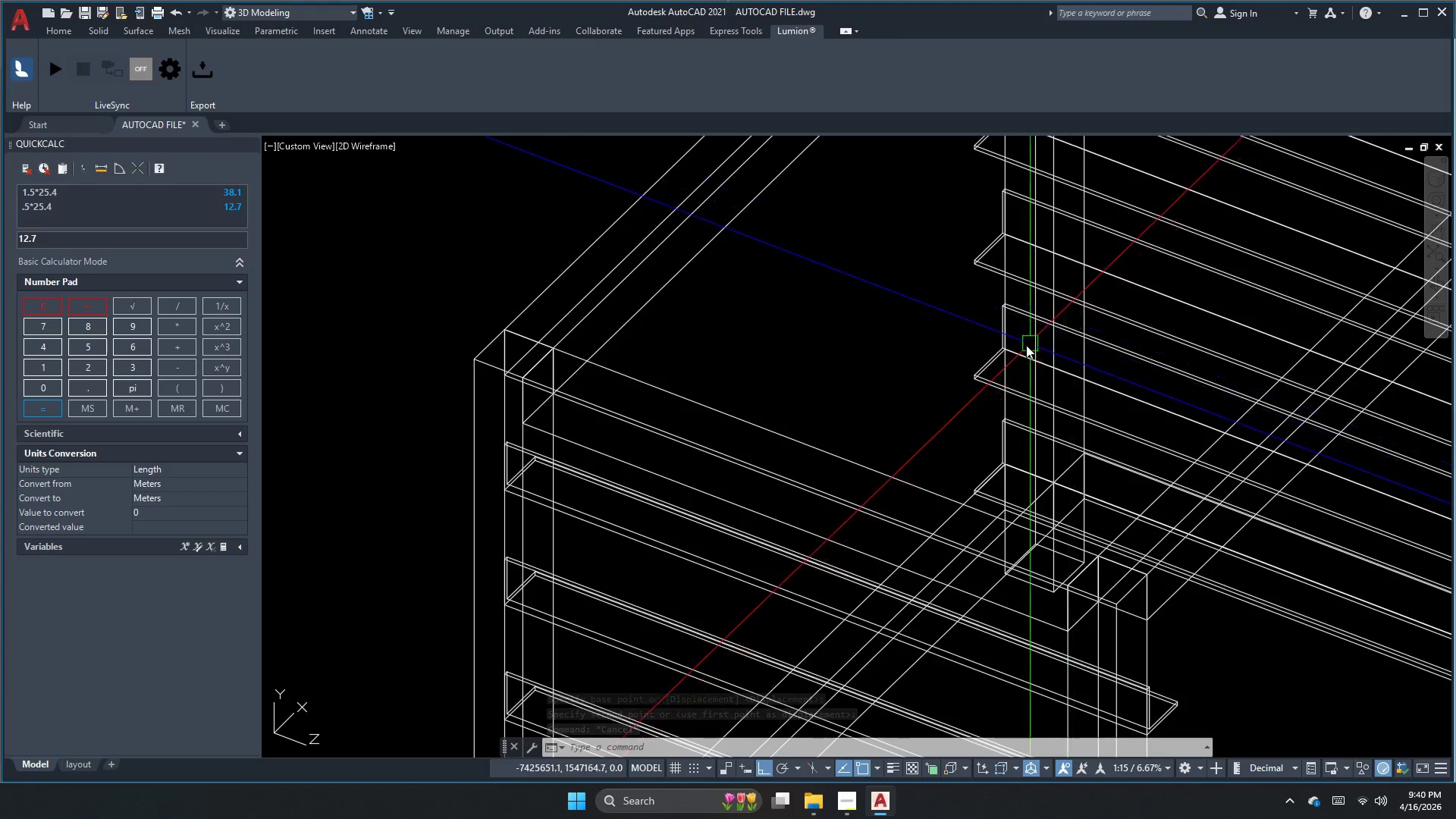 
scroll: coordinate [1015, 350], scroll_direction: down, amount: 1.0
 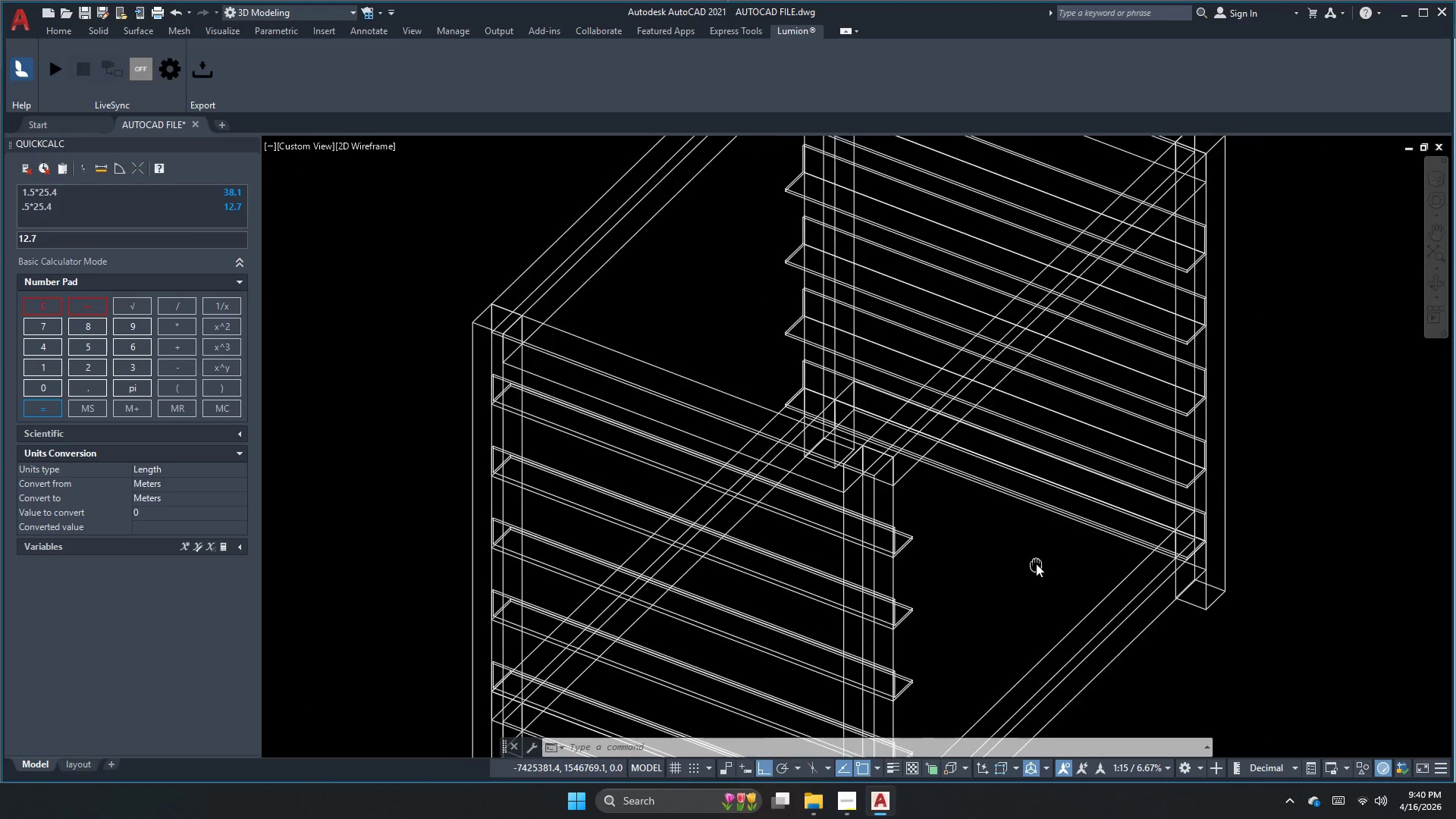 
key(Escape)
 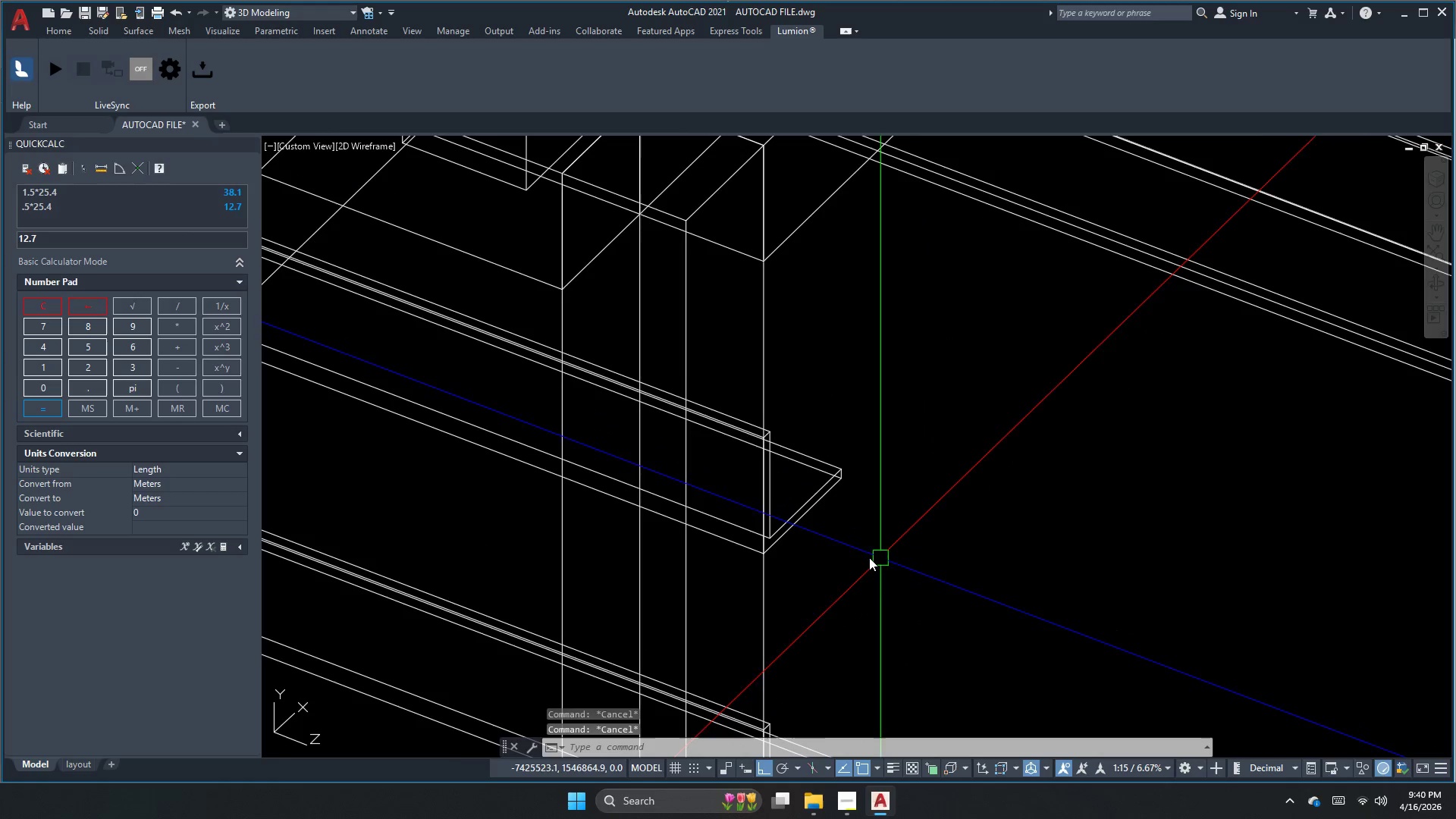 
key(Escape)
 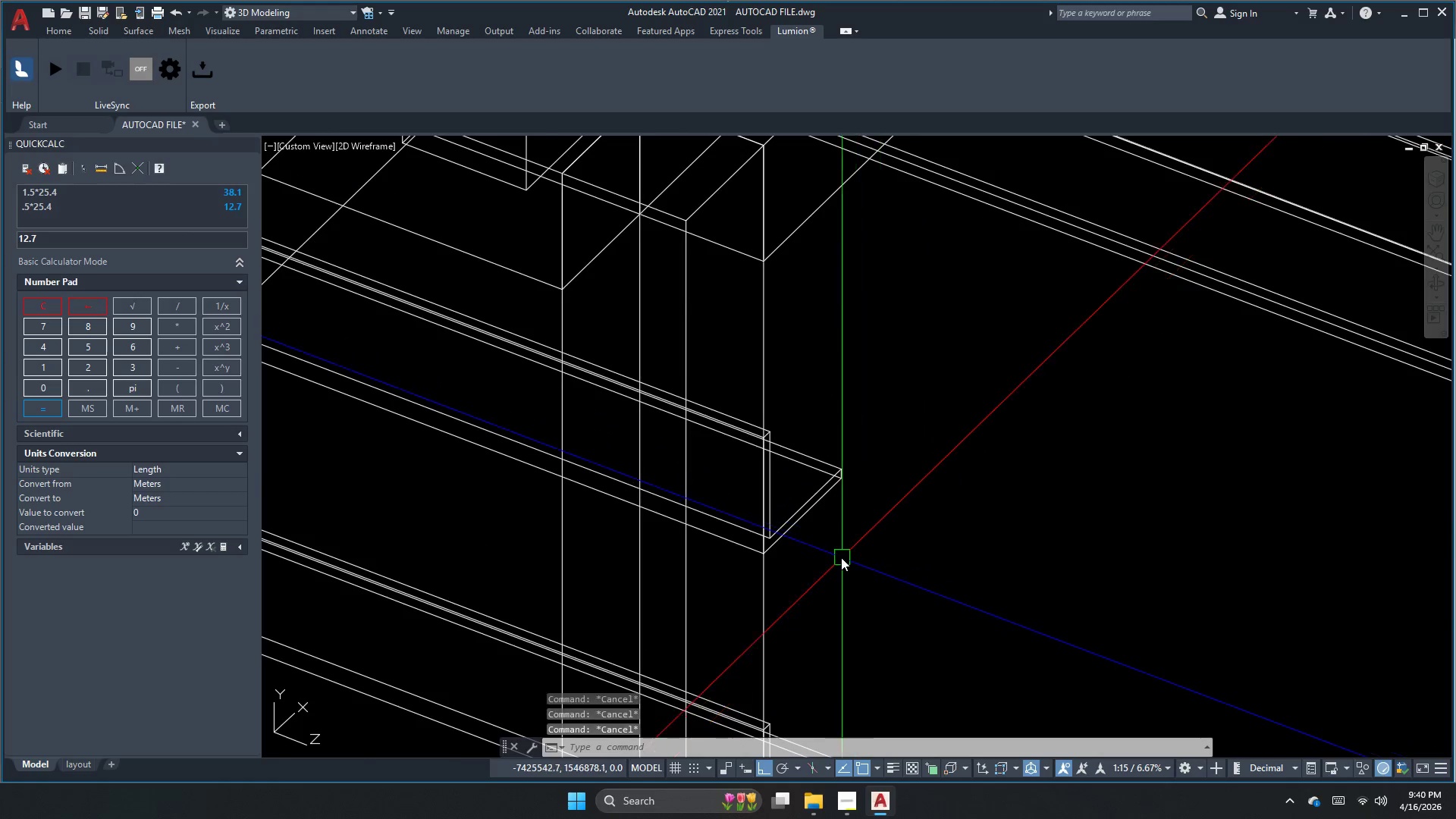 
scroll: coordinate [936, 560], scroll_direction: up, amount: 3.0
 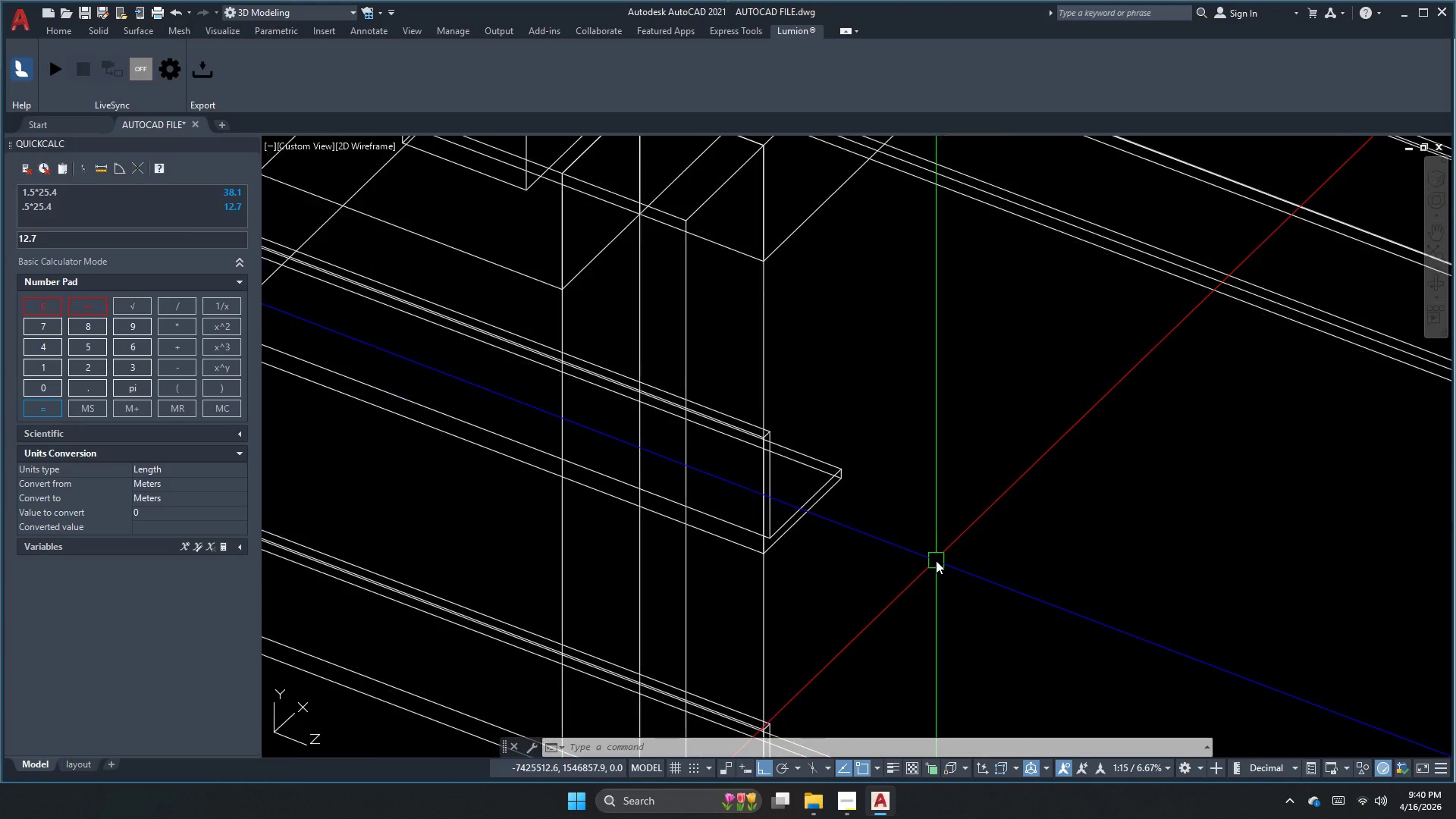 
scroll: coordinate [839, 557], scroll_direction: down, amount: 1.0
 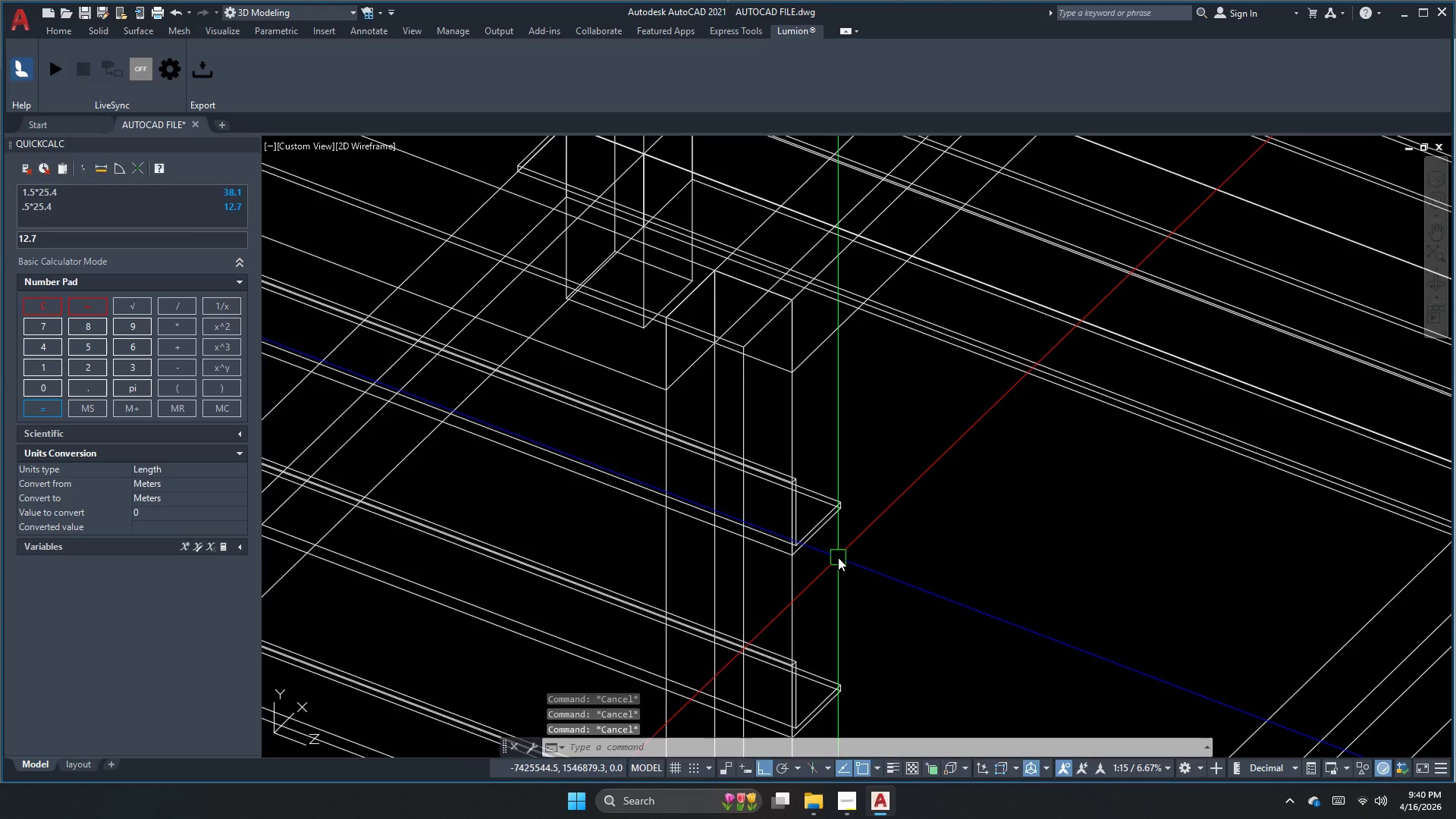 
key(L)
 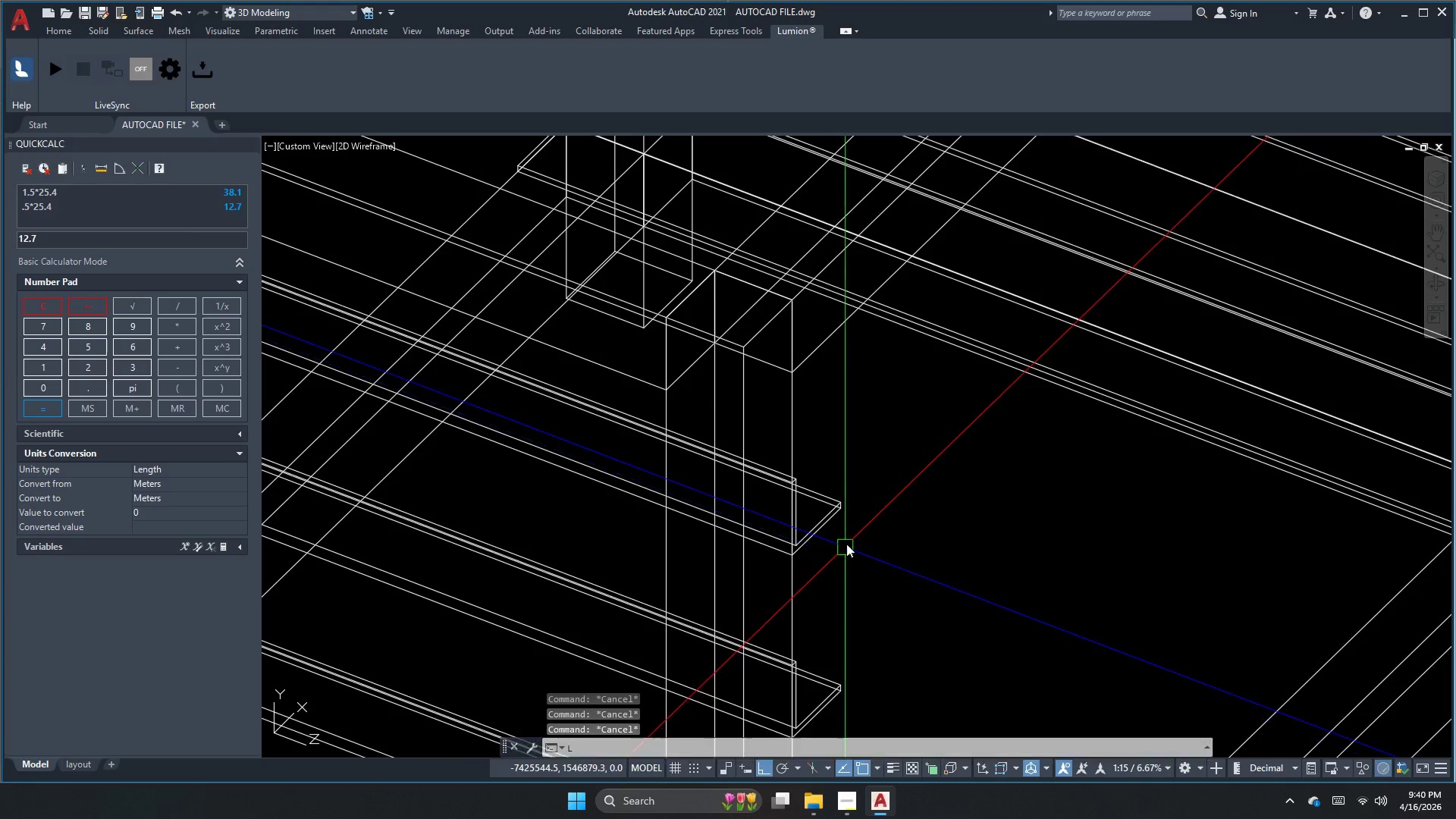 
key(Space)
 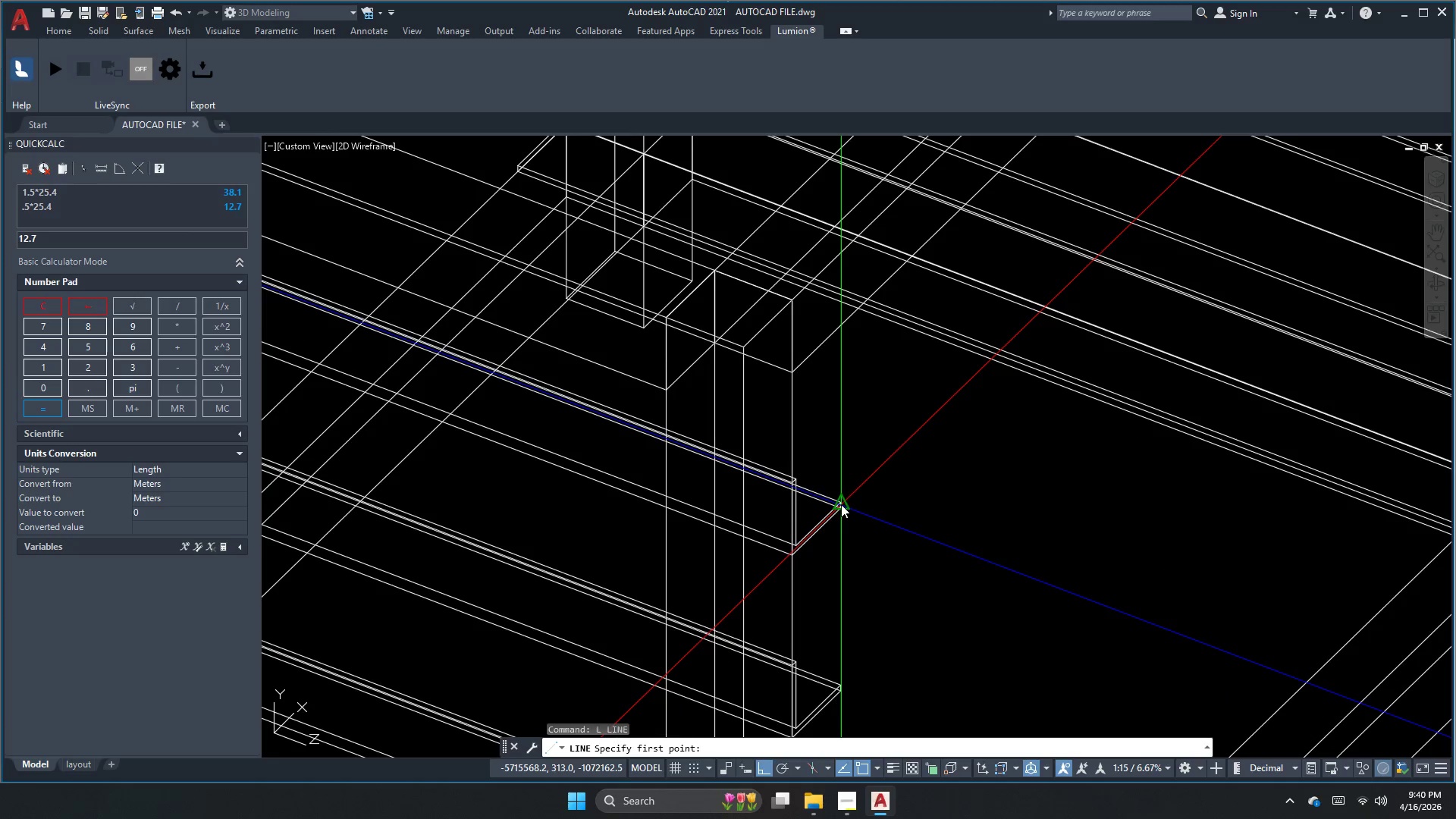 
left_click([840, 502])
 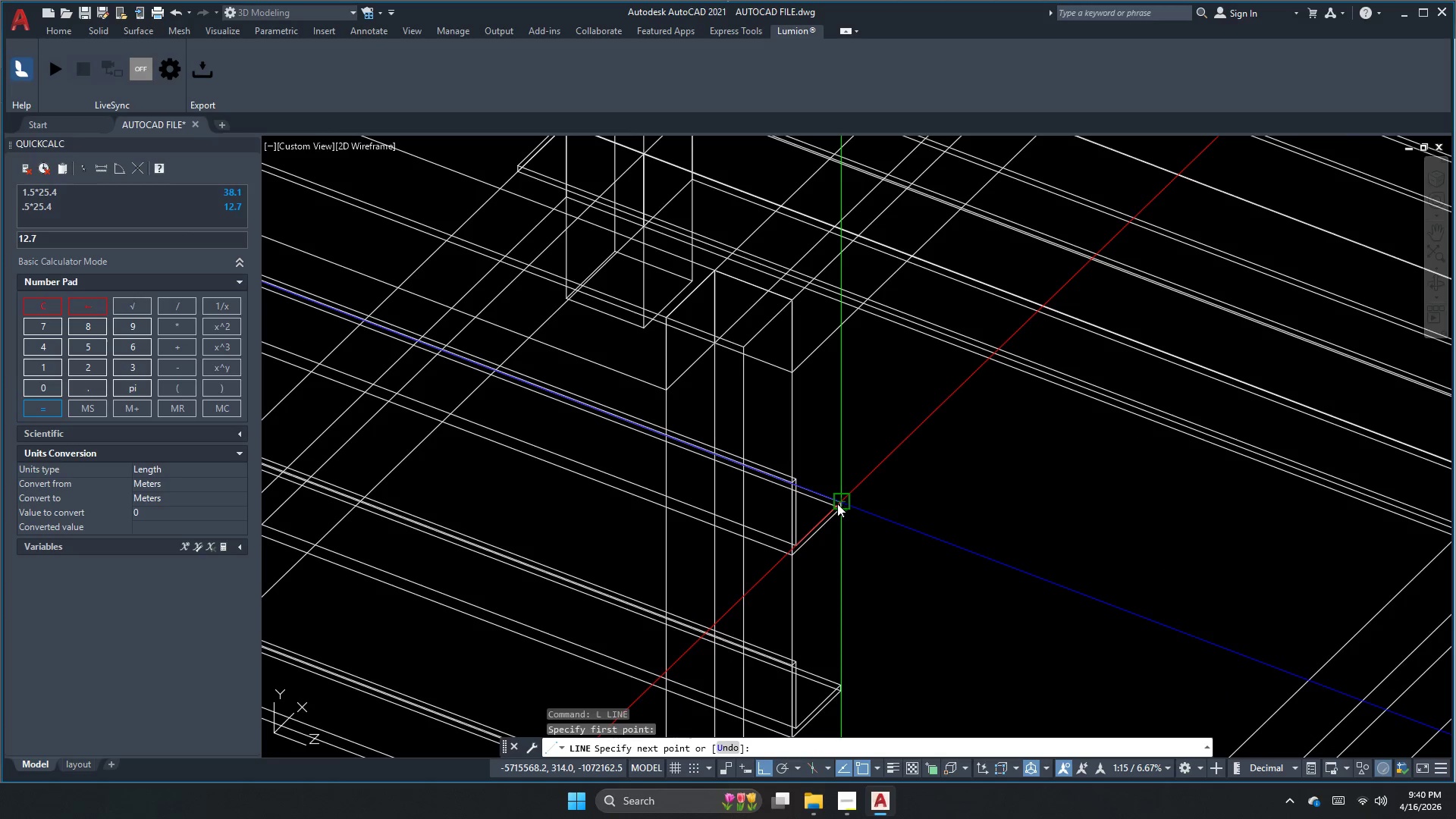 
key(Escape)
 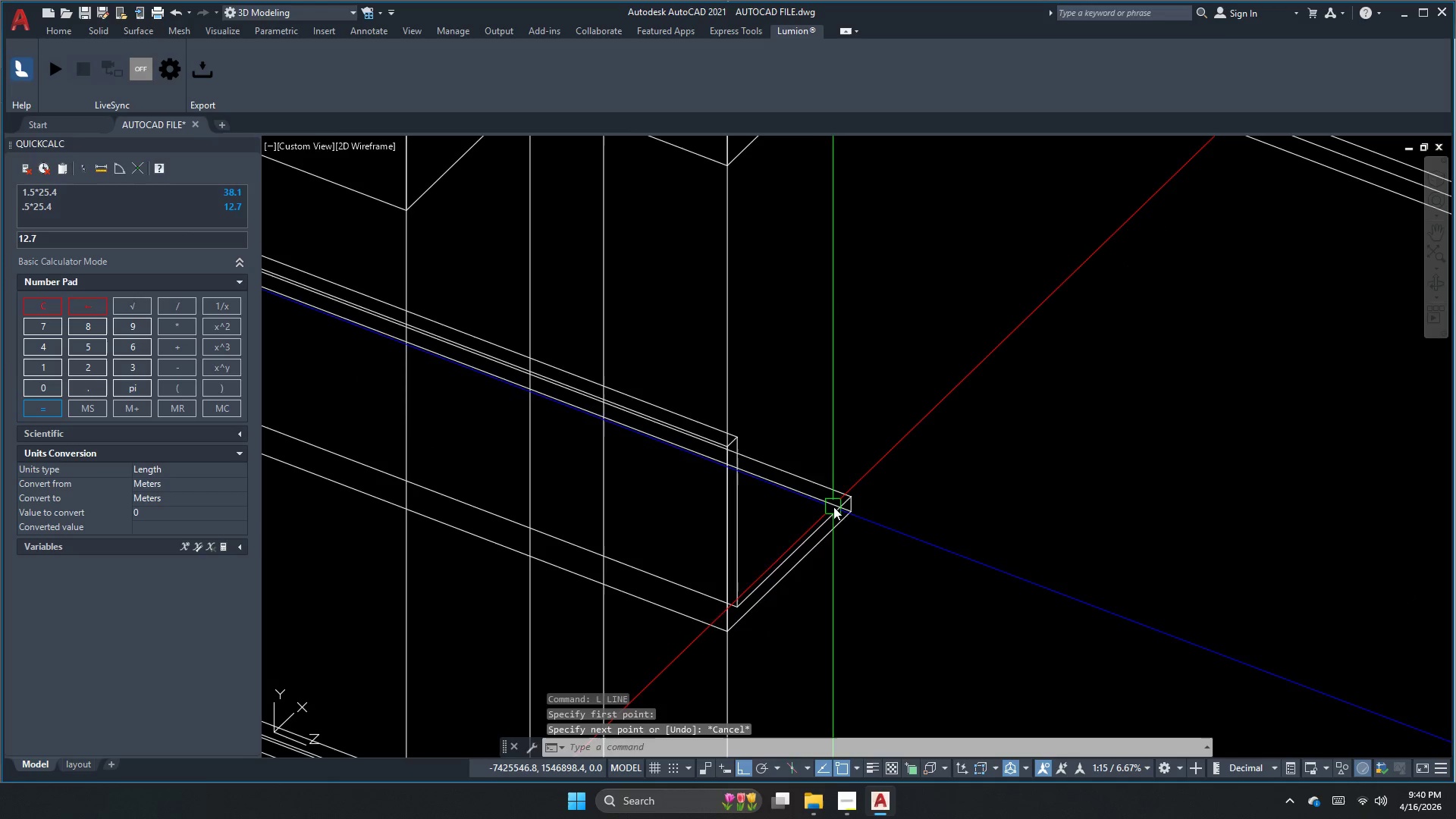 
key(Space)
 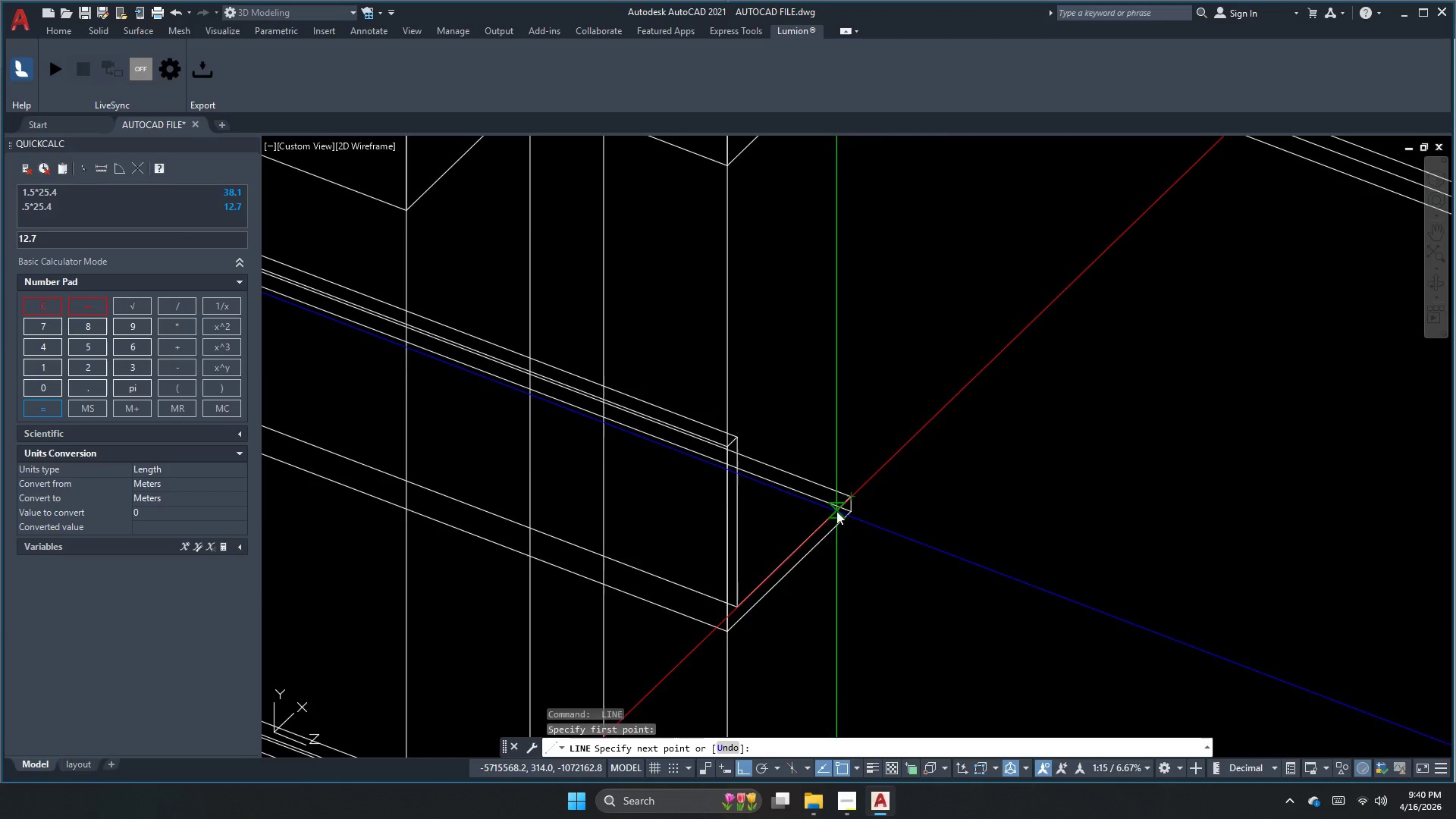 
scroll: coordinate [833, 507], scroll_direction: up, amount: 2.0
 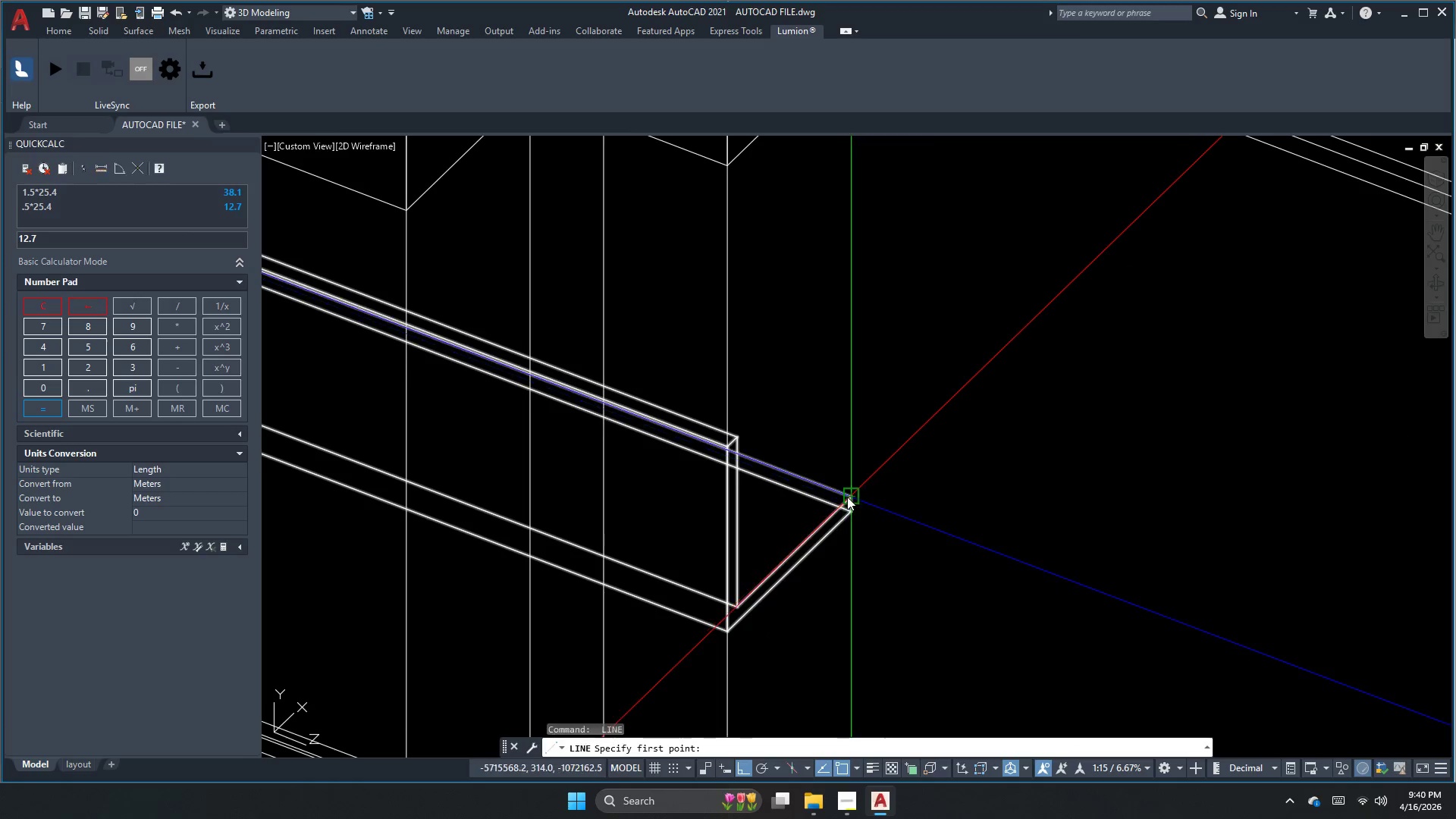 
scroll: coordinate [767, 567], scroll_direction: down, amount: 3.0
 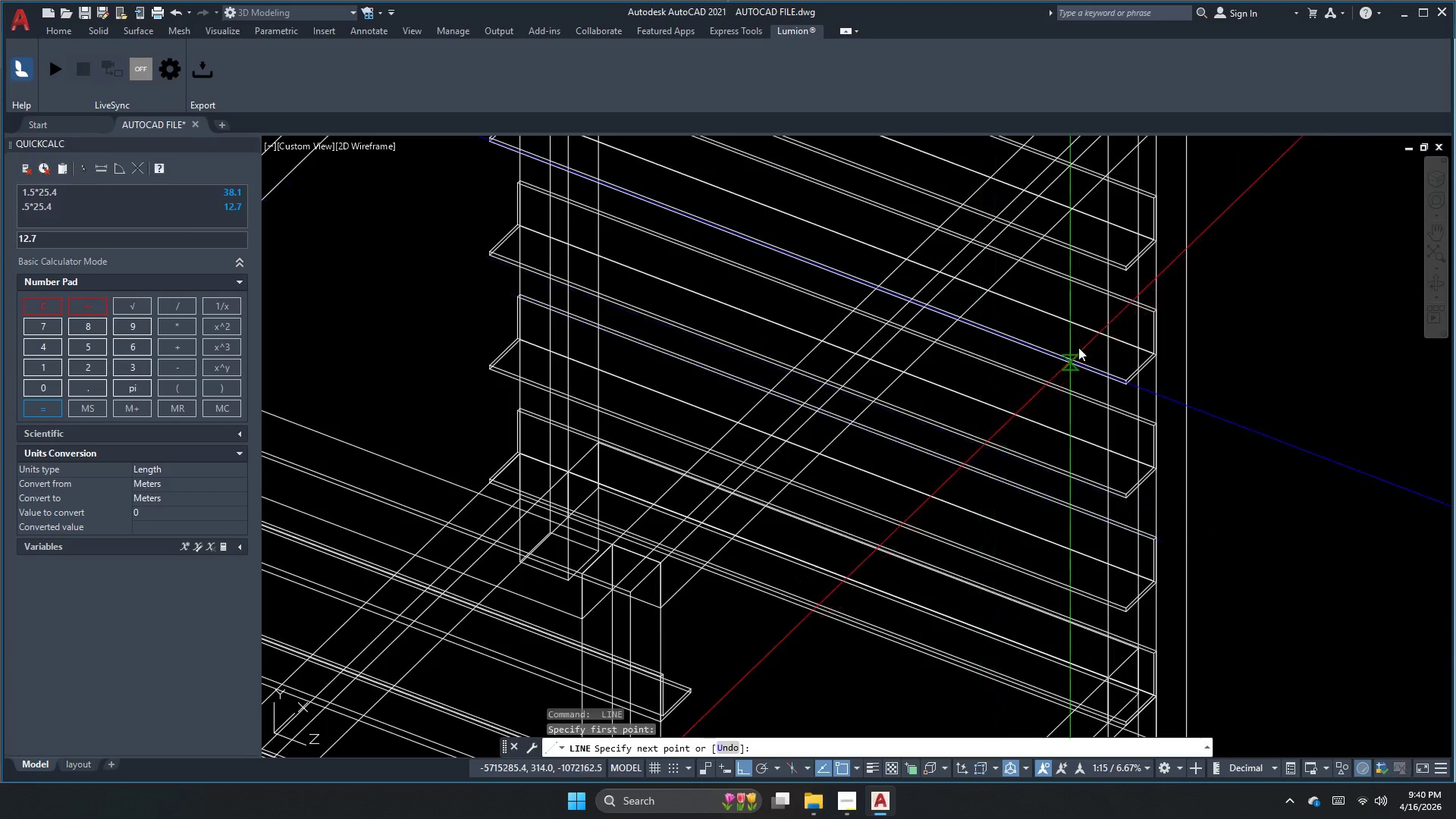 
scroll: coordinate [1112, 235], scroll_direction: up, amount: 2.0
 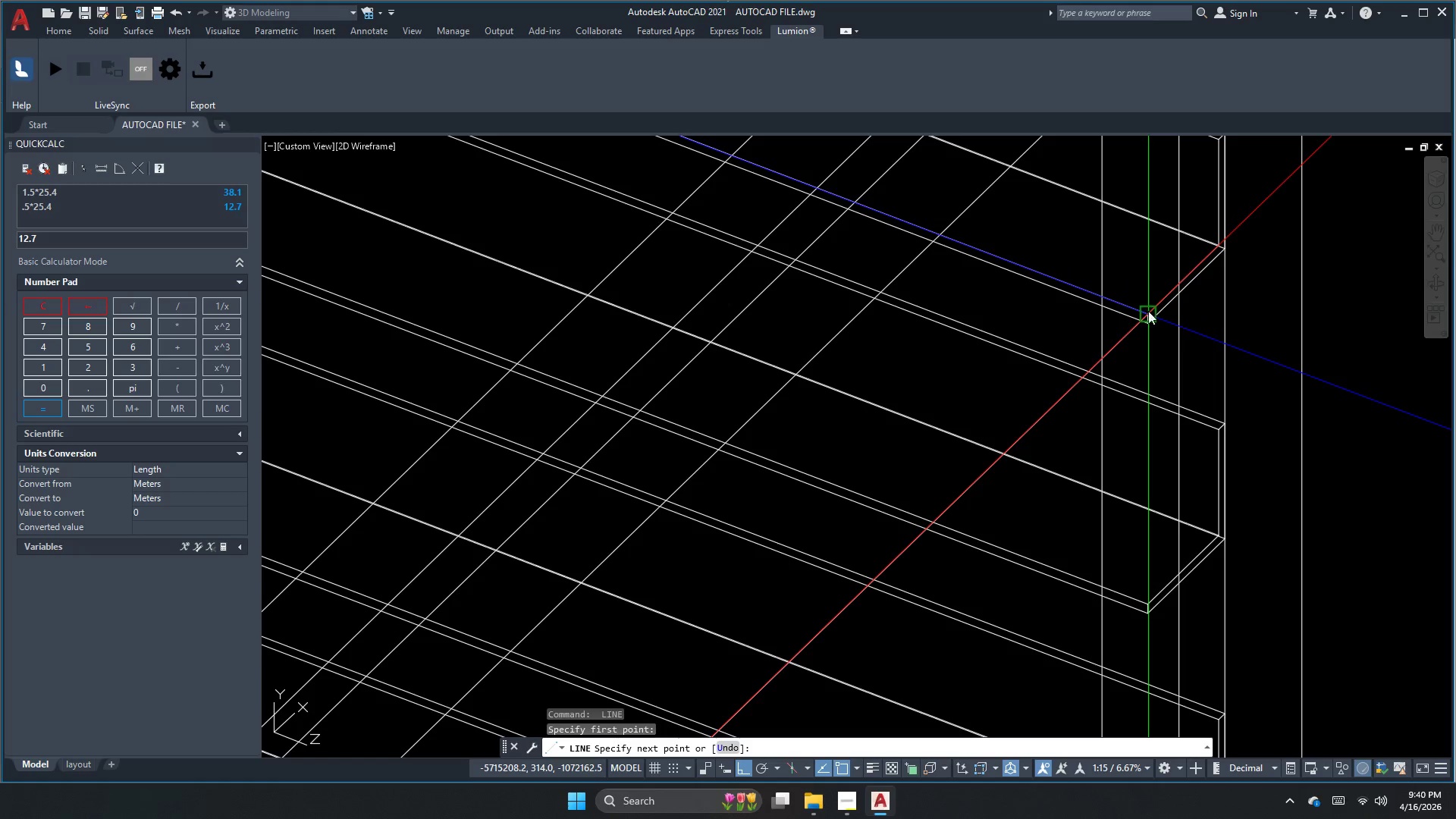 
left_click([1146, 313])
 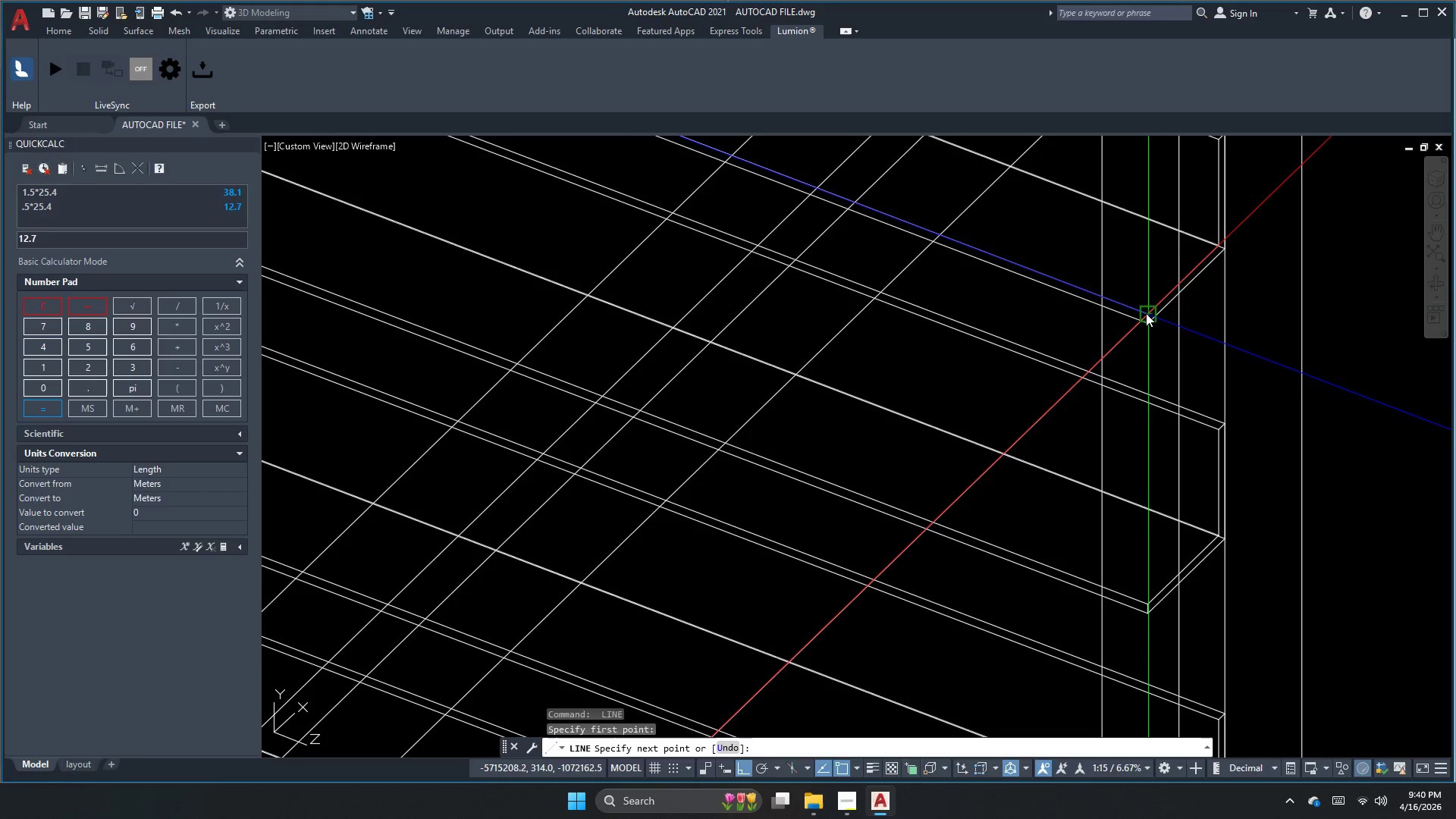 
key(Escape)
 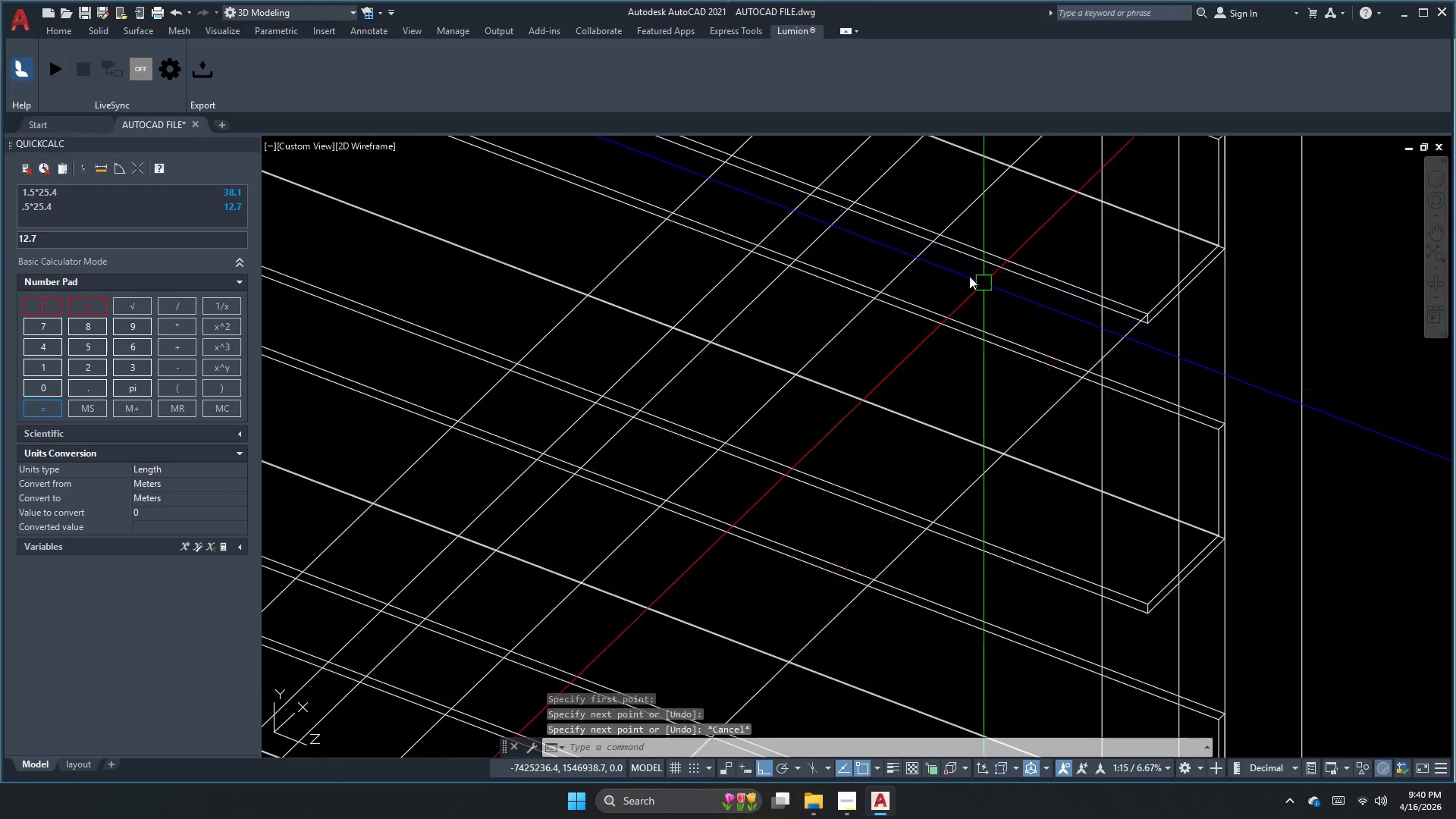 
key(Escape)
 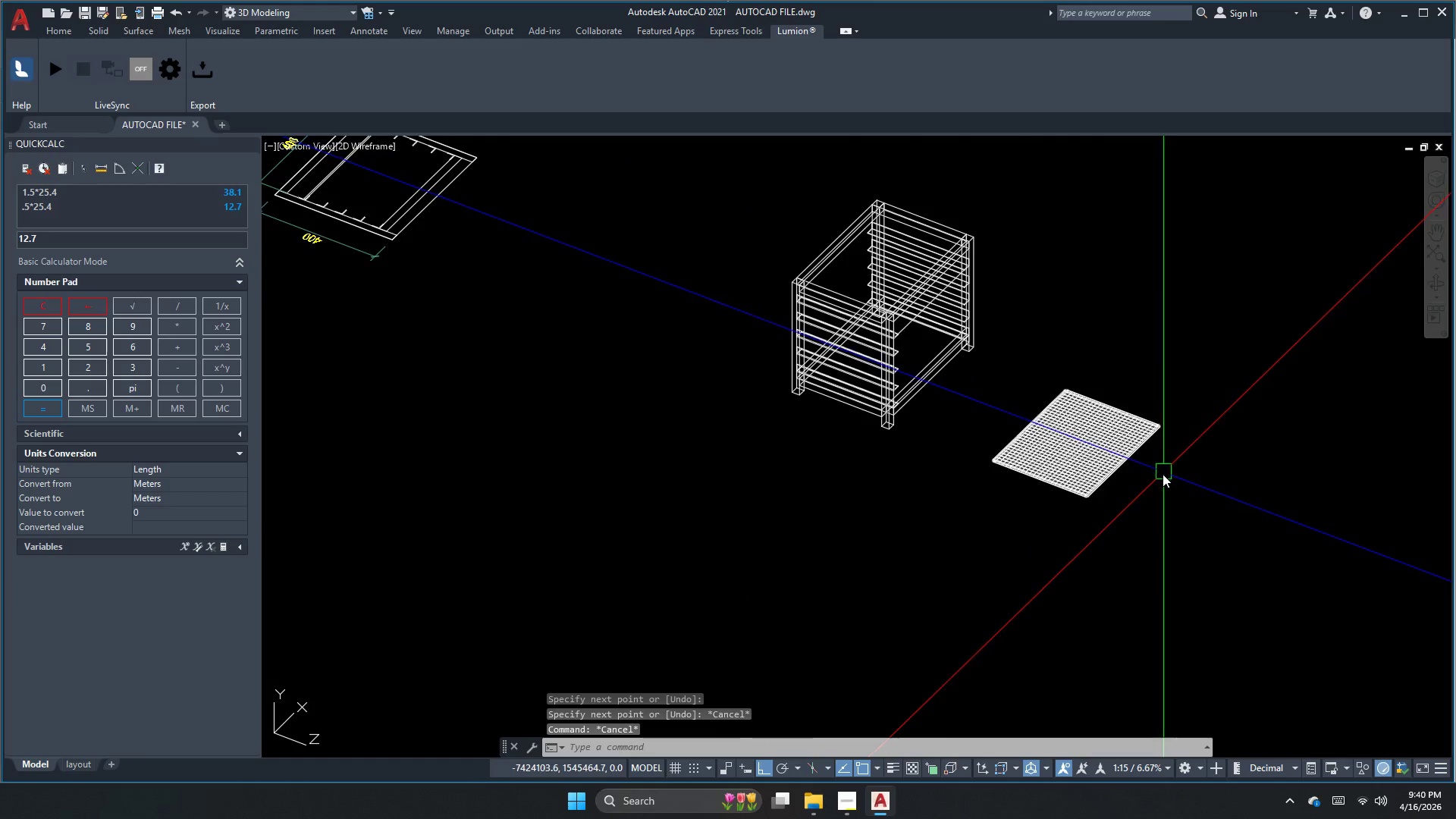 
scroll: coordinate [952, 268], scroll_direction: down, amount: 6.0
 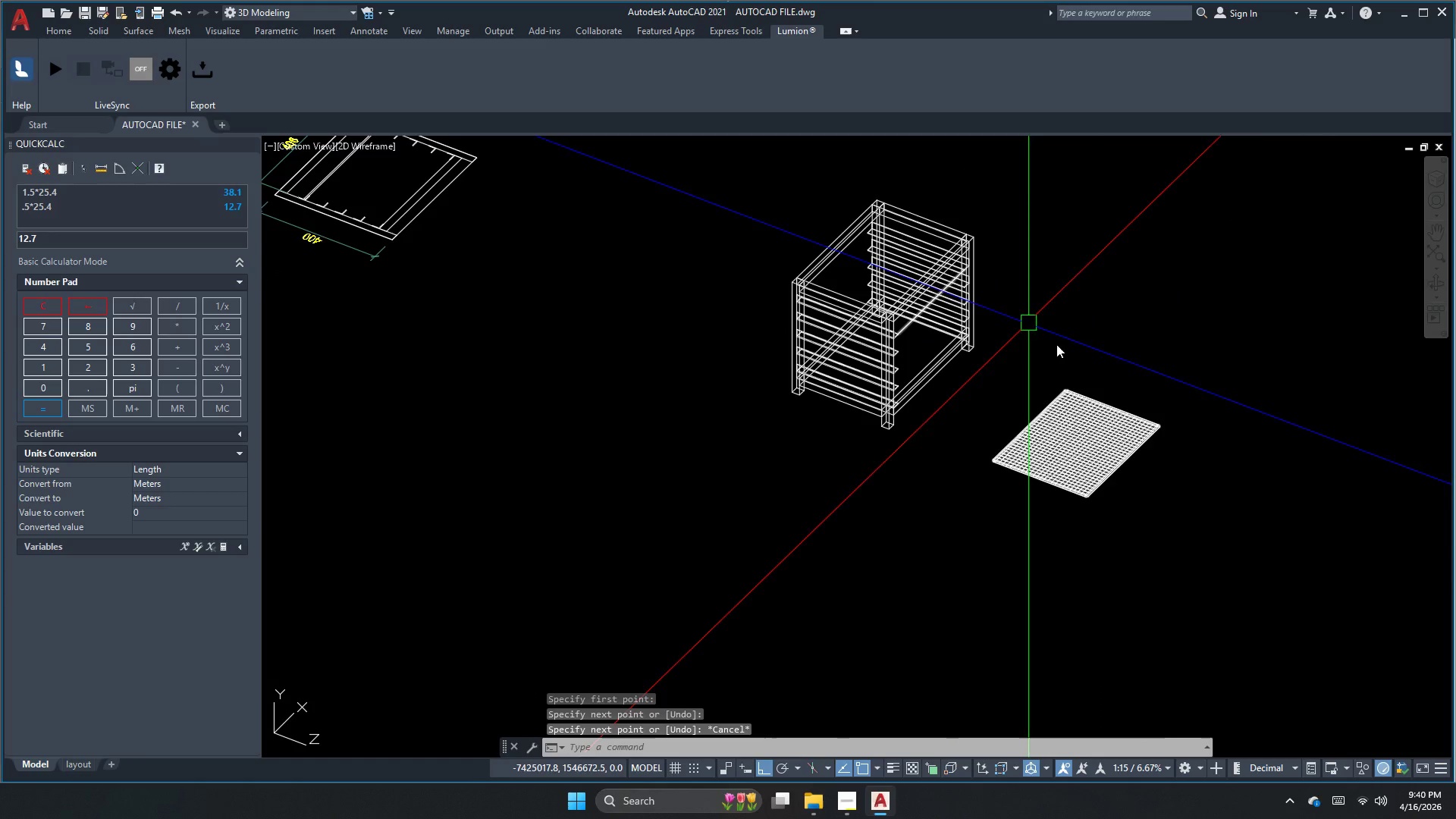 
left_click_drag(start_coordinate=[1187, 499], to_coordinate=[1179, 497])
 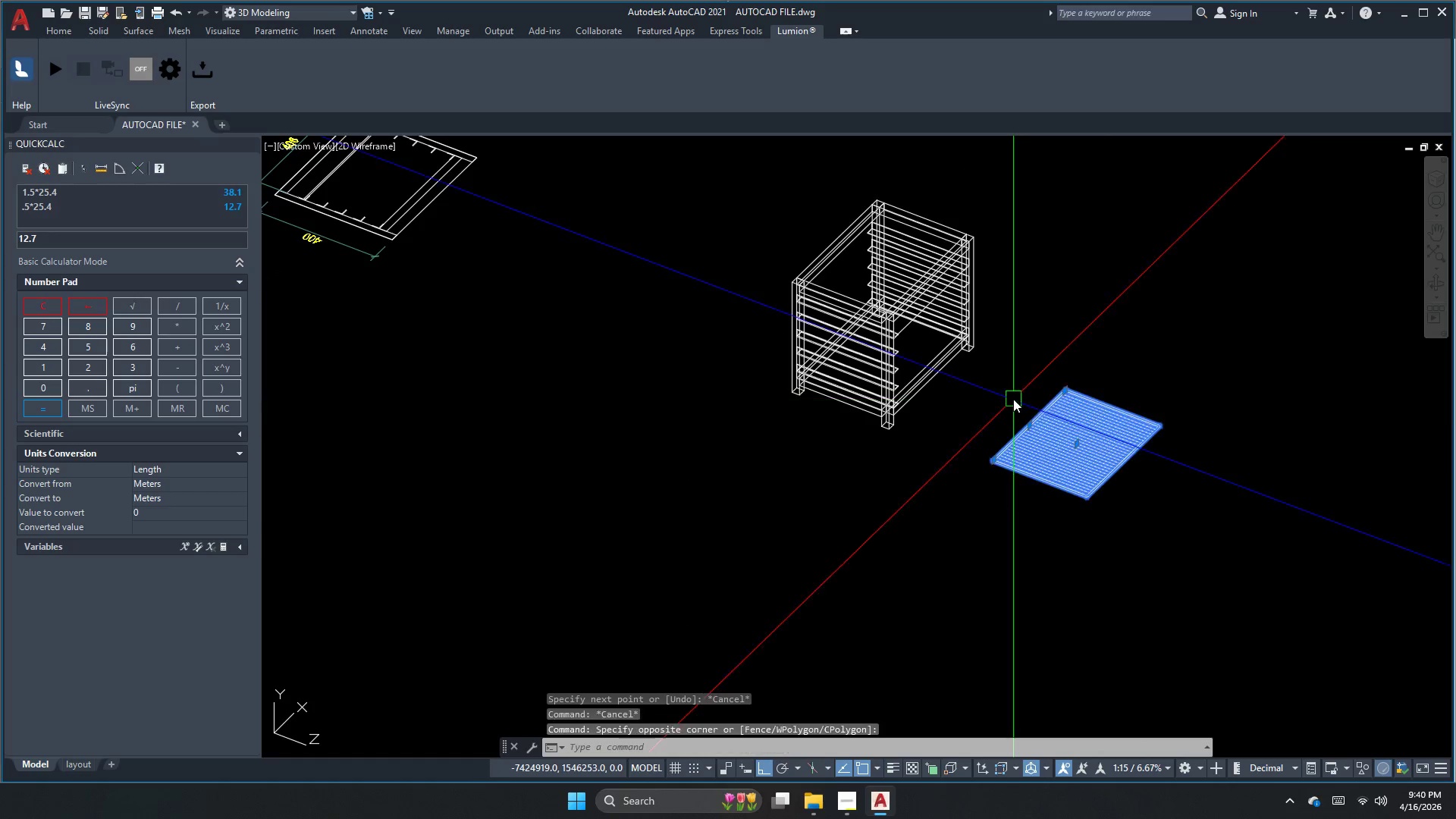 
key(M)
 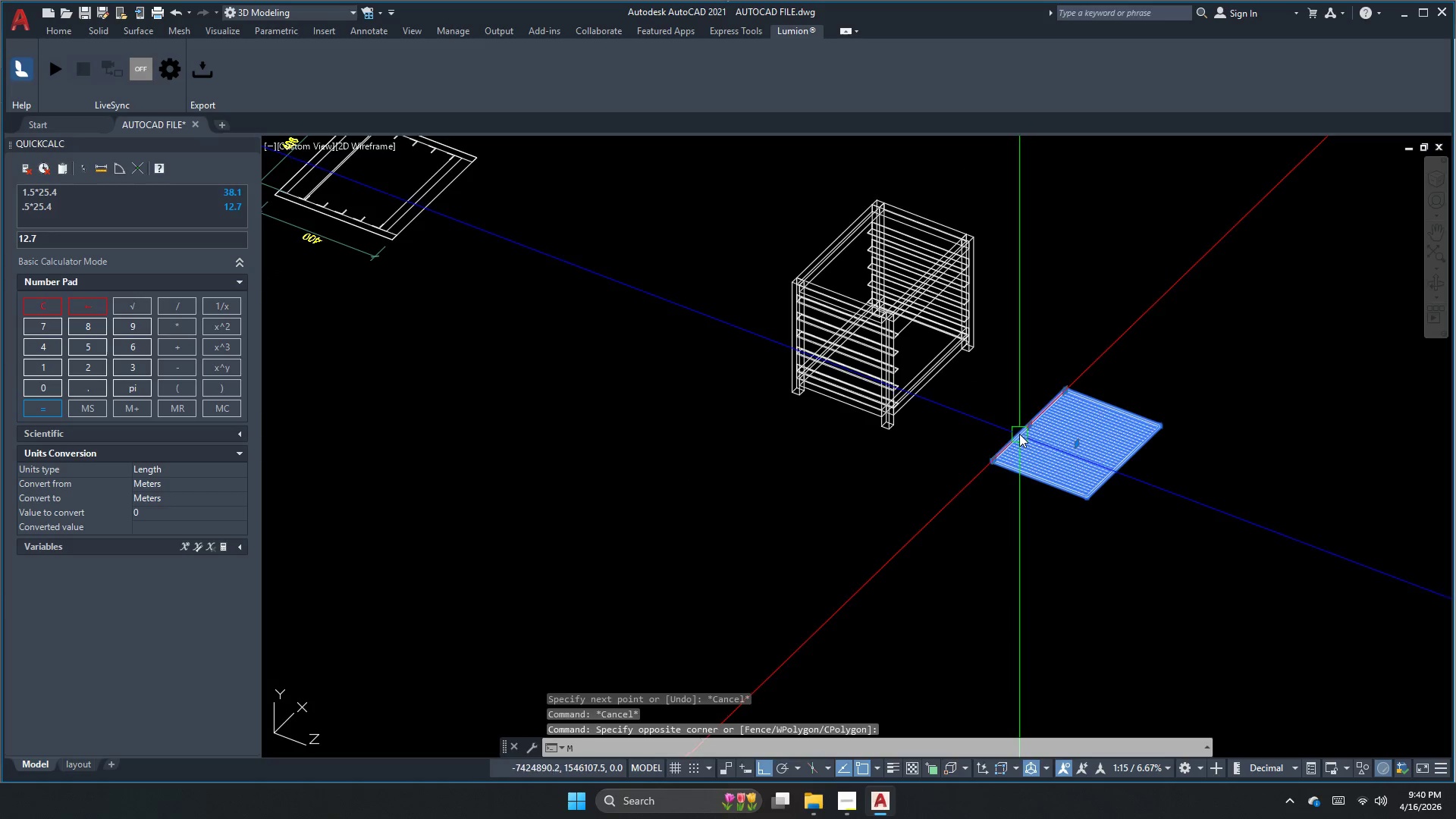 
key(Space)
 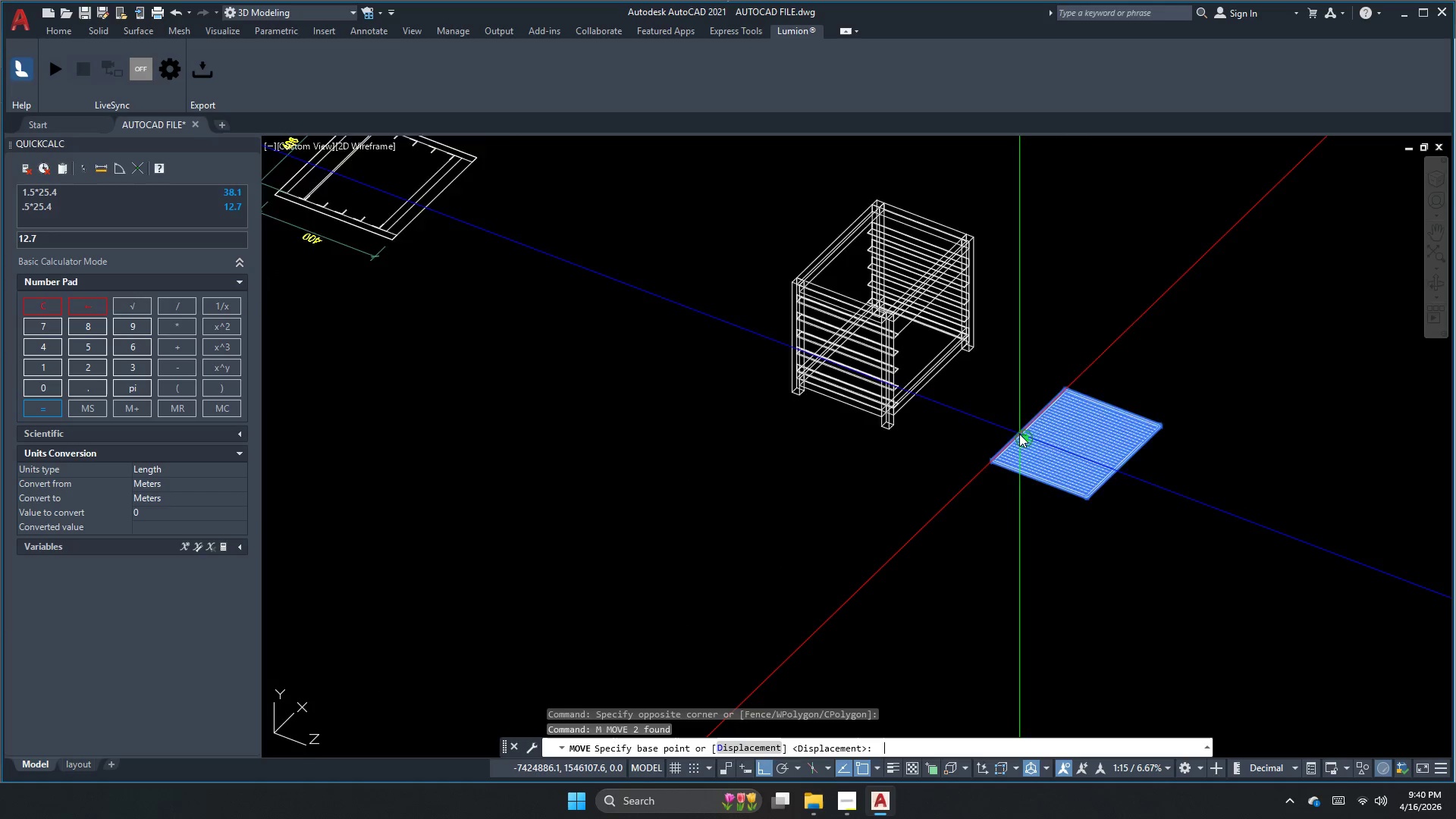 
scroll: coordinate [1019, 433], scroll_direction: up, amount: 3.0
 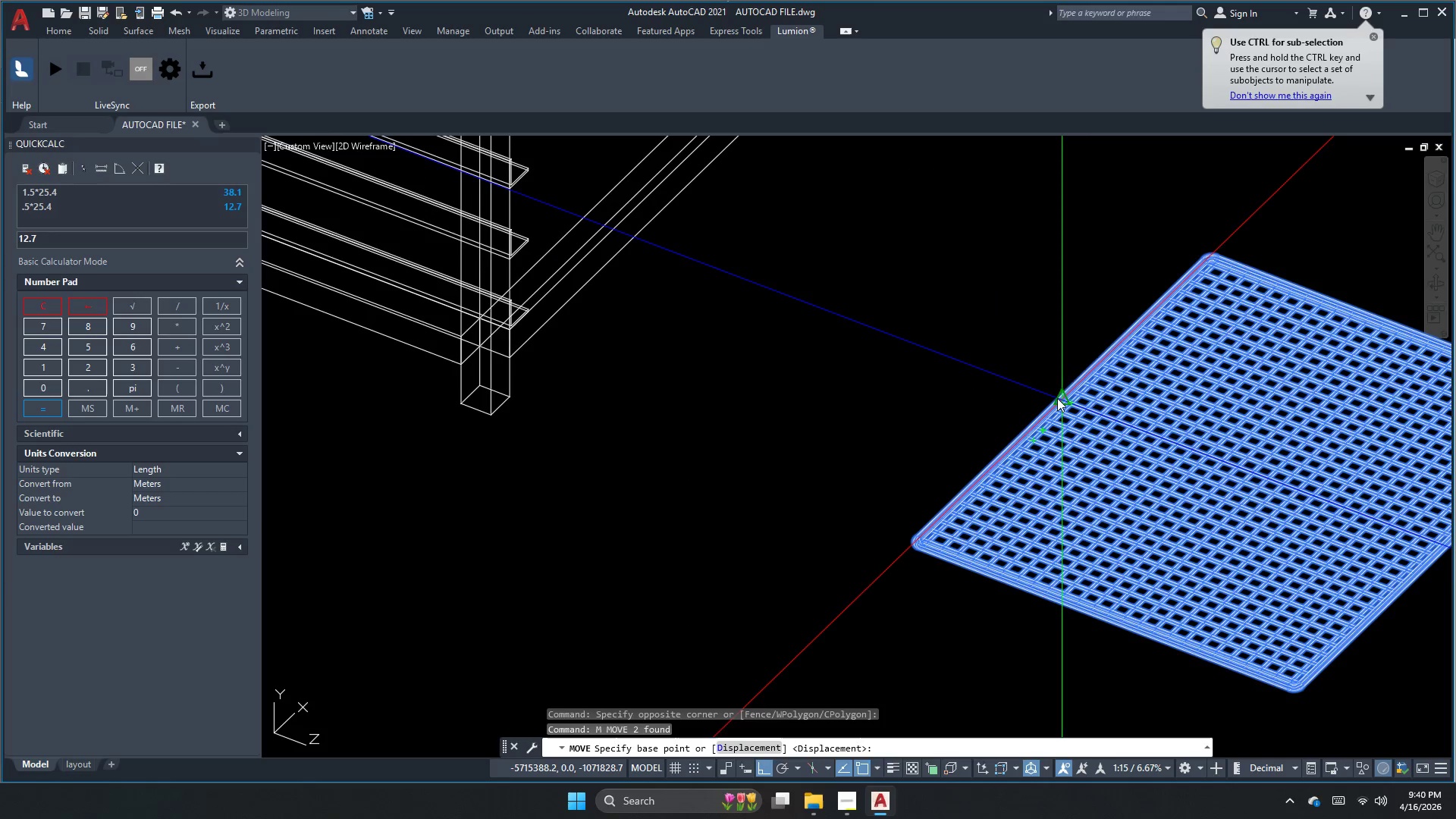 
left_click([1060, 394])
 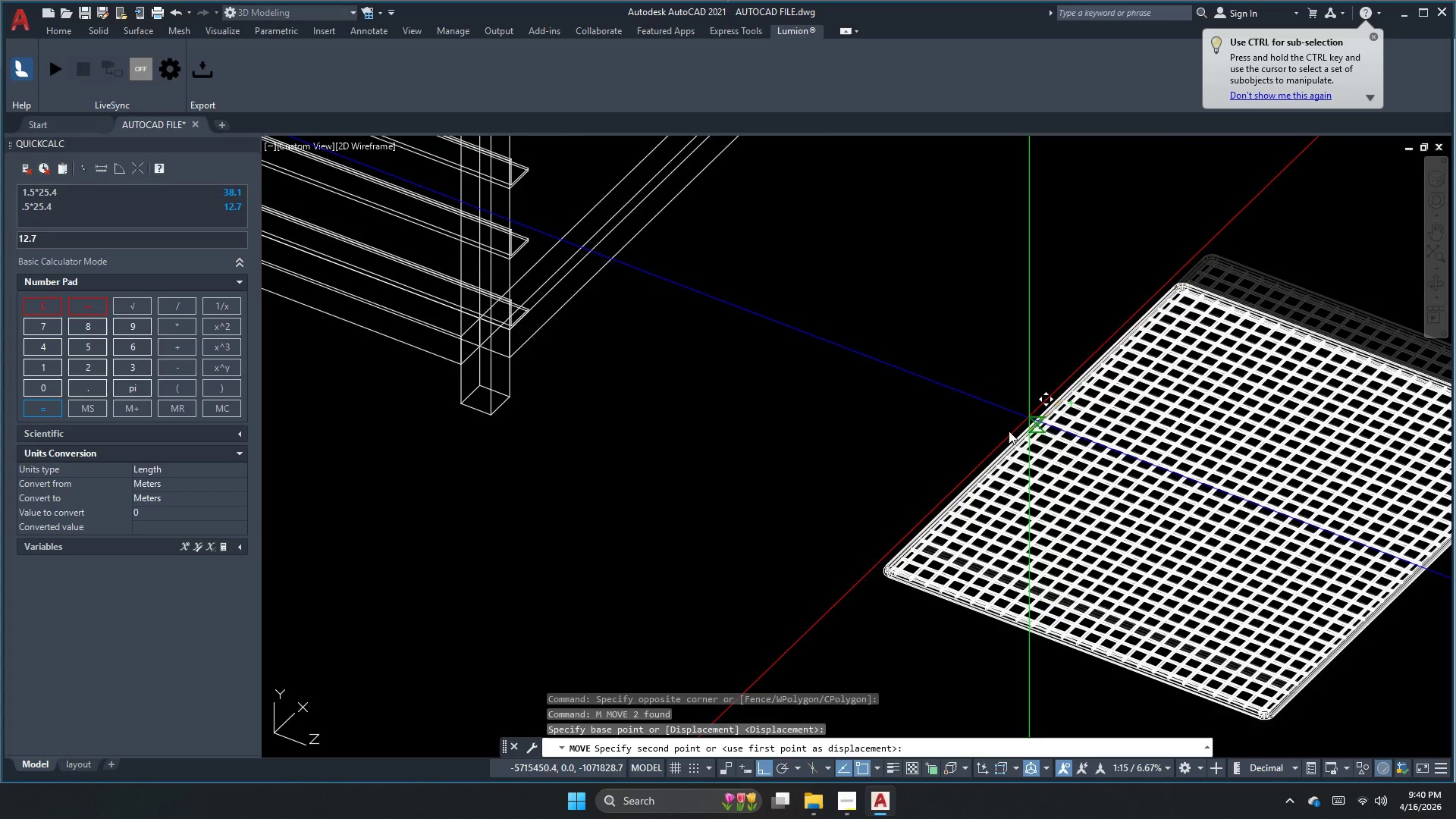 
scroll: coordinate [1005, 438], scroll_direction: down, amount: 3.0
 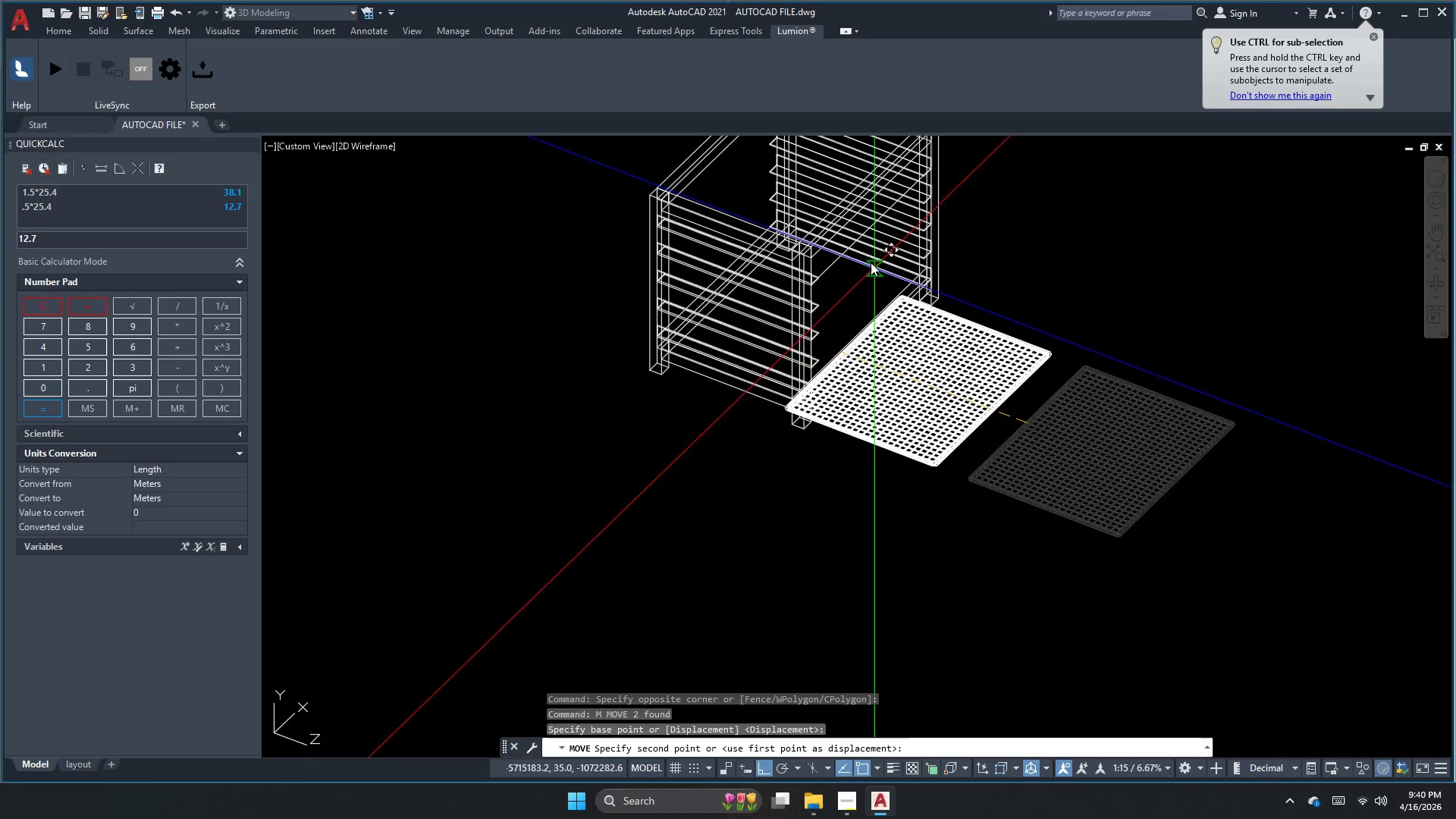 
scroll: coordinate [843, 260], scroll_direction: up, amount: 4.0
 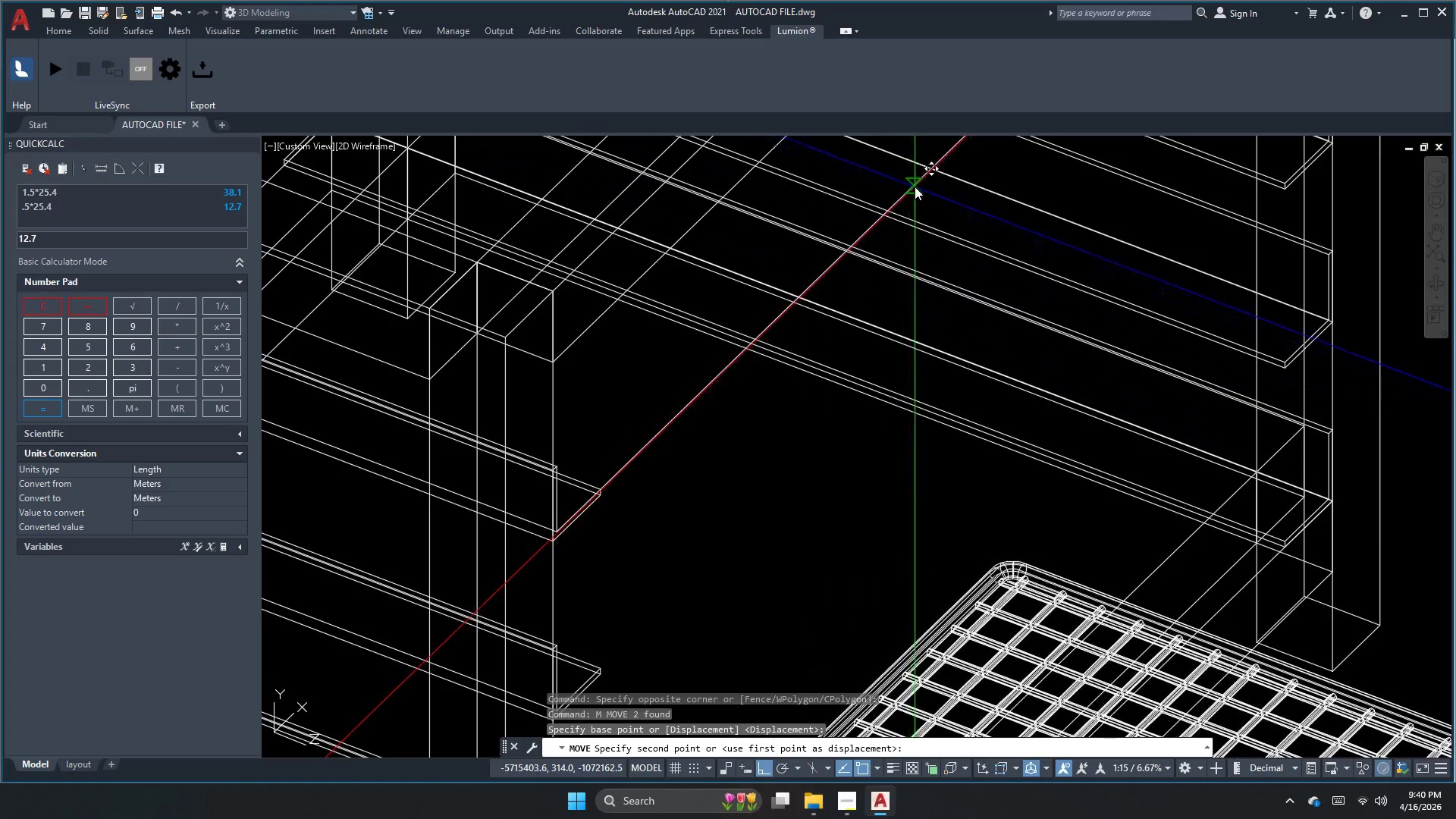 
wait(5.89)
 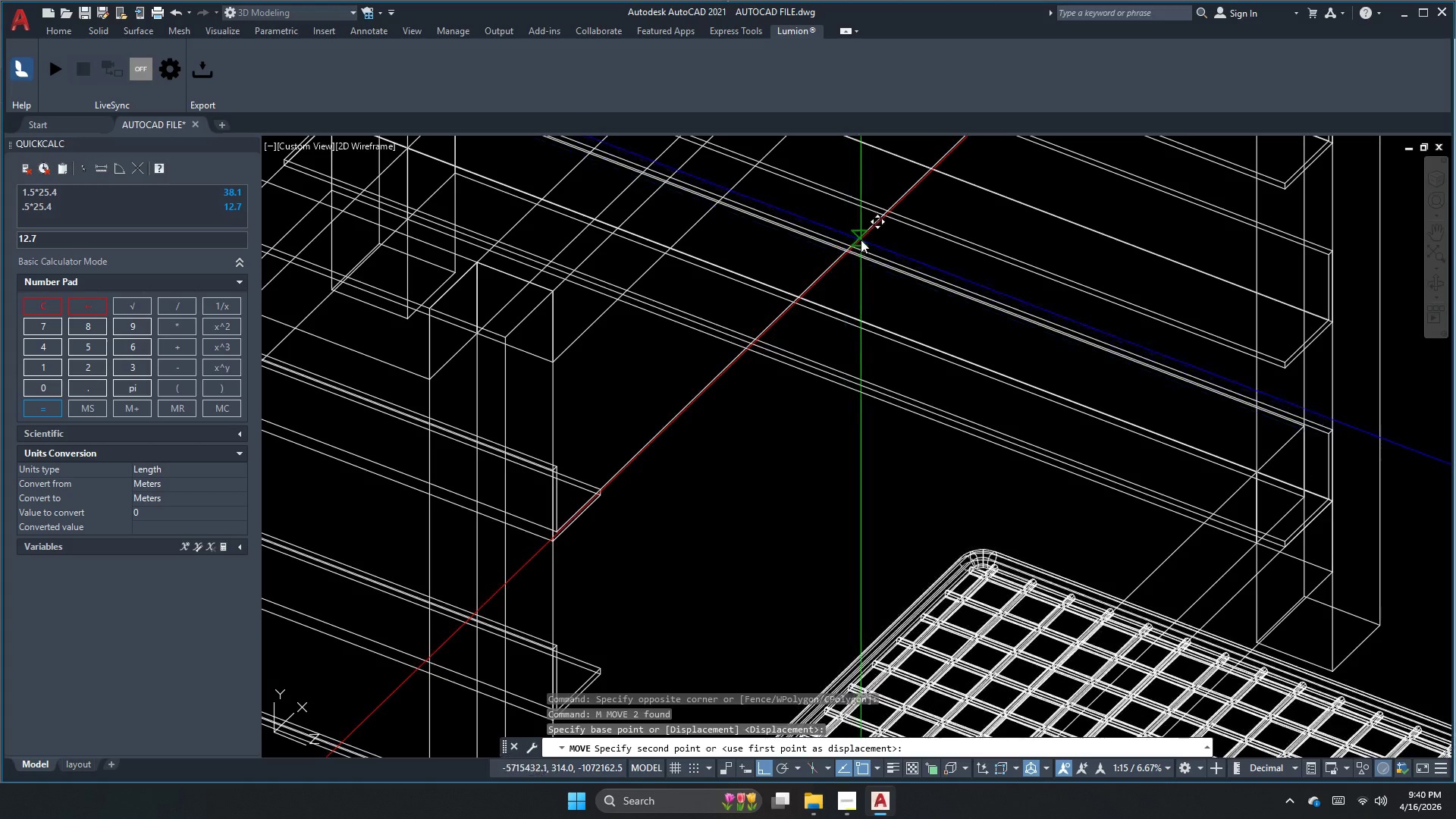 
scroll: coordinate [719, 411], scroll_direction: down, amount: 1.0
 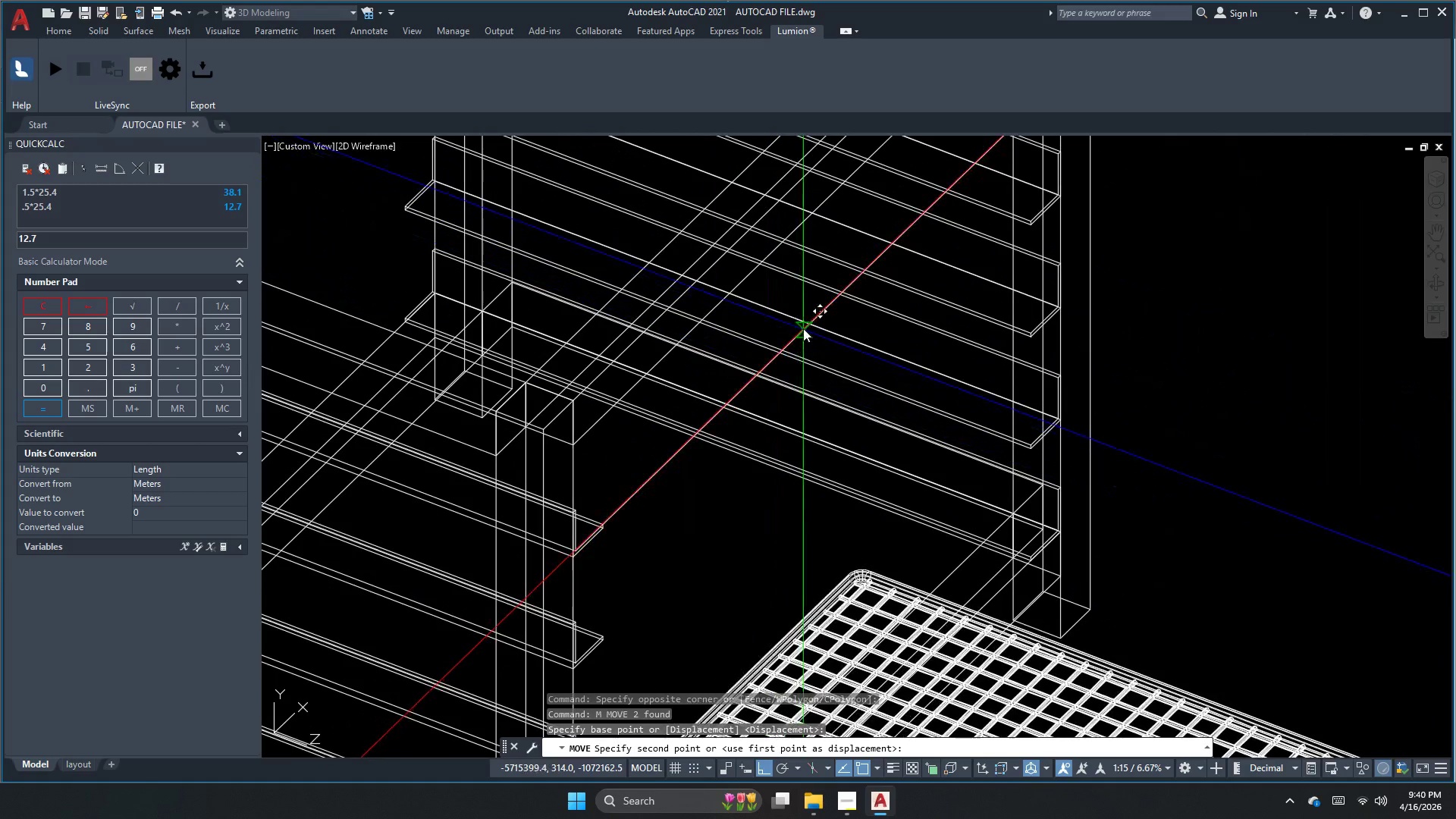 
scroll: coordinate [822, 310], scroll_direction: up, amount: 3.0
 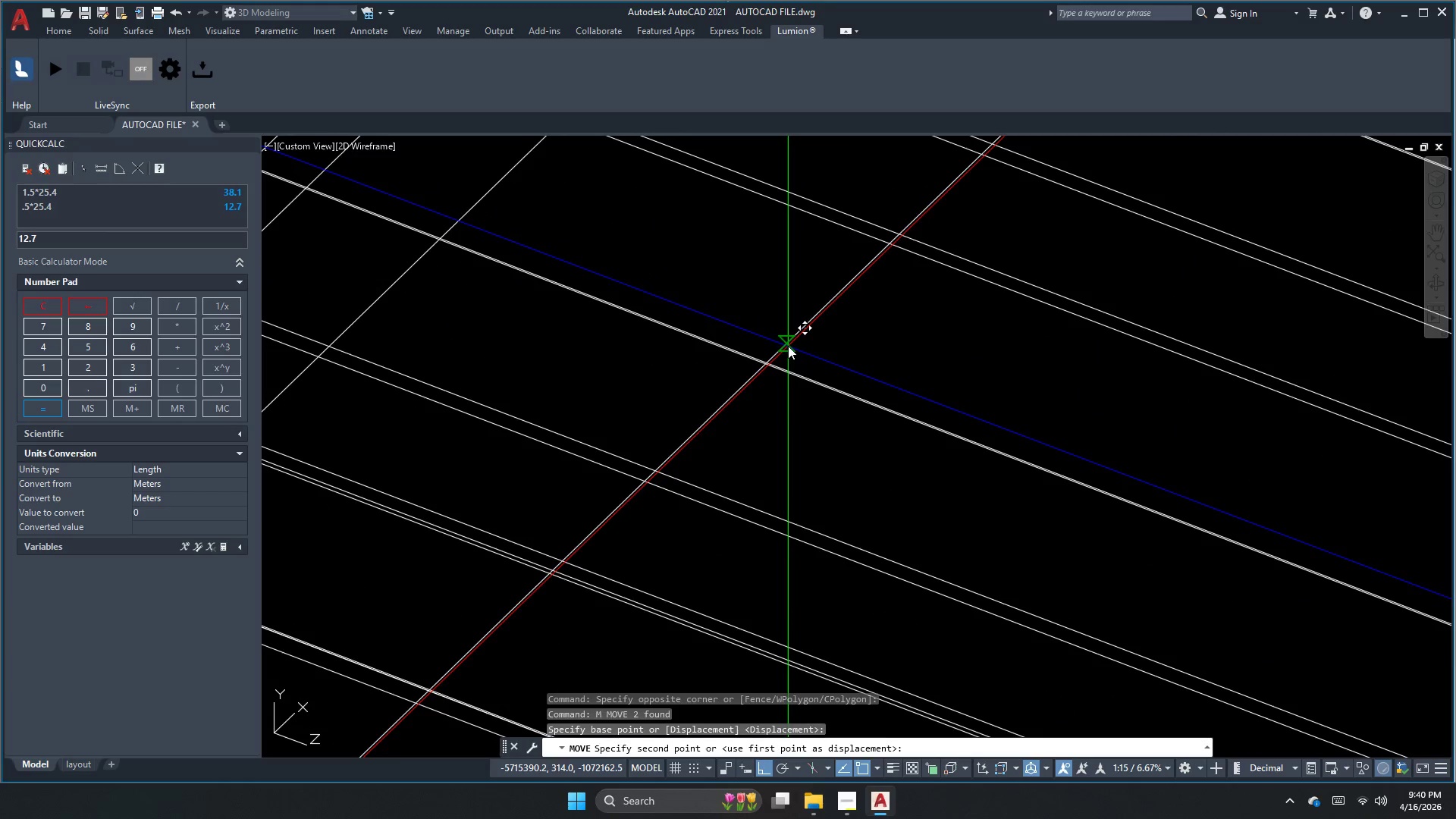 
left_click([797, 335])
 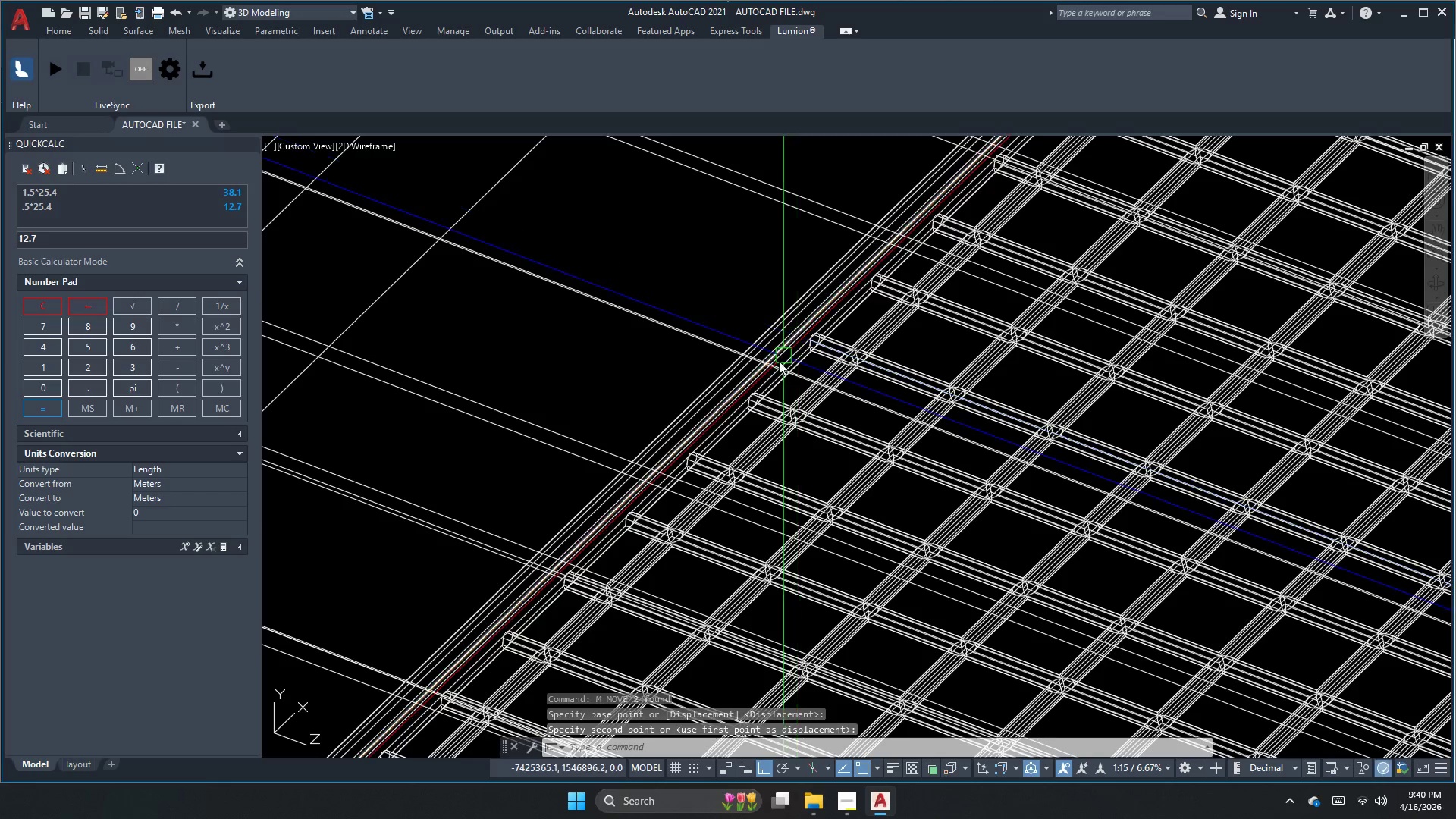 
key(Escape)
 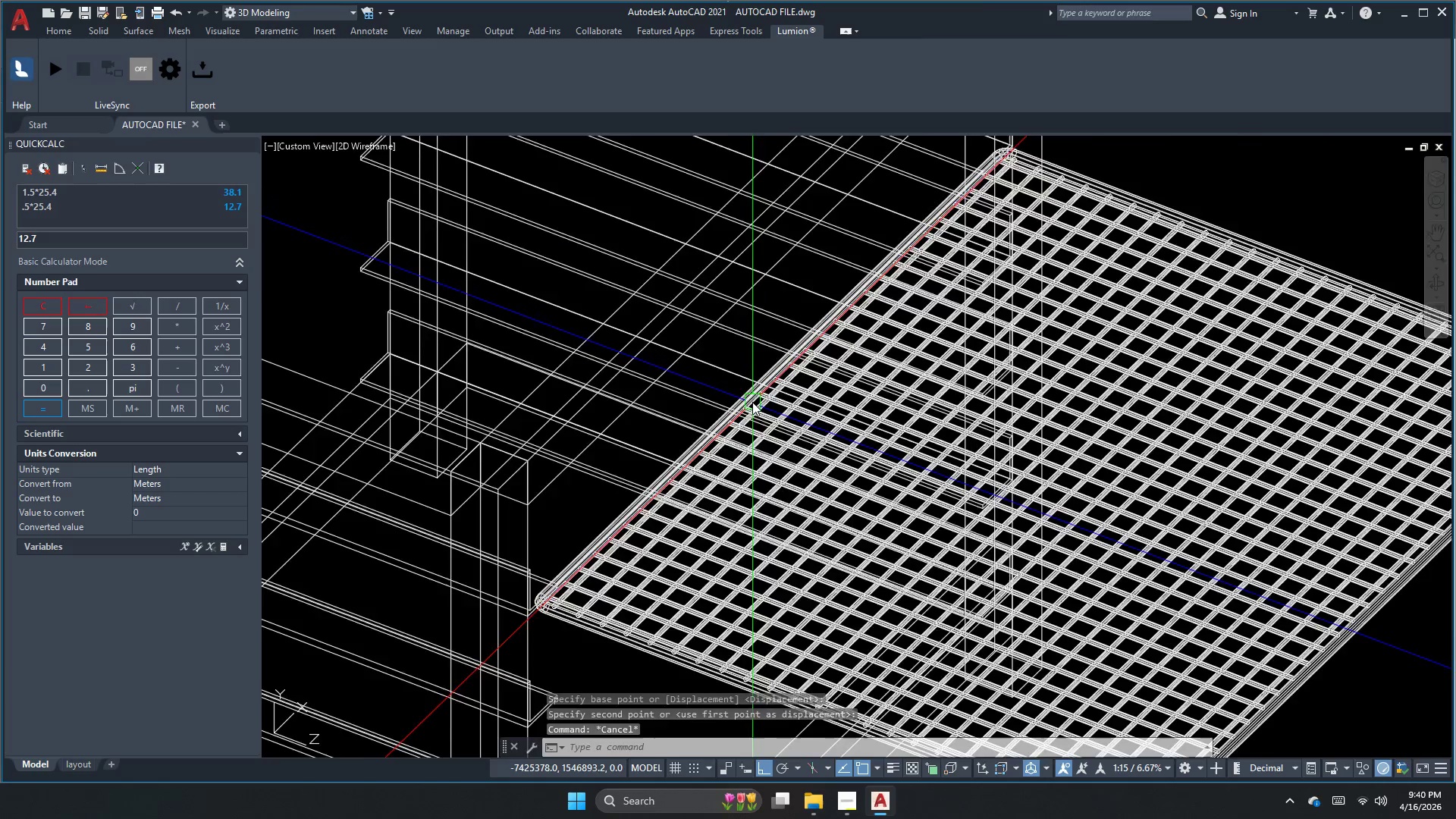 
scroll: coordinate [760, 395], scroll_direction: down, amount: 3.0
 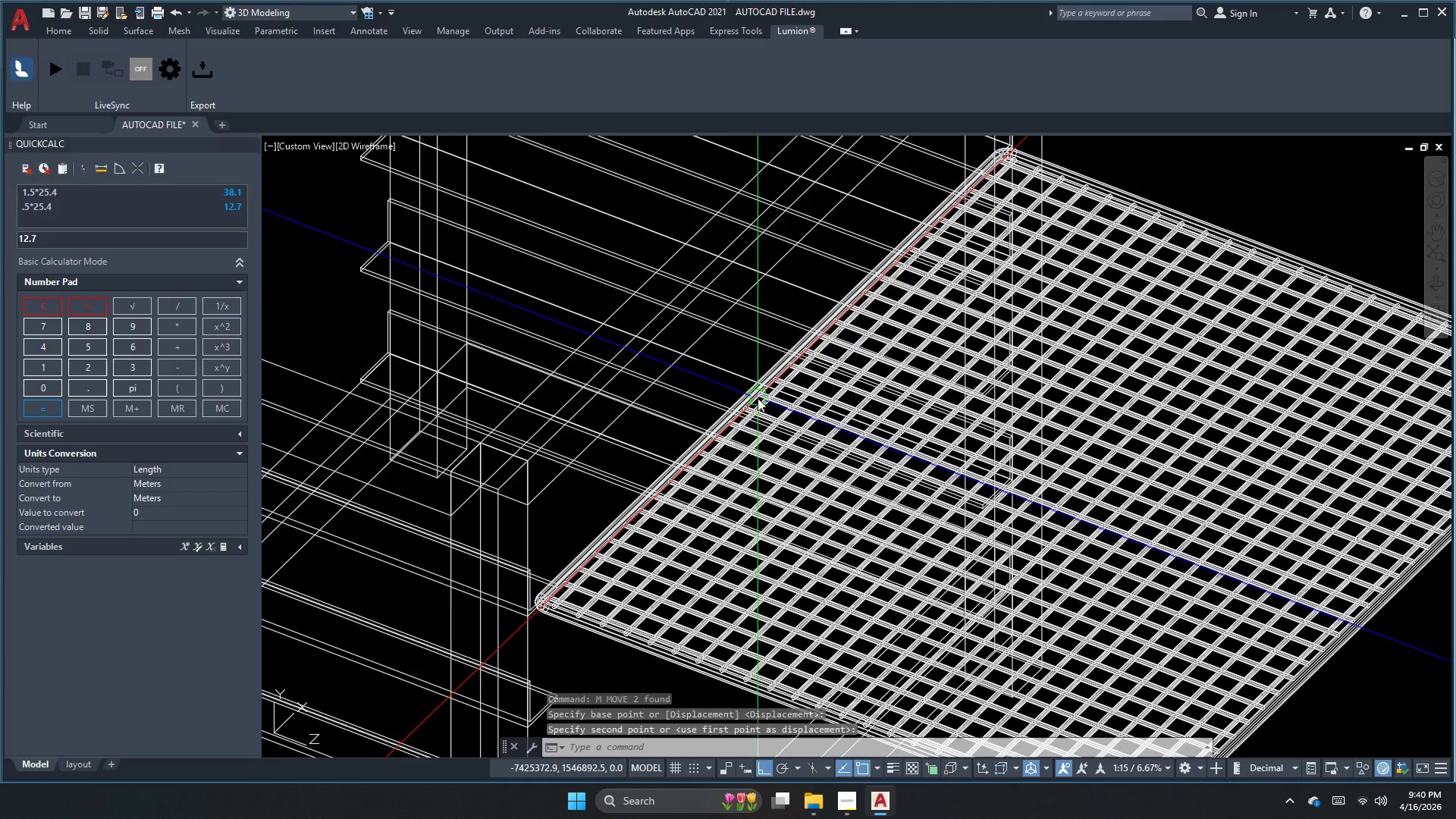 
scroll: coordinate [752, 402], scroll_direction: up, amount: 1.0
 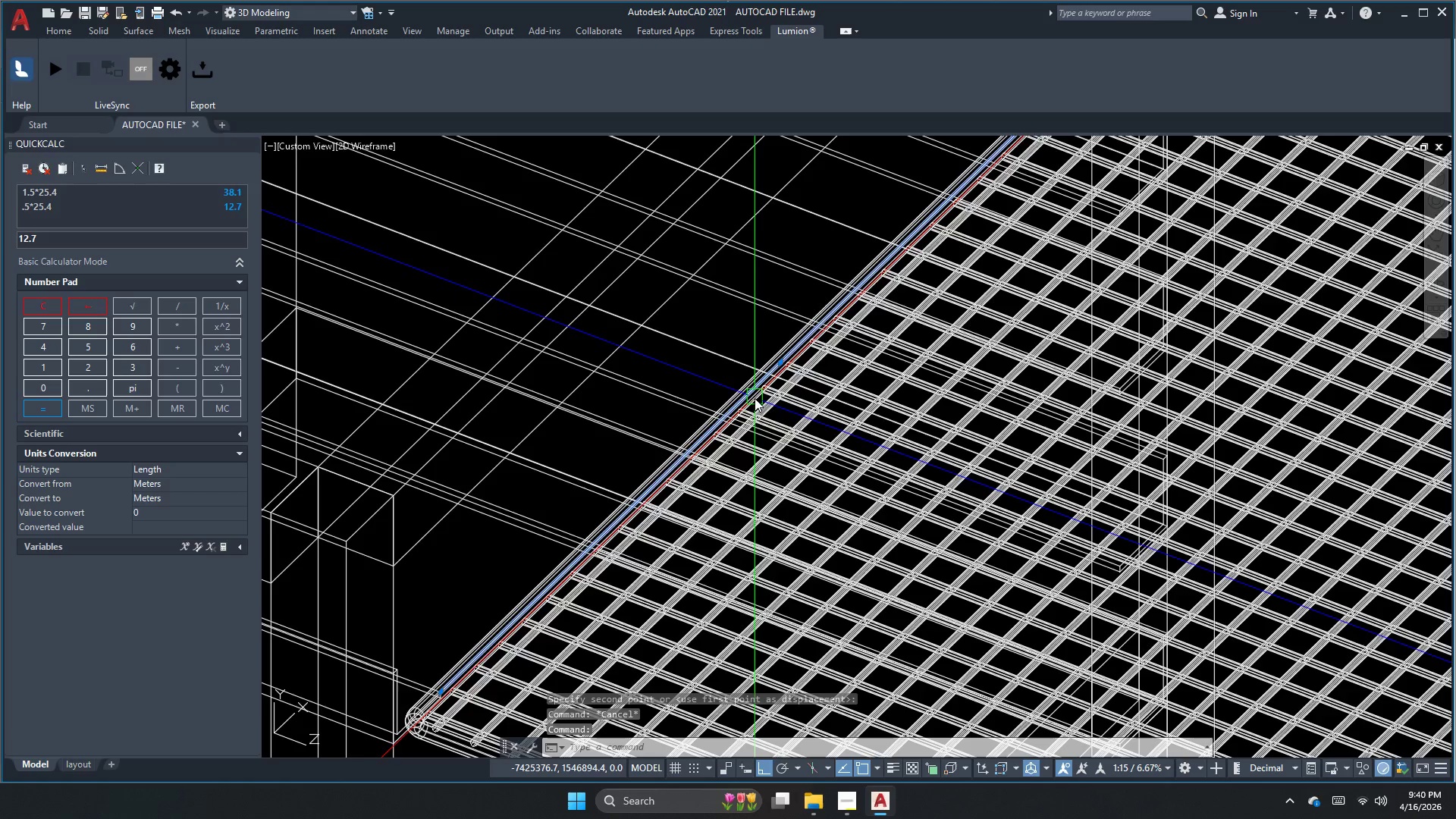 
key(E)
 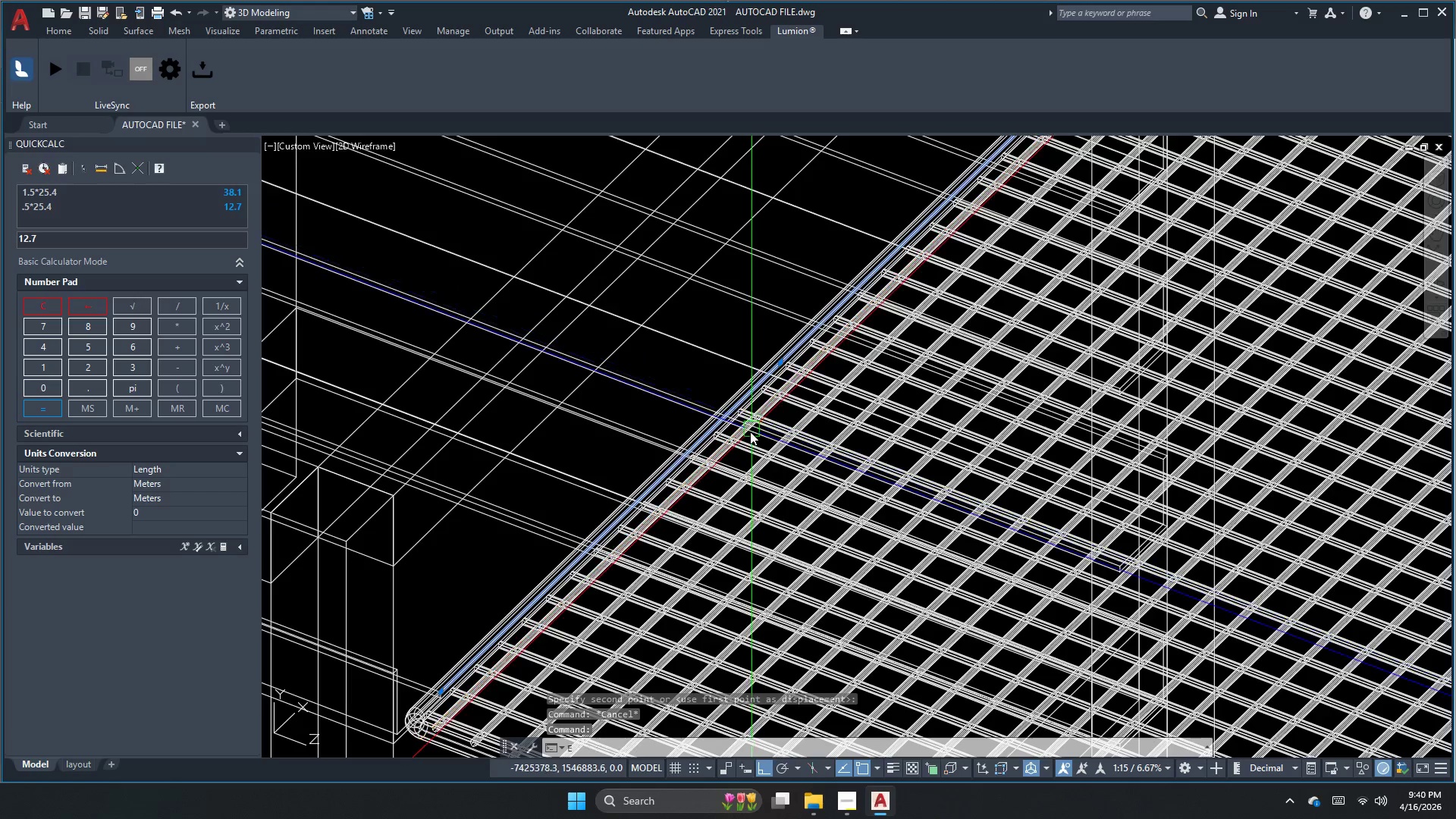 
key(Space)
 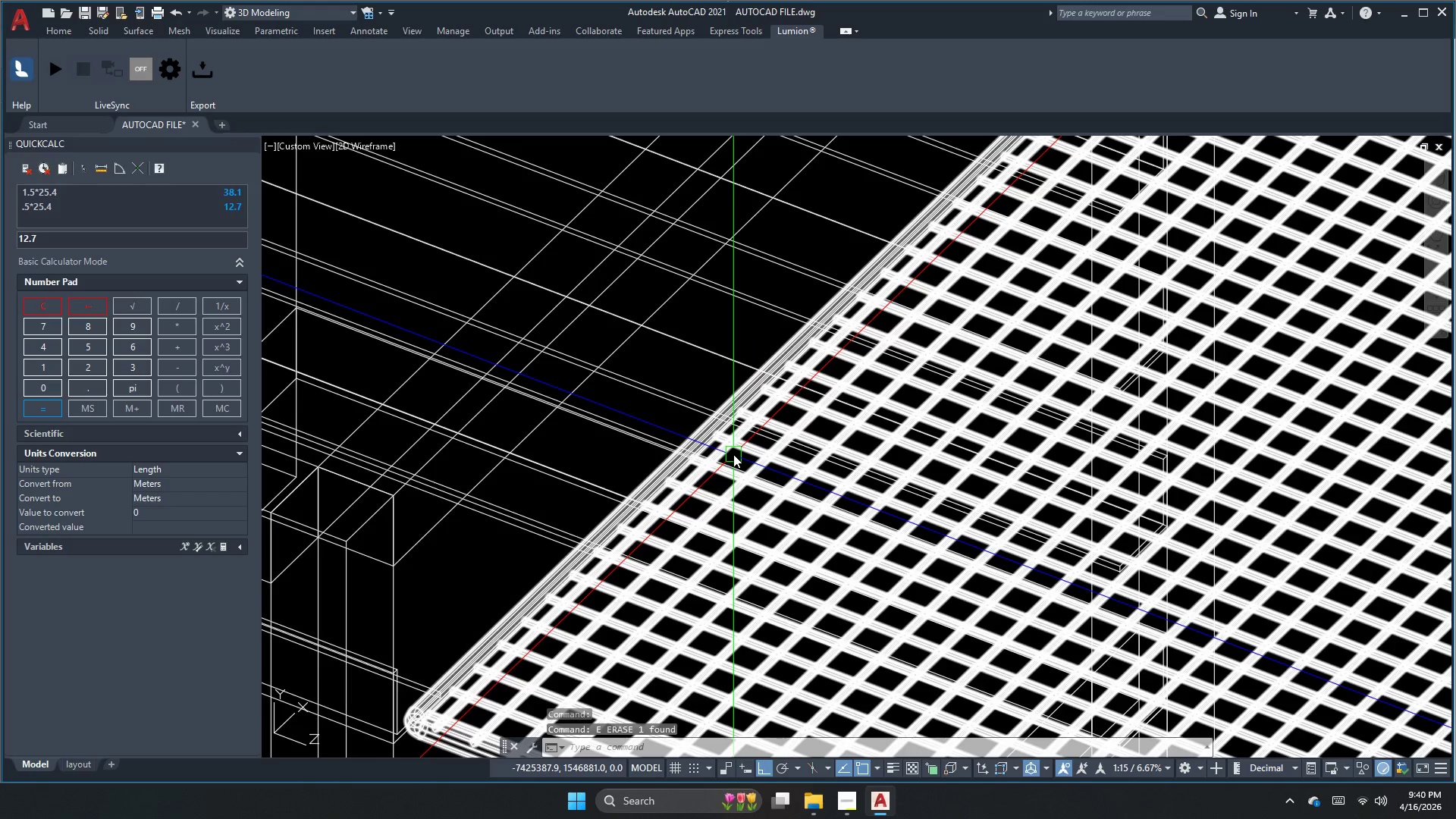 
key(Escape)
 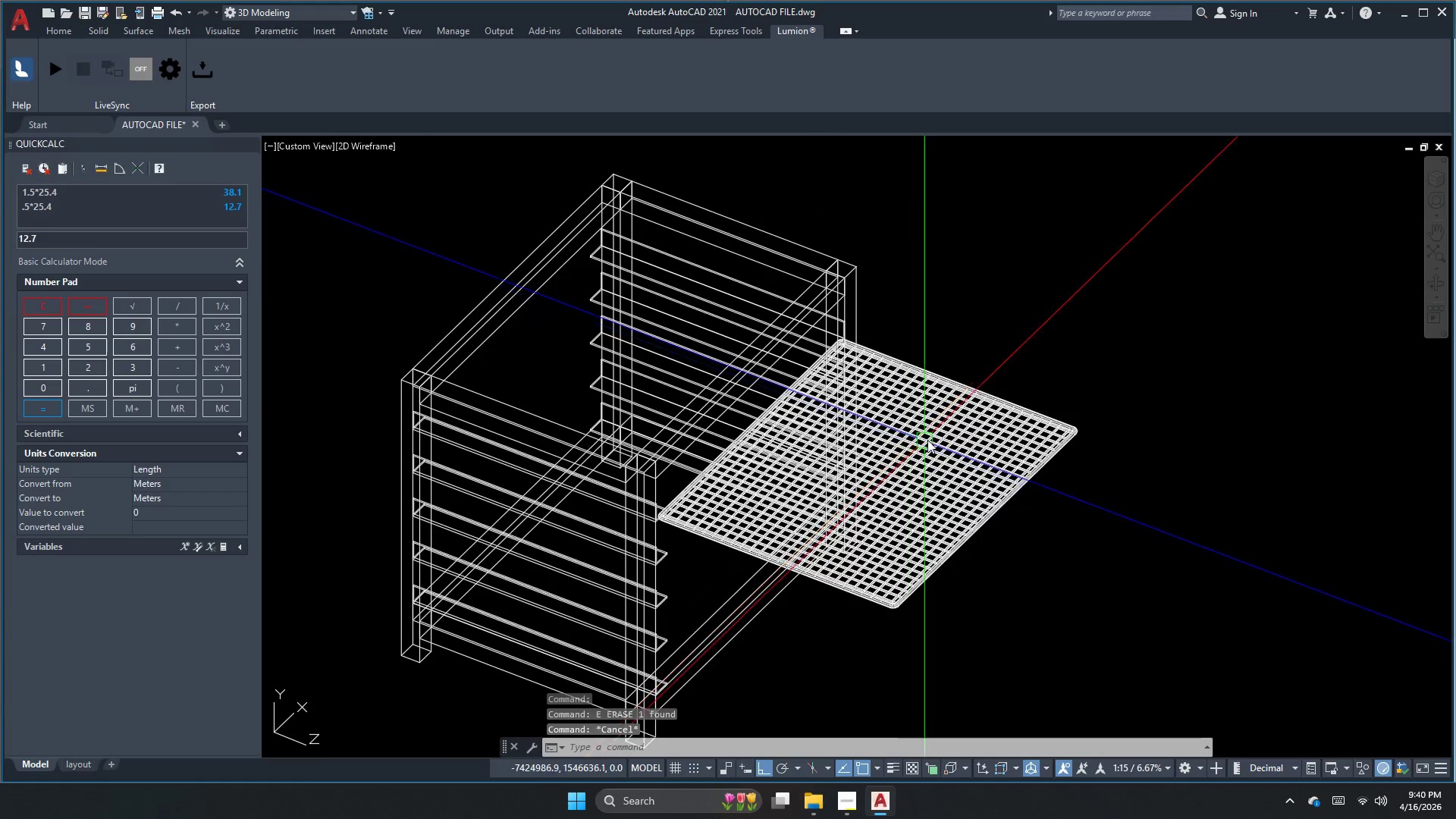 
left_click([966, 441])
 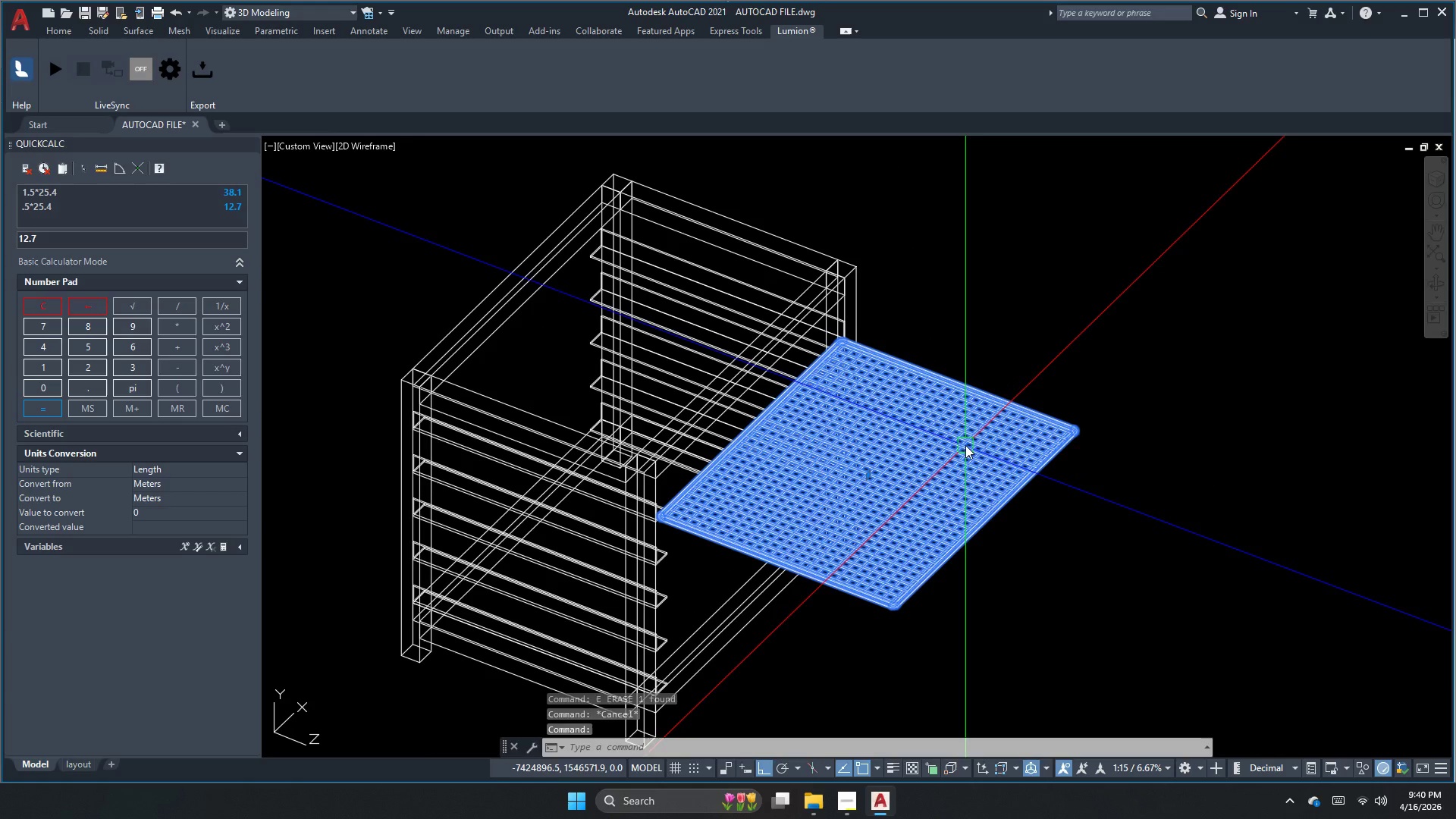 
scroll: coordinate [747, 446], scroll_direction: down, amount: 3.0
 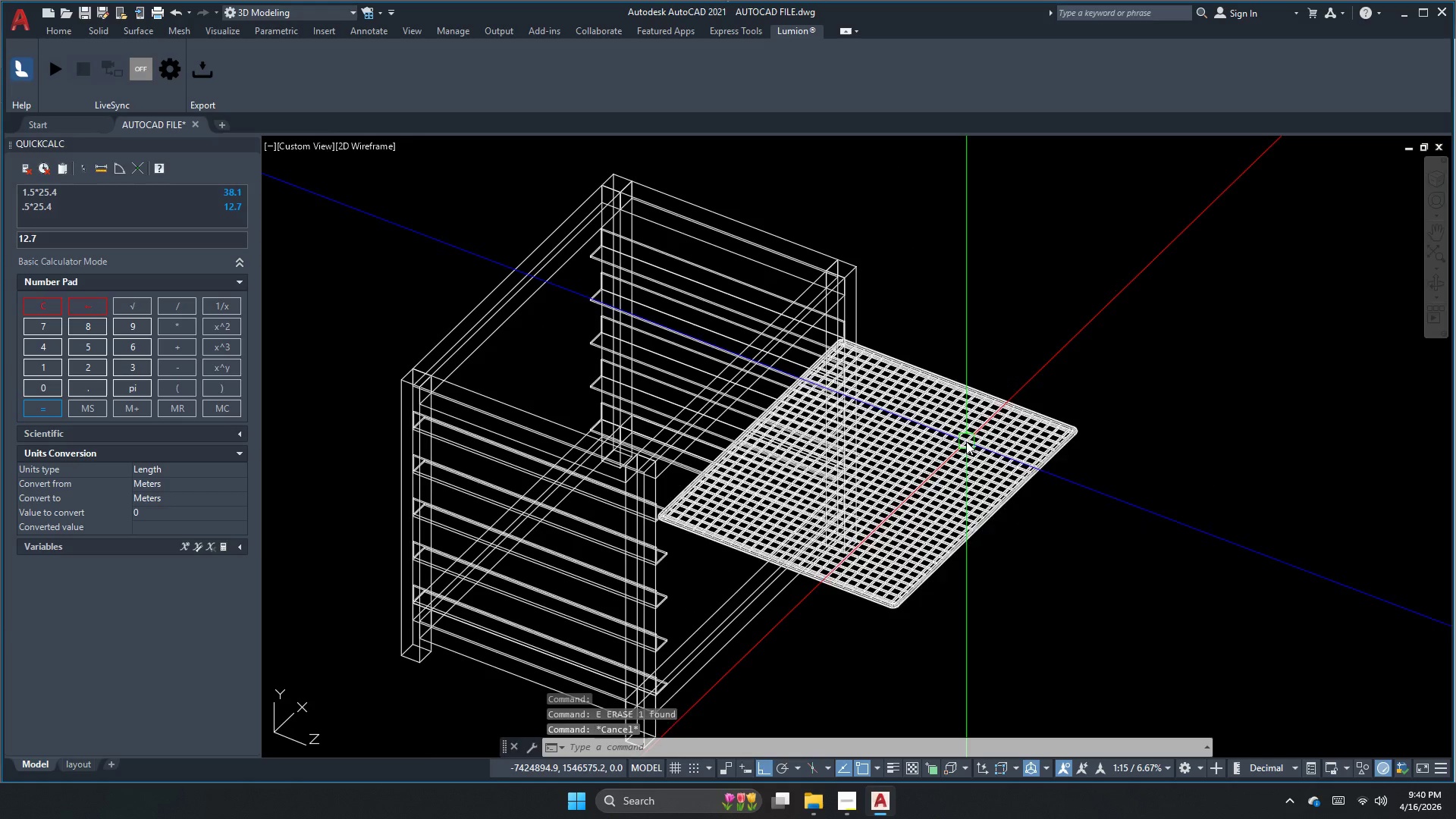 
key(M)
 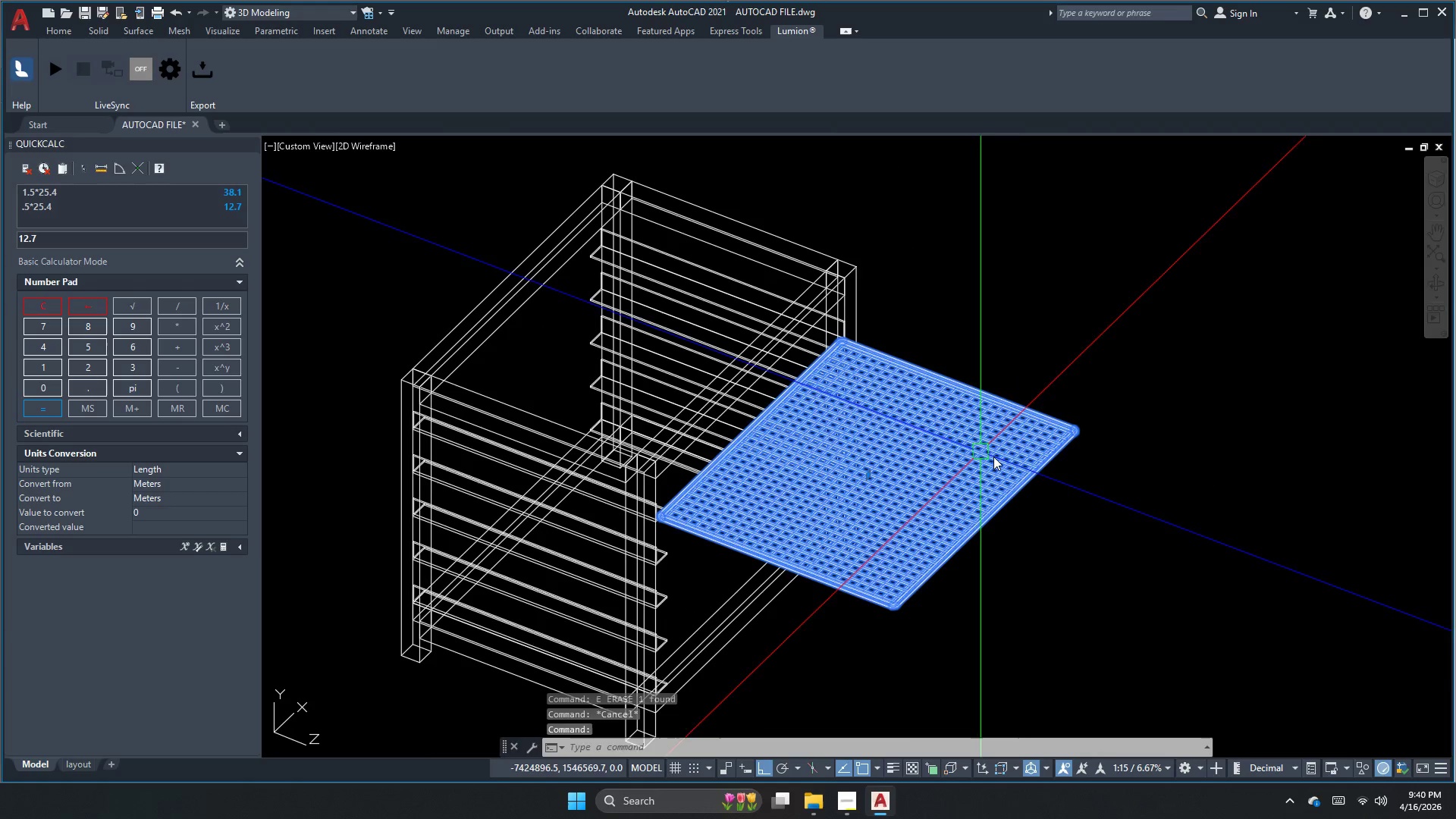 
key(Space)
 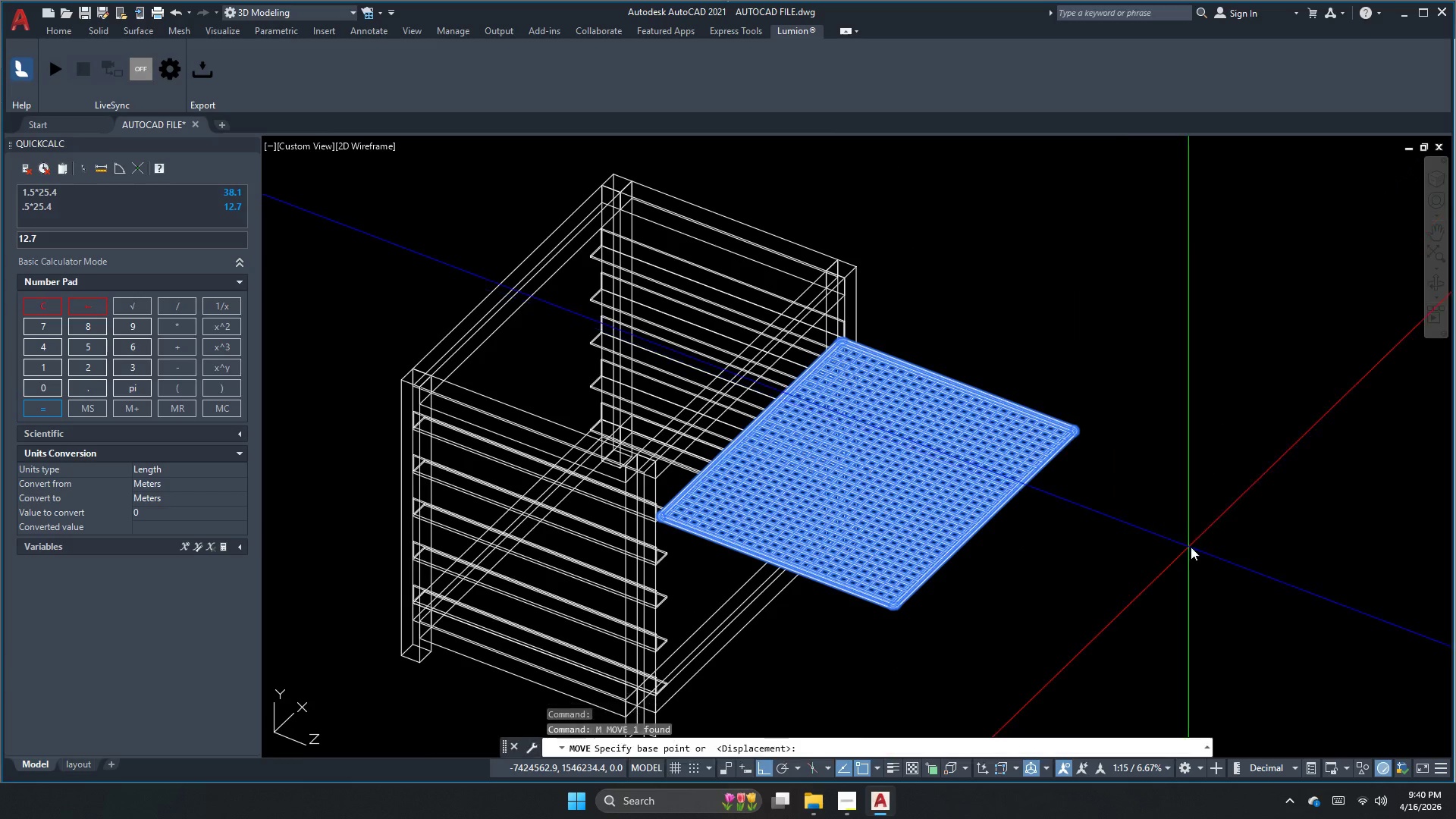 
left_click_drag(start_coordinate=[1195, 544], to_coordinate=[1189, 538])
 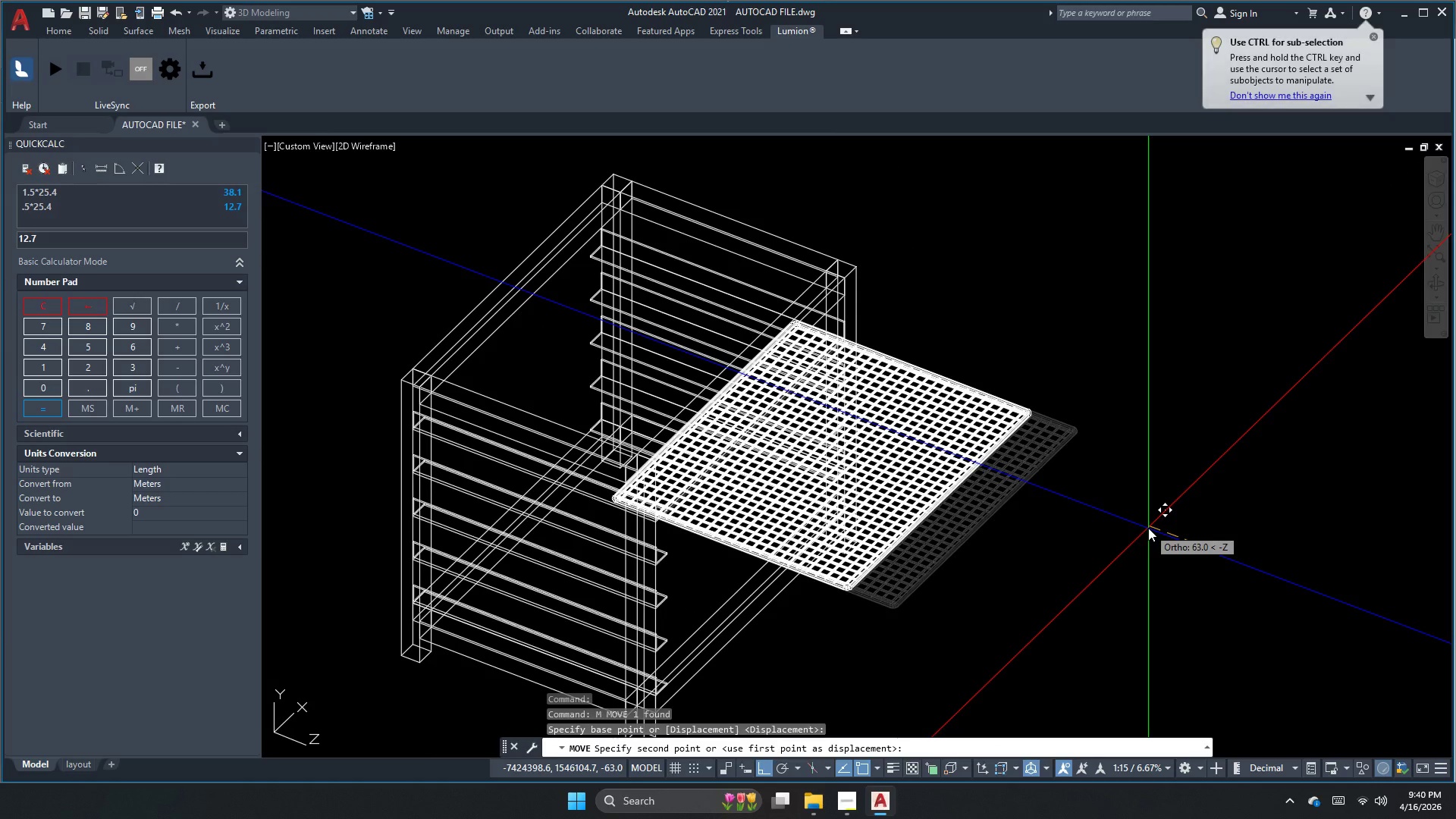 
key(Numpad3)
 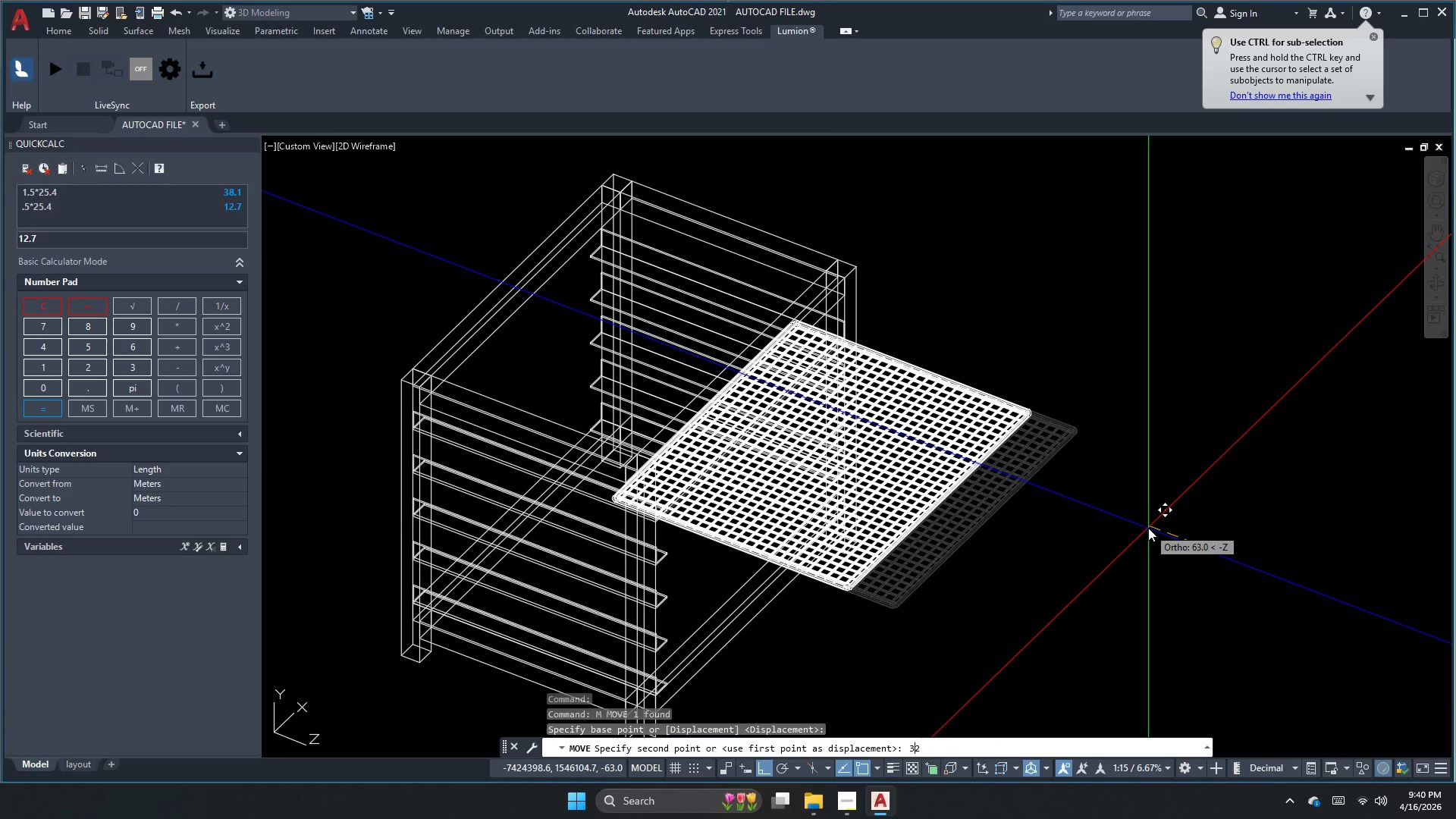 
key(Numpad2)
 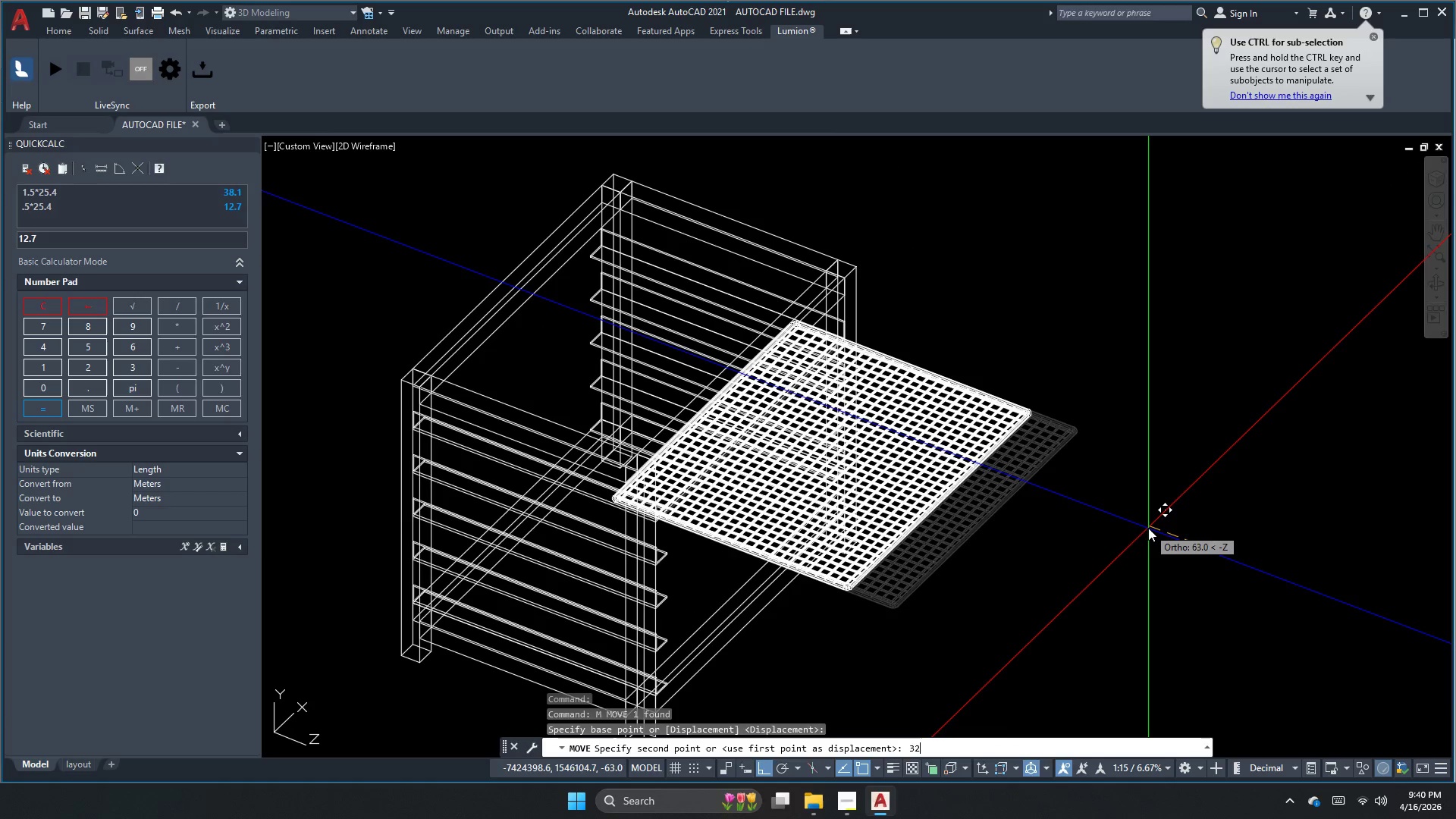 
key(Numpad5)
 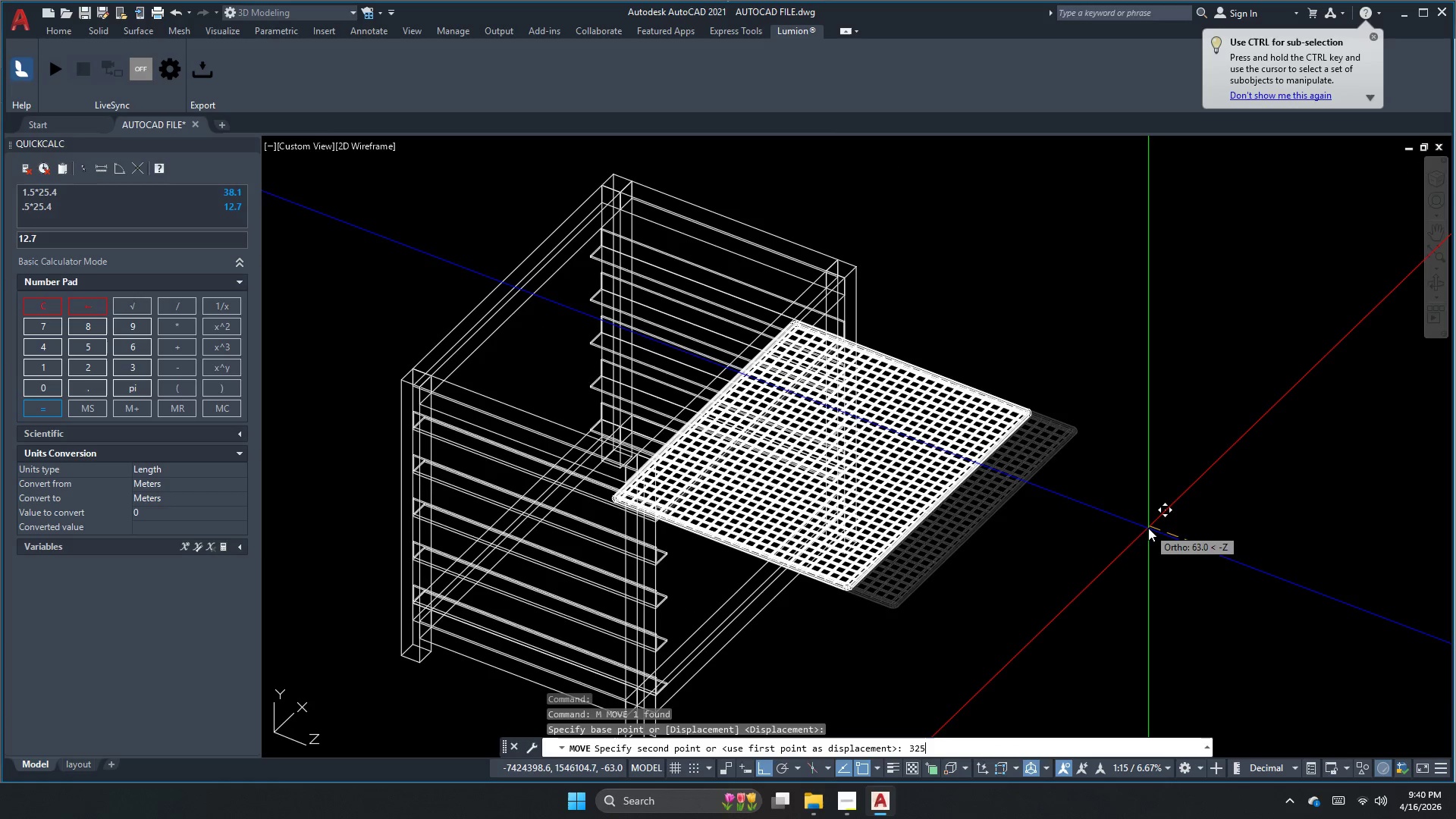 
key(NumpadEnter)
 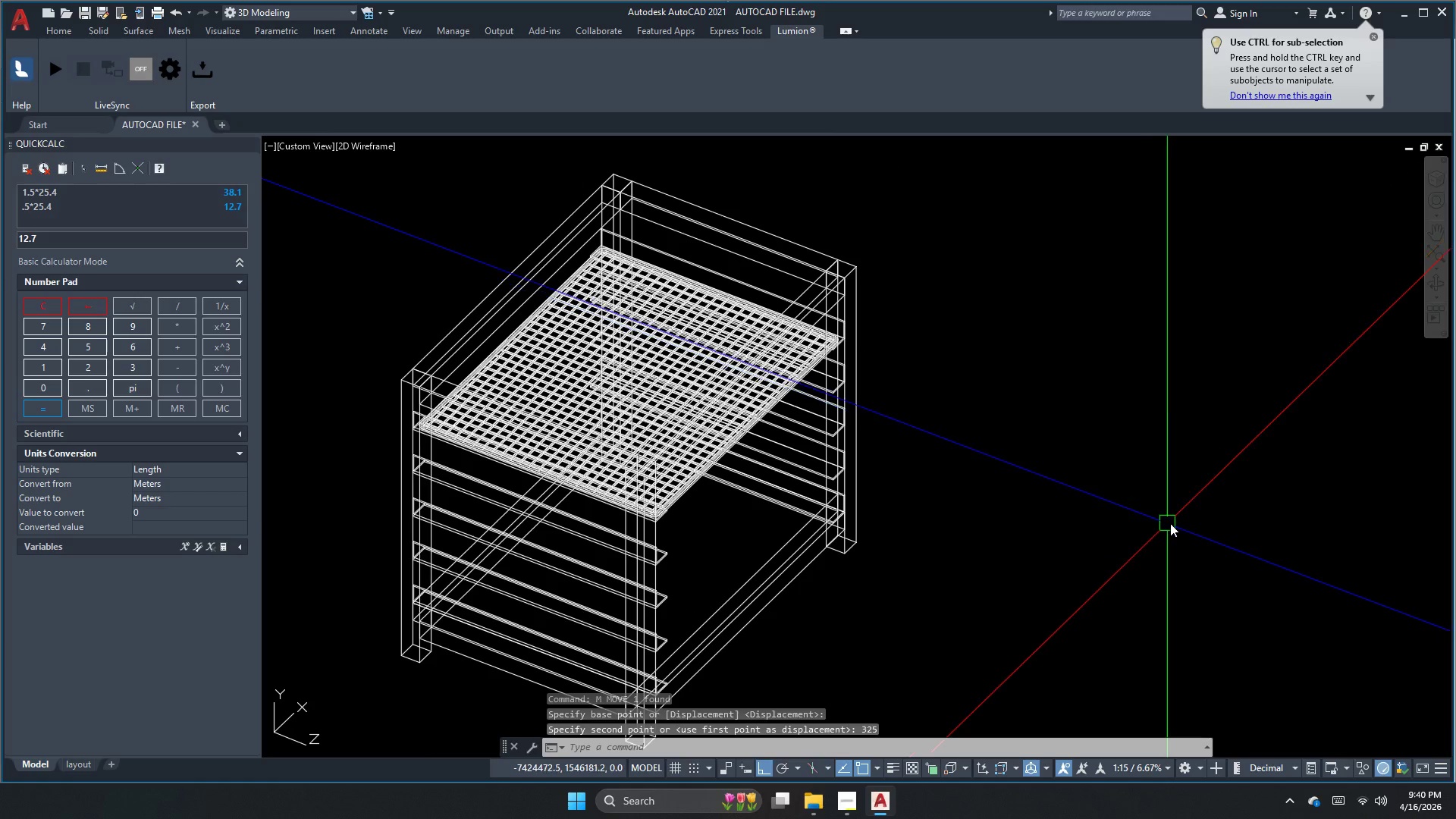 
key(Escape)
 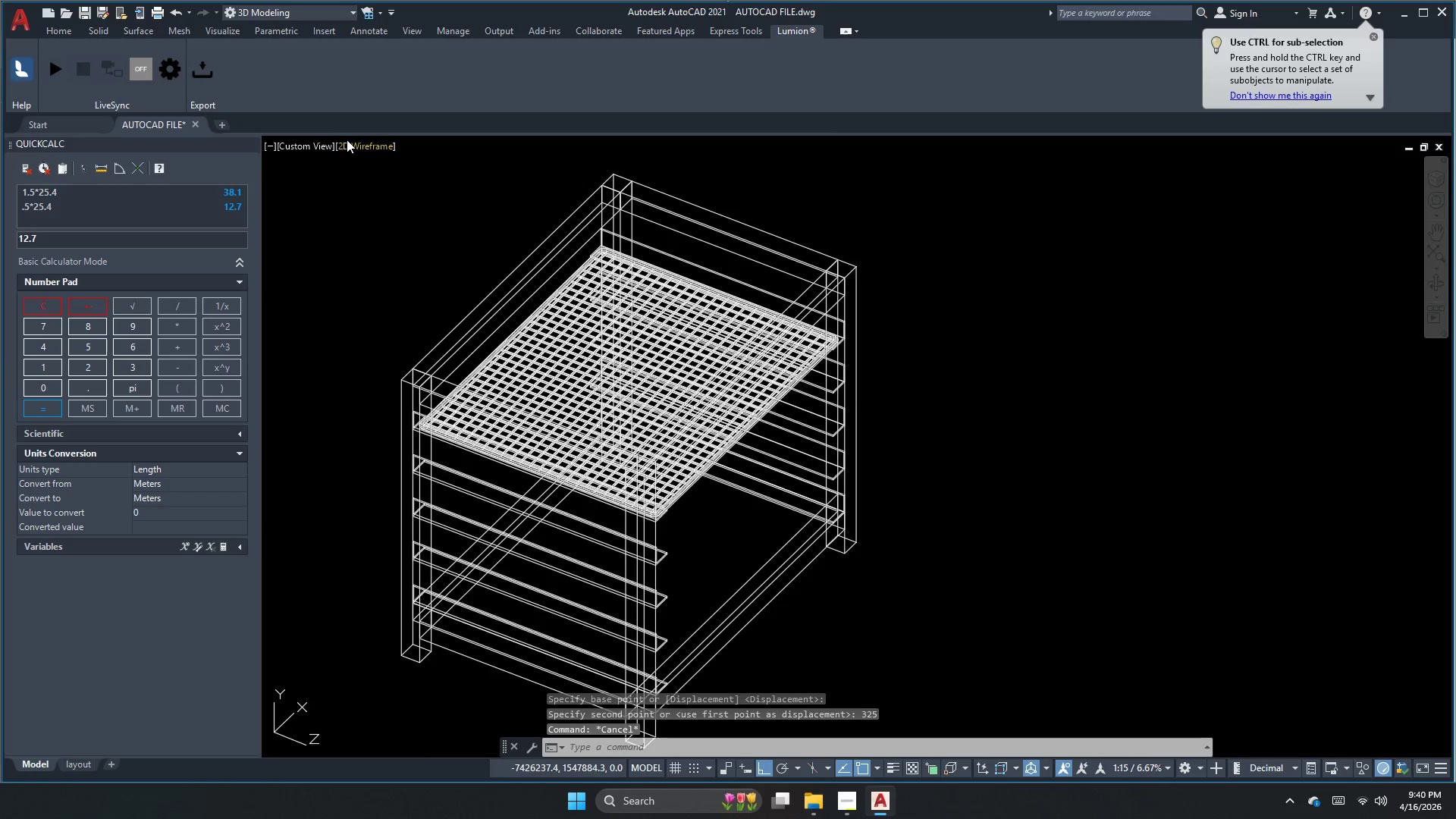 
left_click([347, 140])
 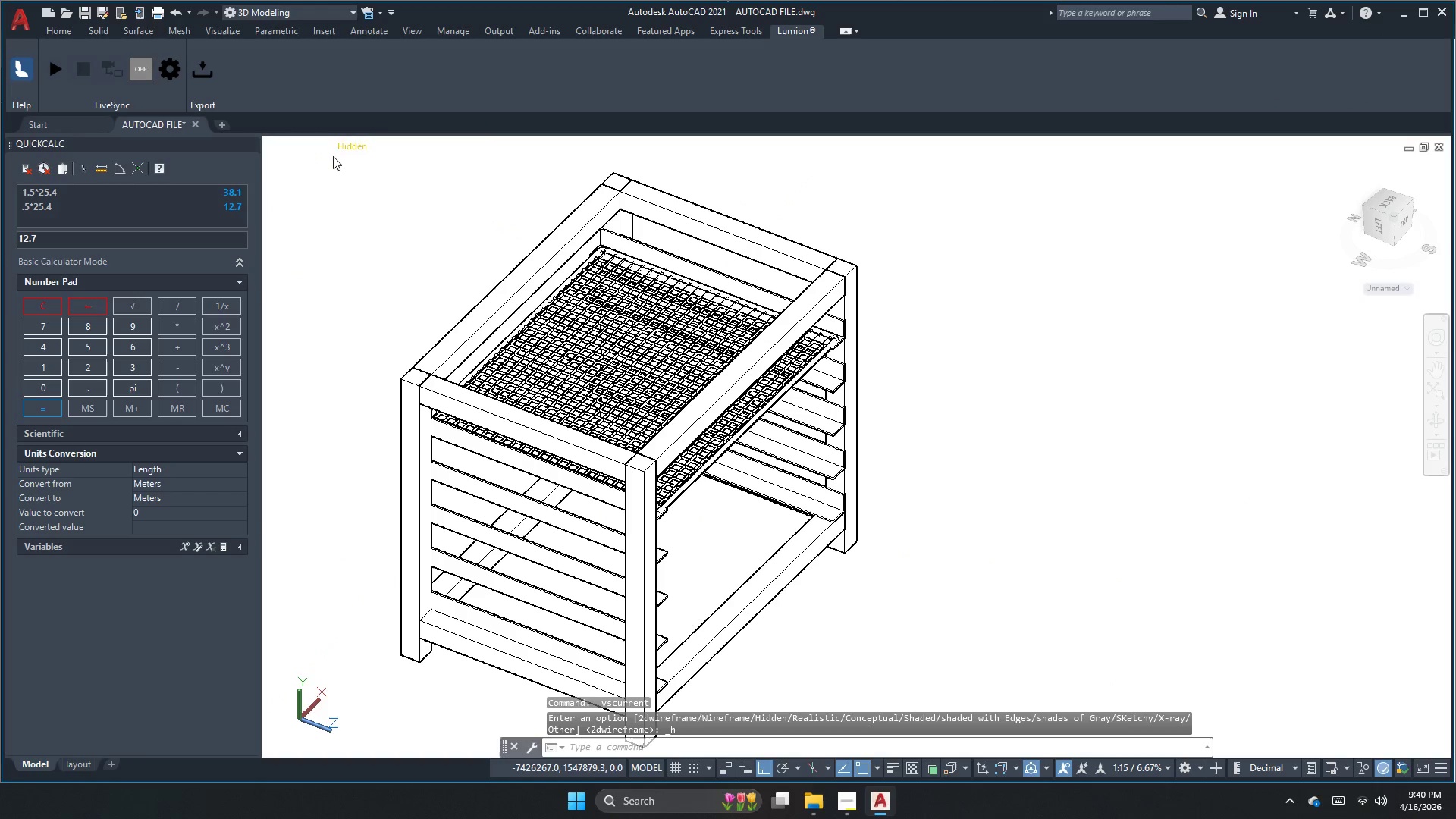 
left_click([416, 284])
 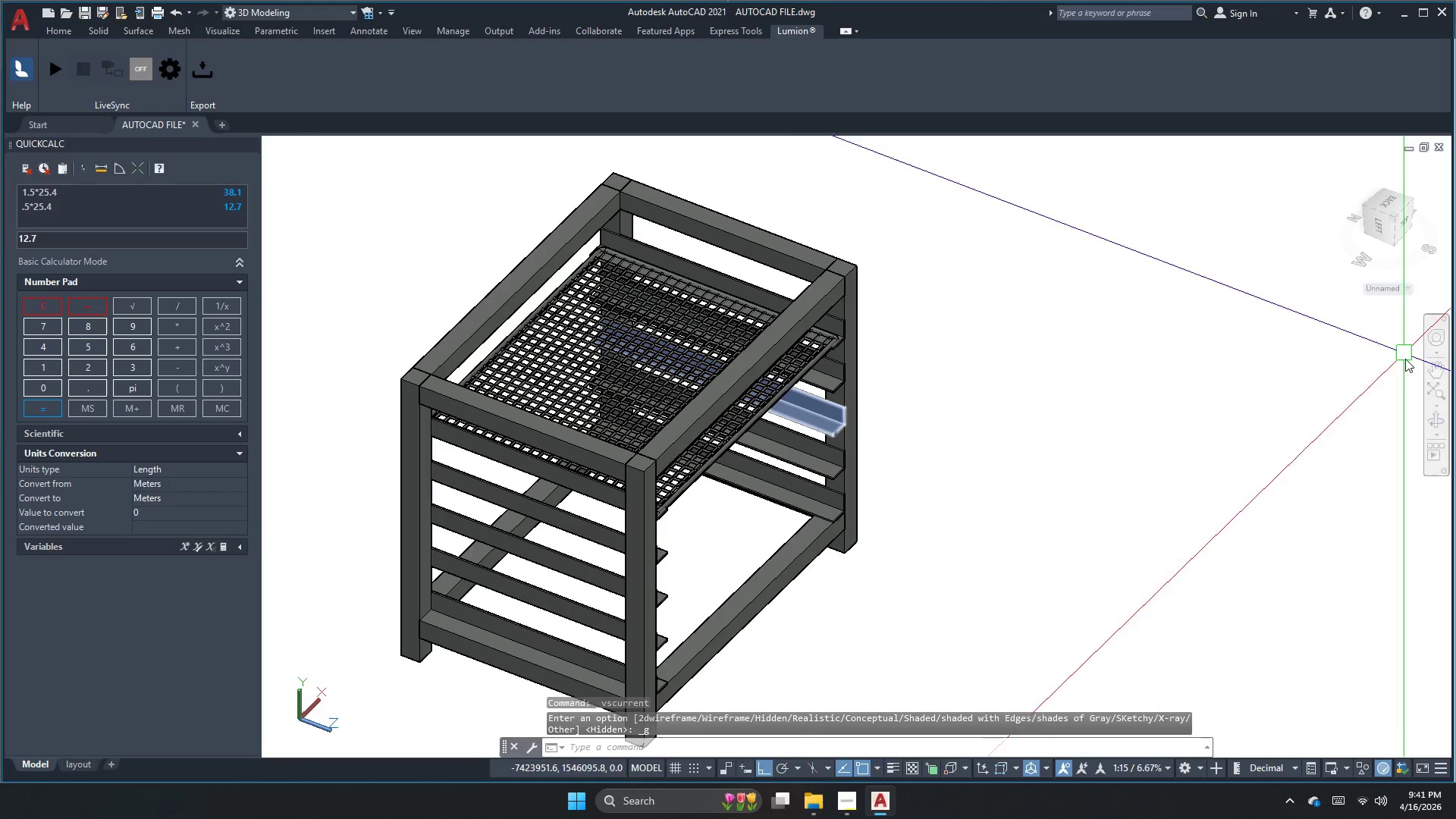 
left_click([1436, 425])
 